 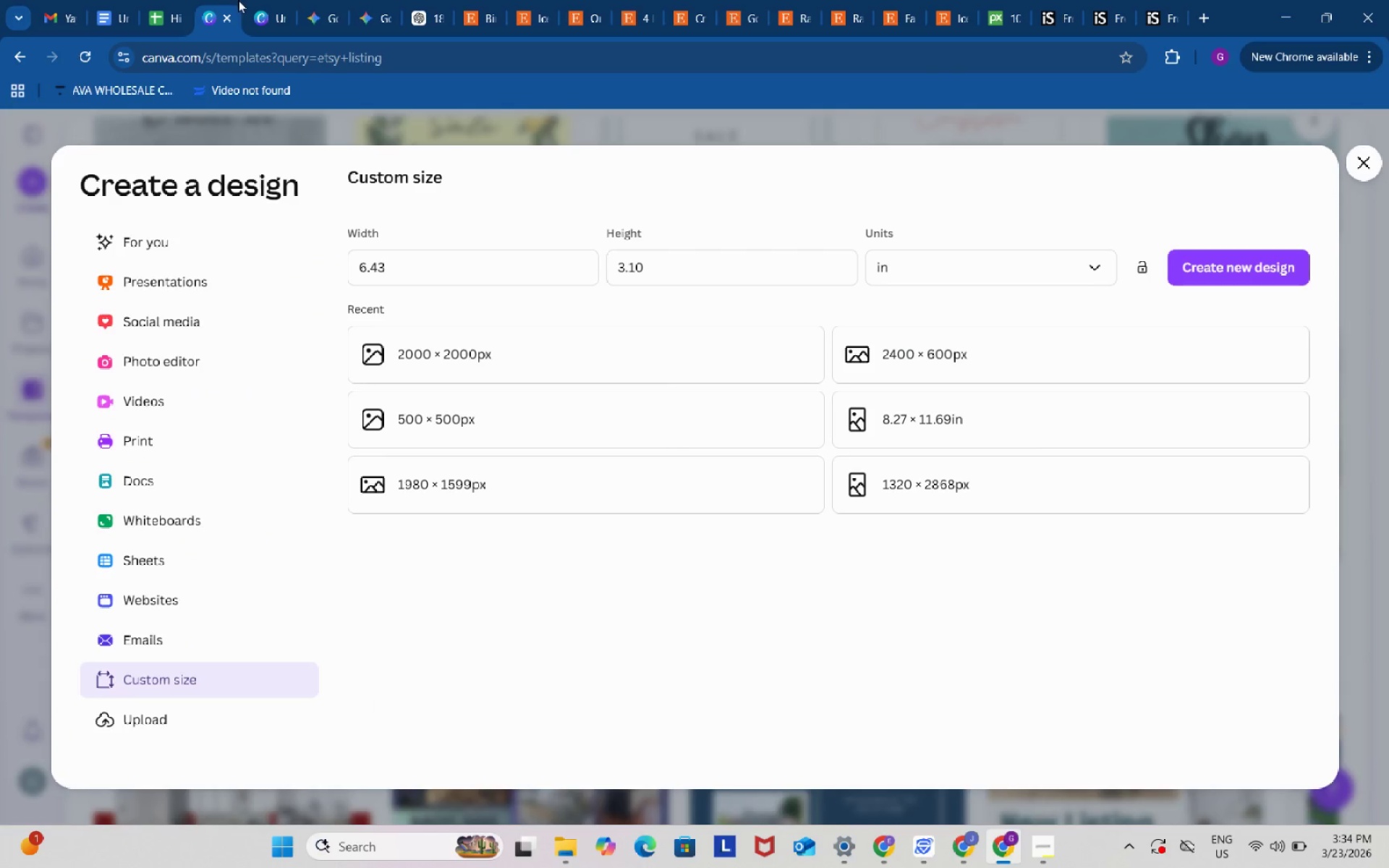 
left_click_drag(start_coordinate=[417, 266], to_coordinate=[334, 260])
 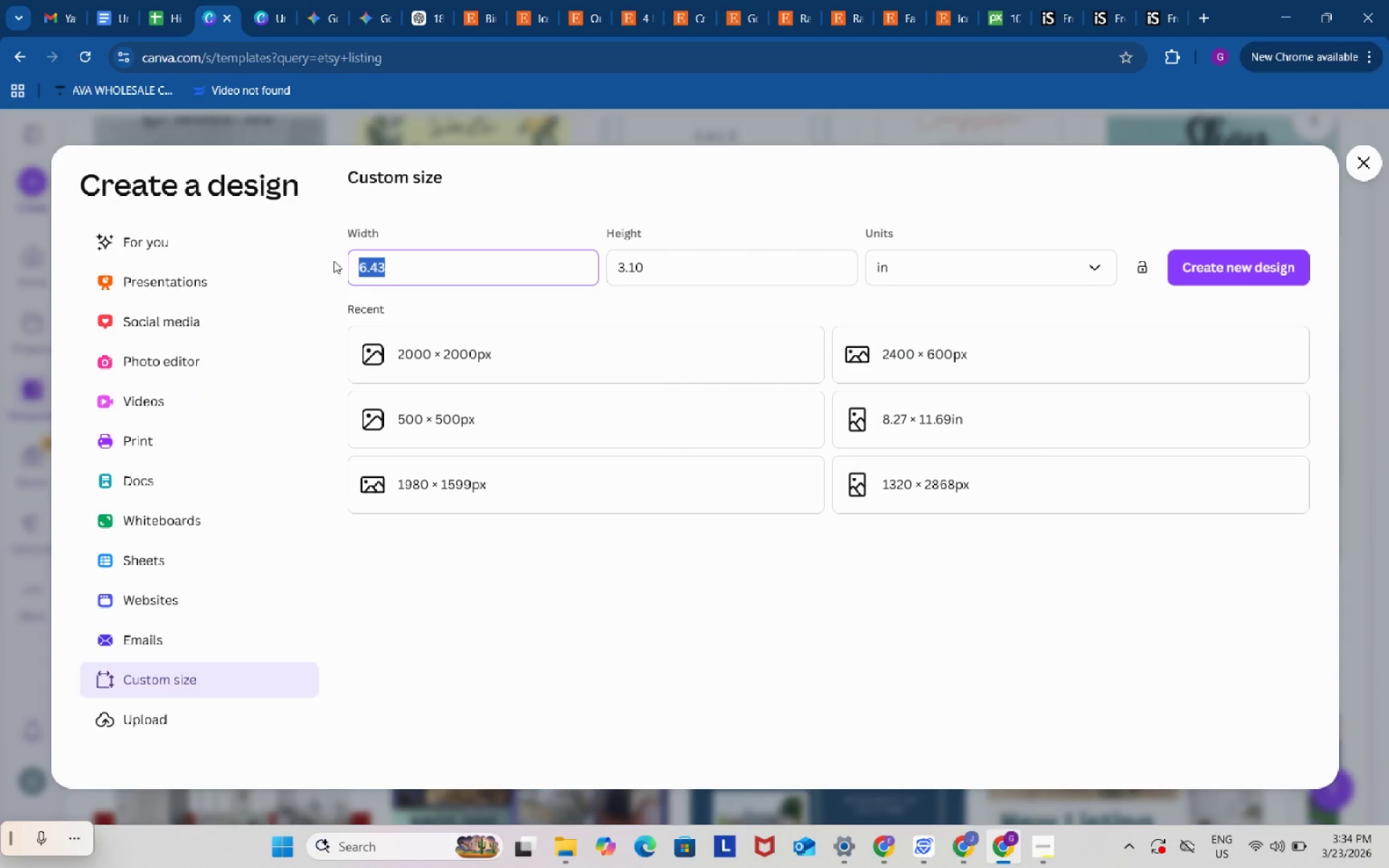 
key(Numpad3)
 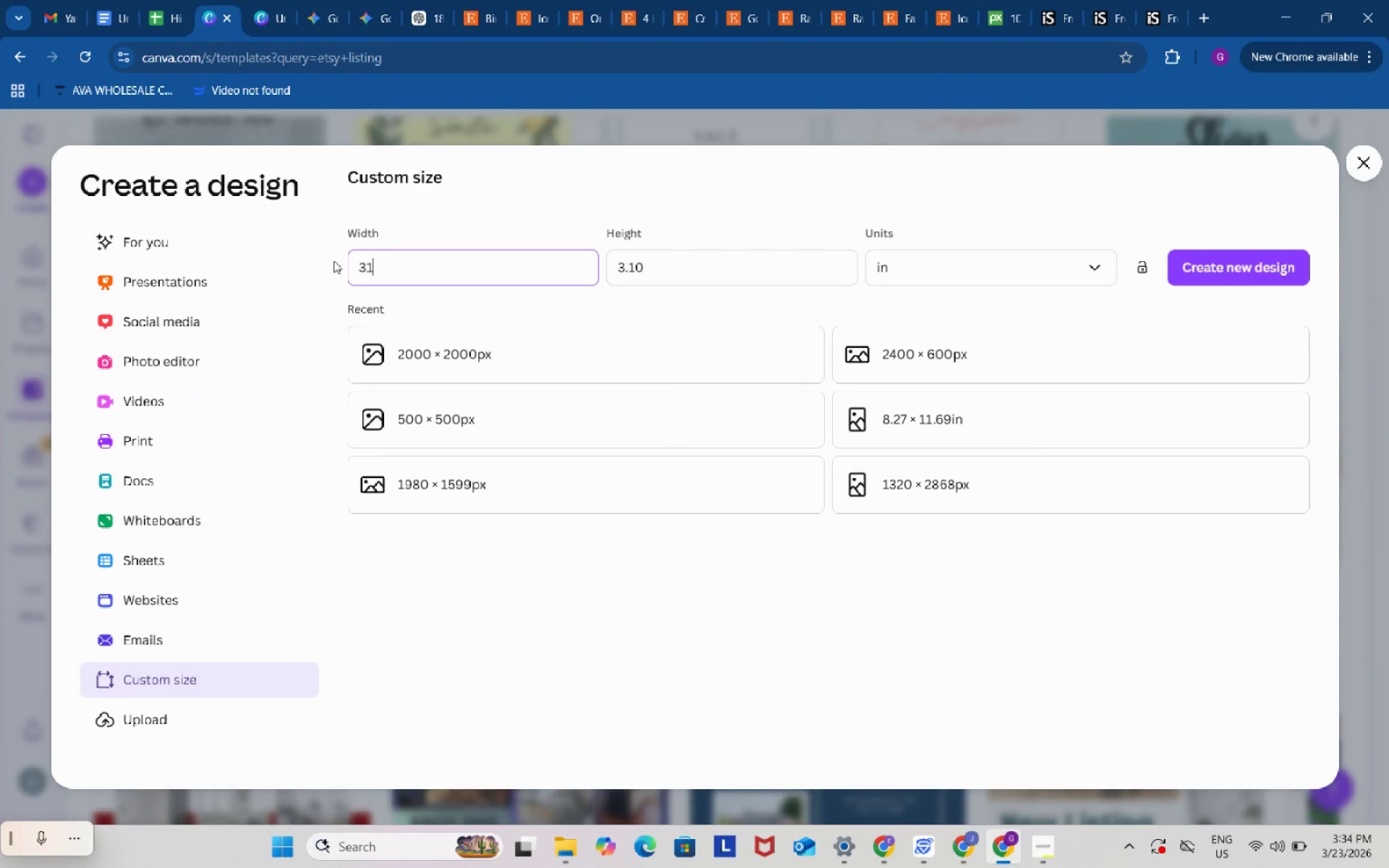 
key(Numpad1)
 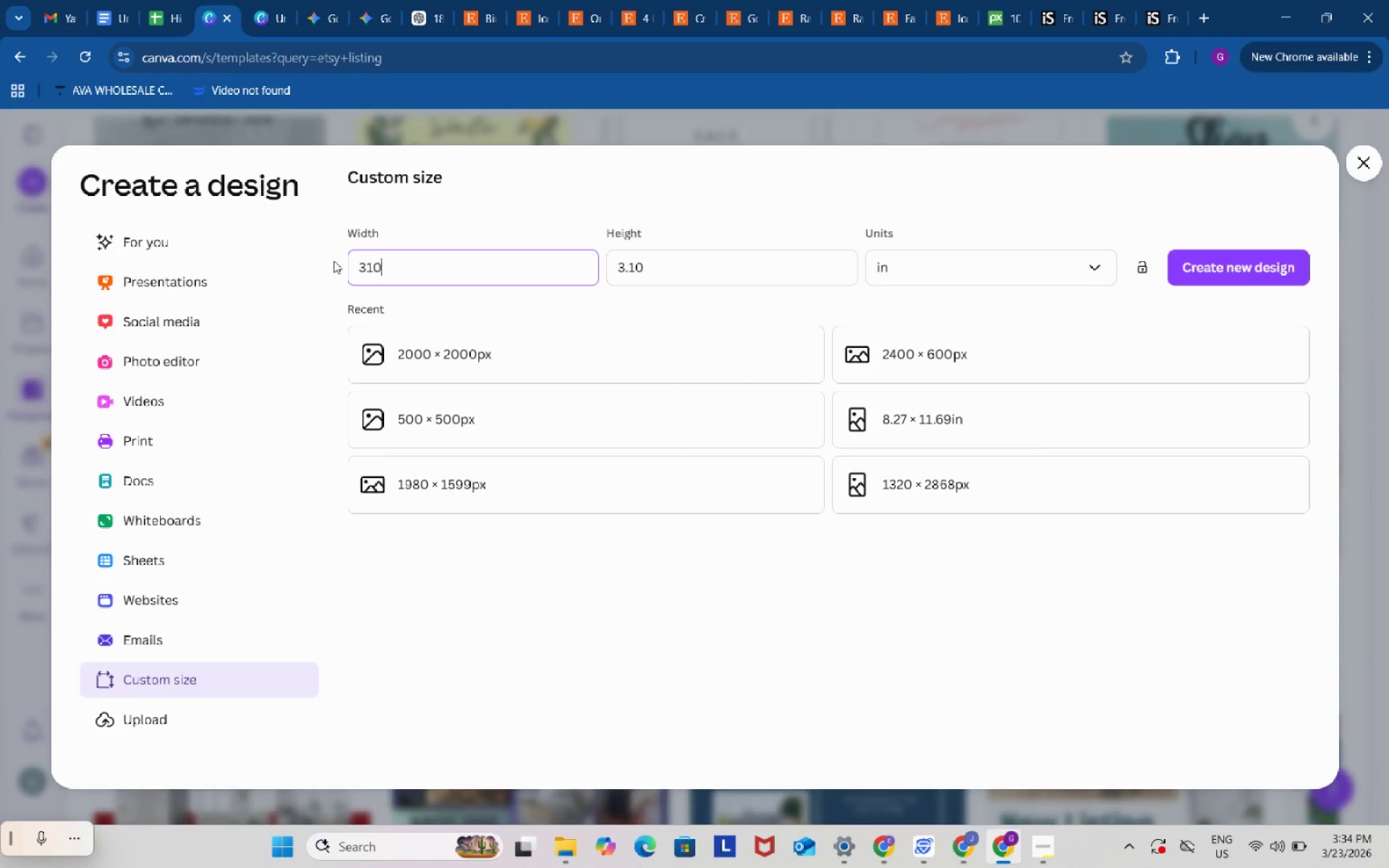 
key(Numpad0)
 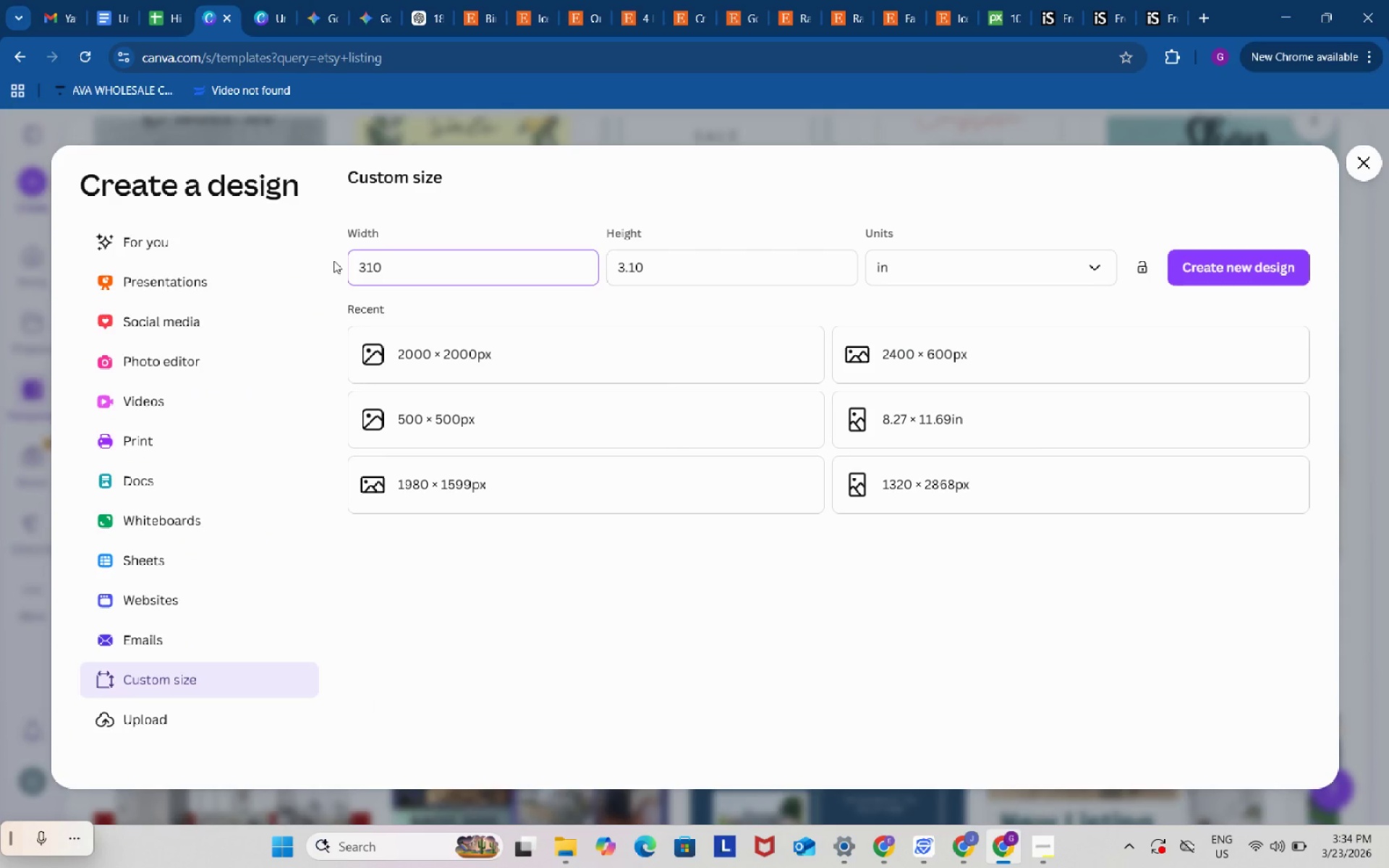 
key(Backspace)
 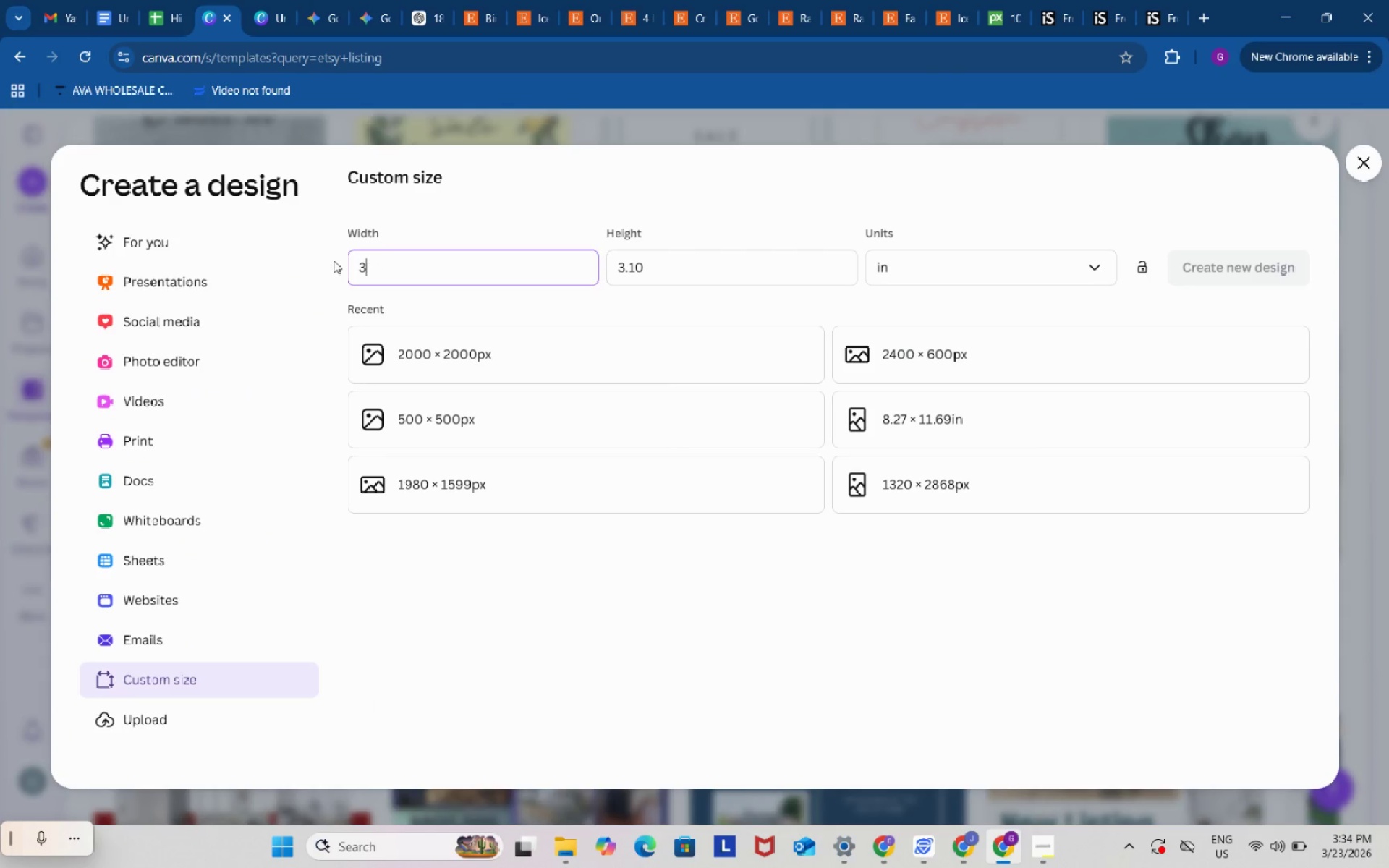 
key(Backspace)
 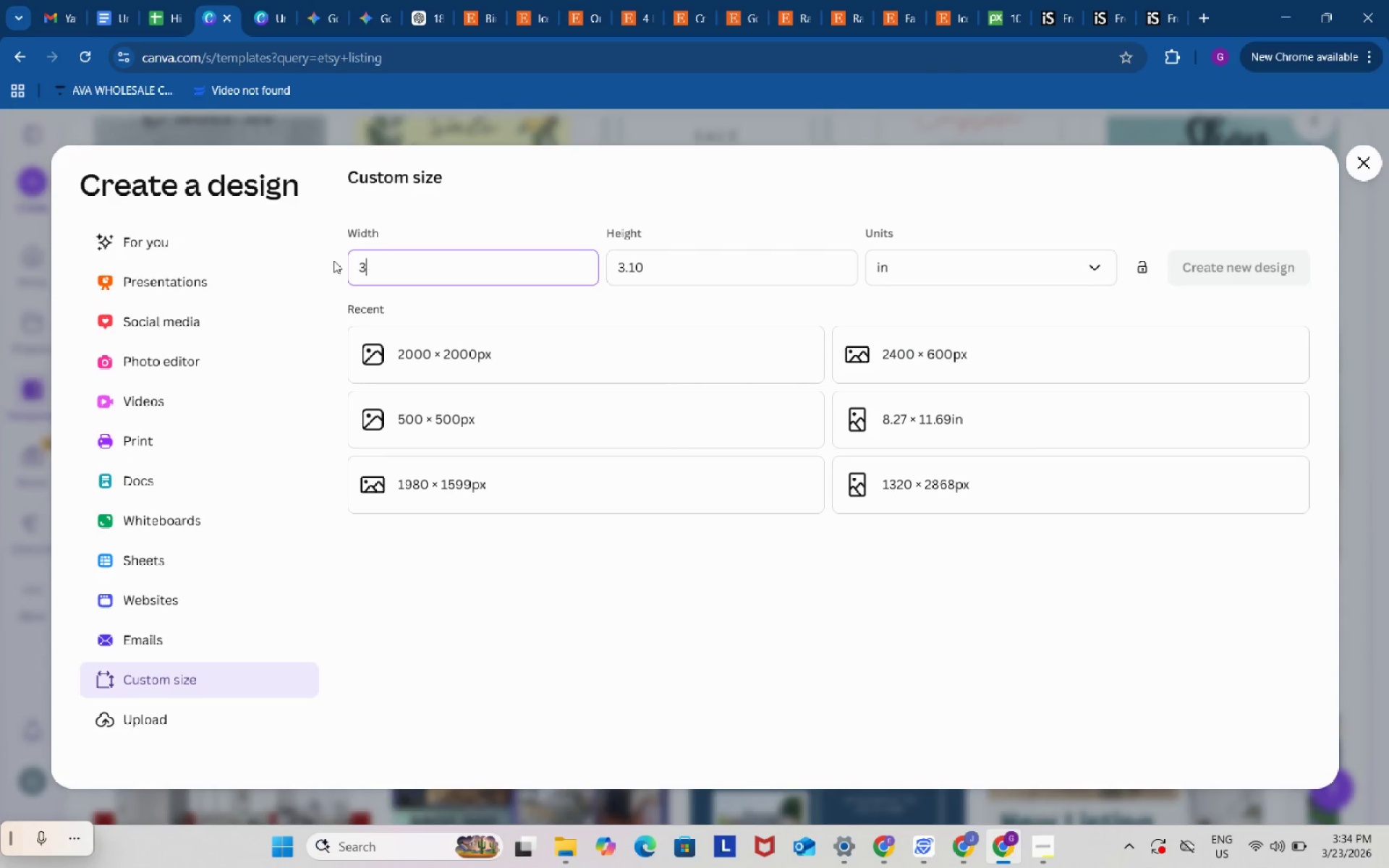 
key(NumpadDecimal)
 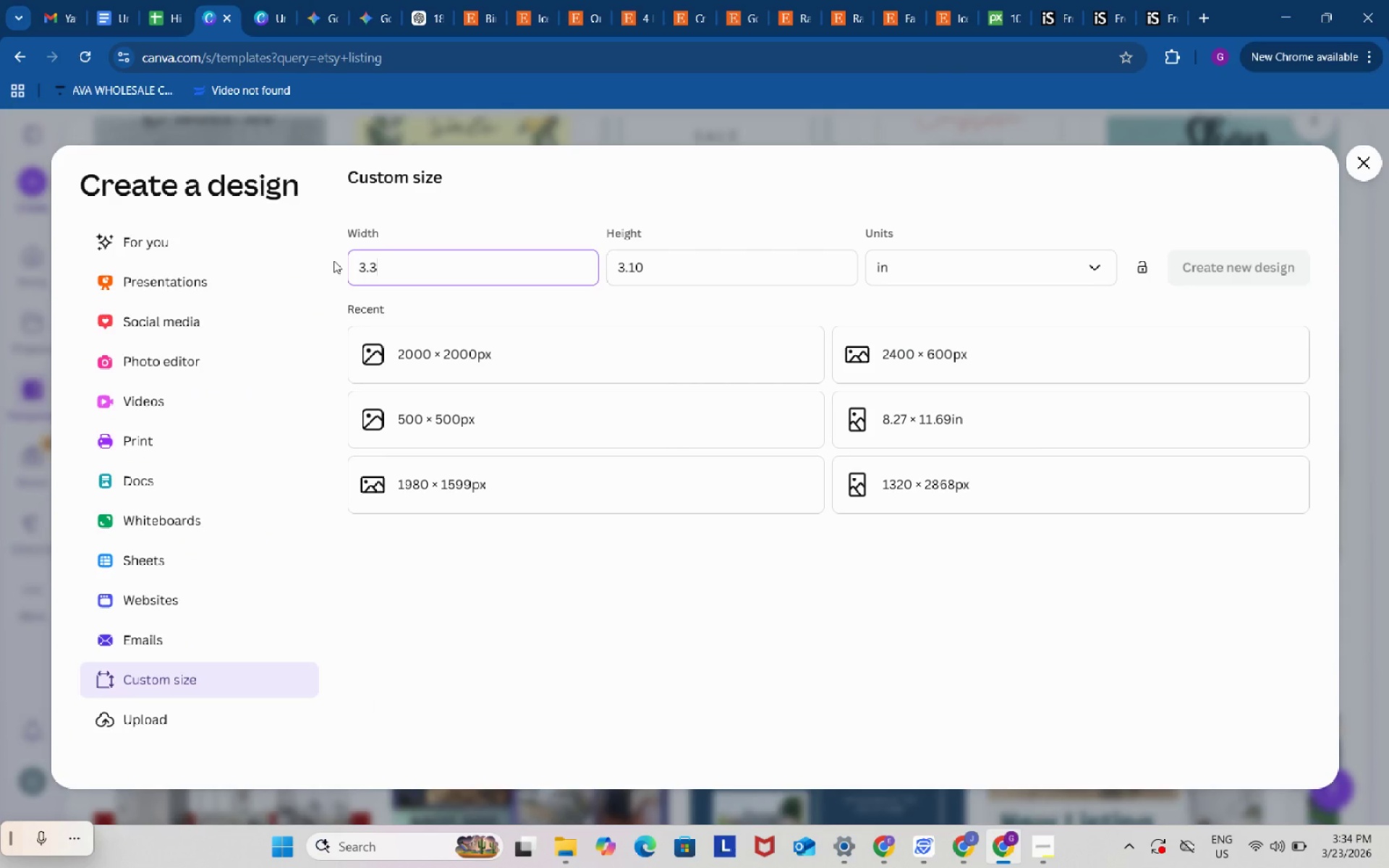 
key(Numpad3)
 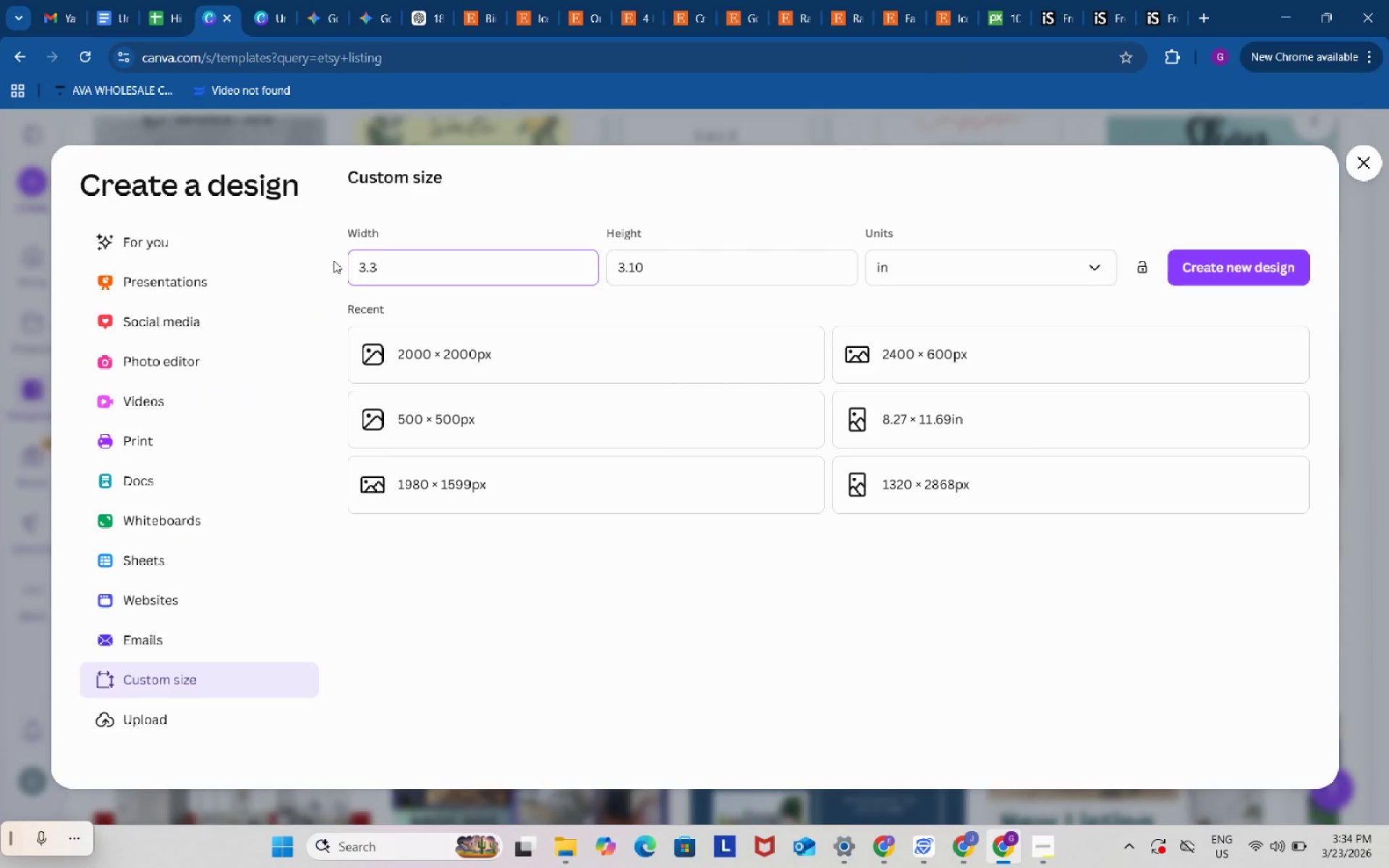 
key(Backspace)
 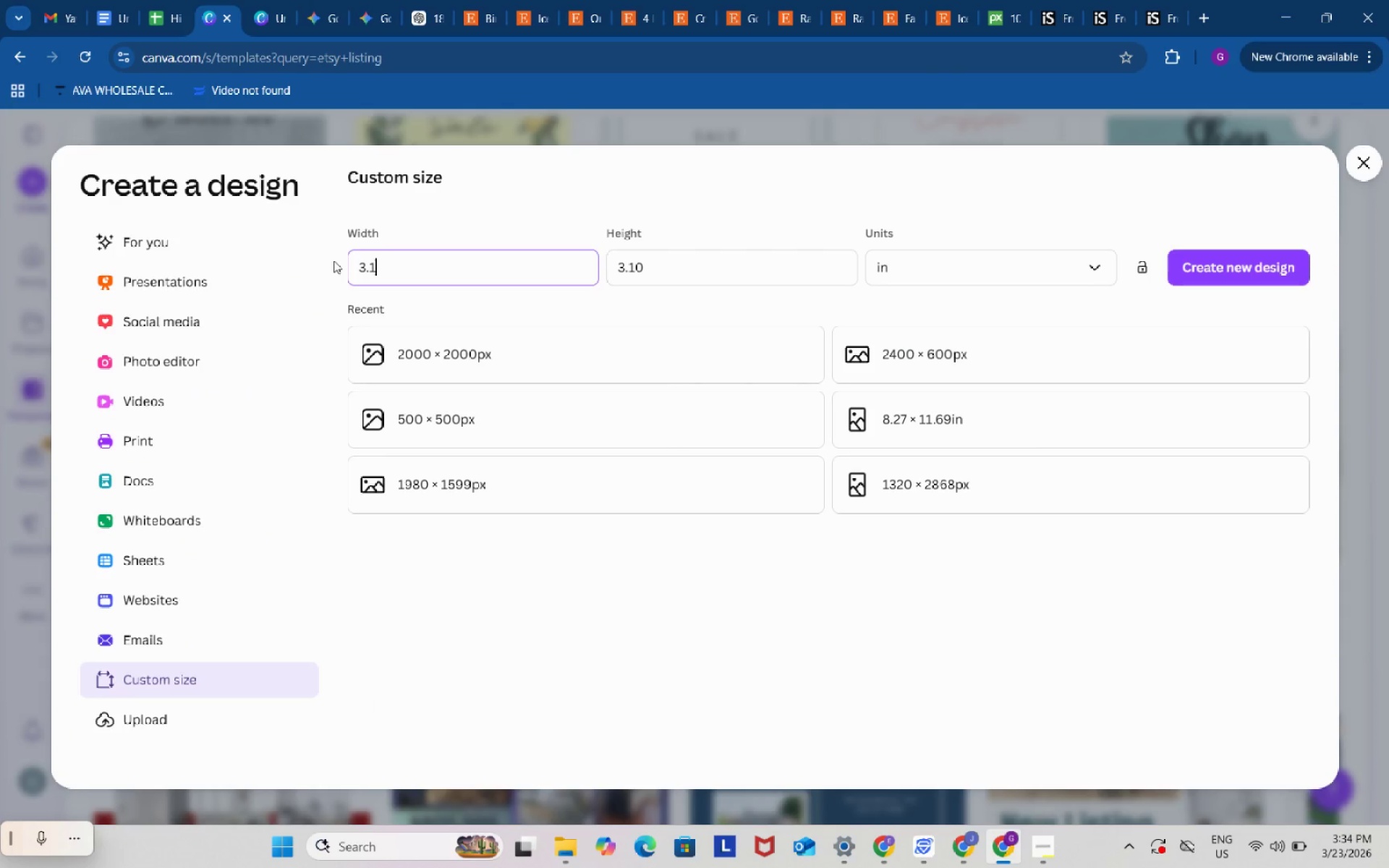 
key(Numpad1)
 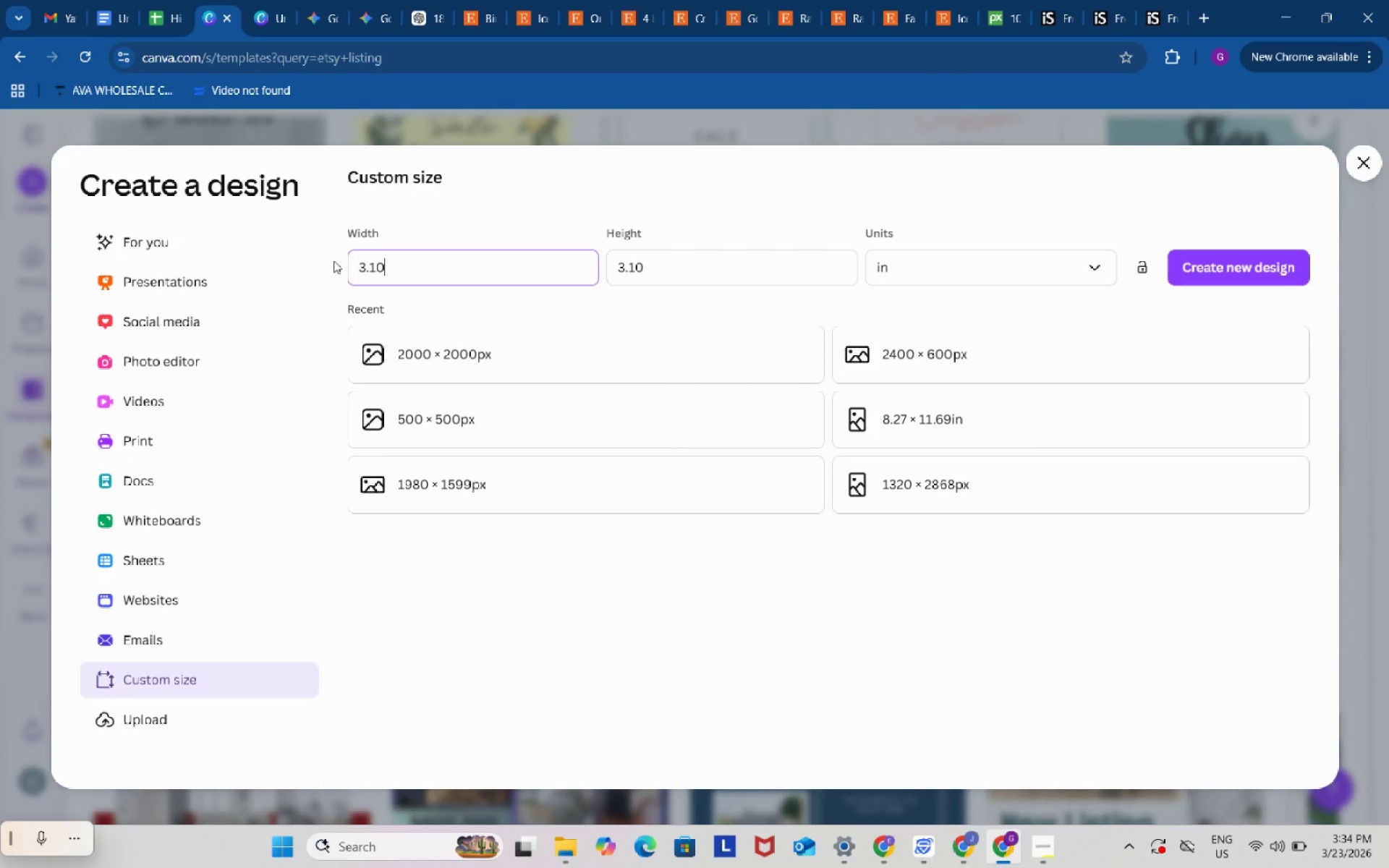 
key(Numpad0)
 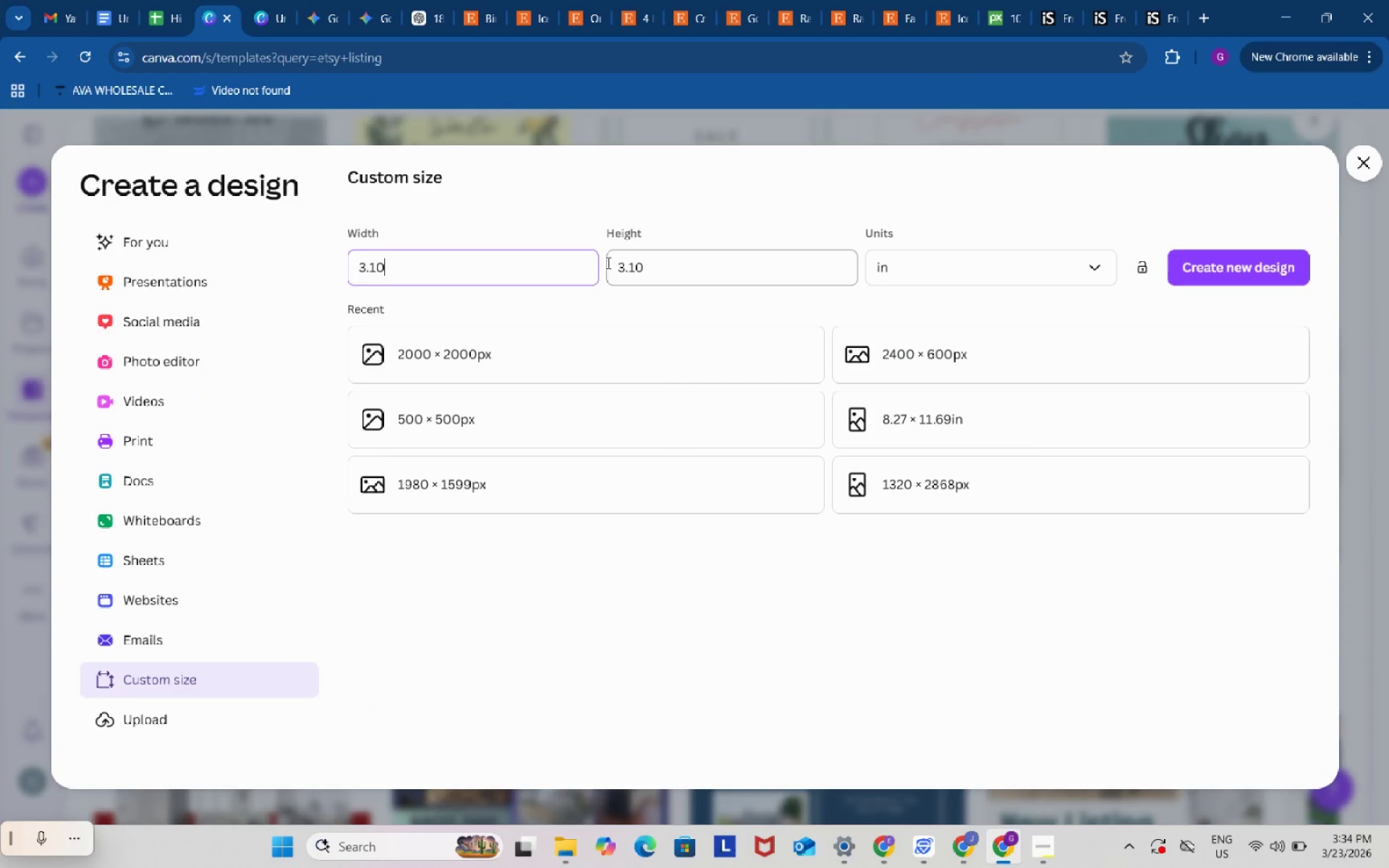 
left_click_drag(start_coordinate=[620, 265], to_coordinate=[682, 265])
 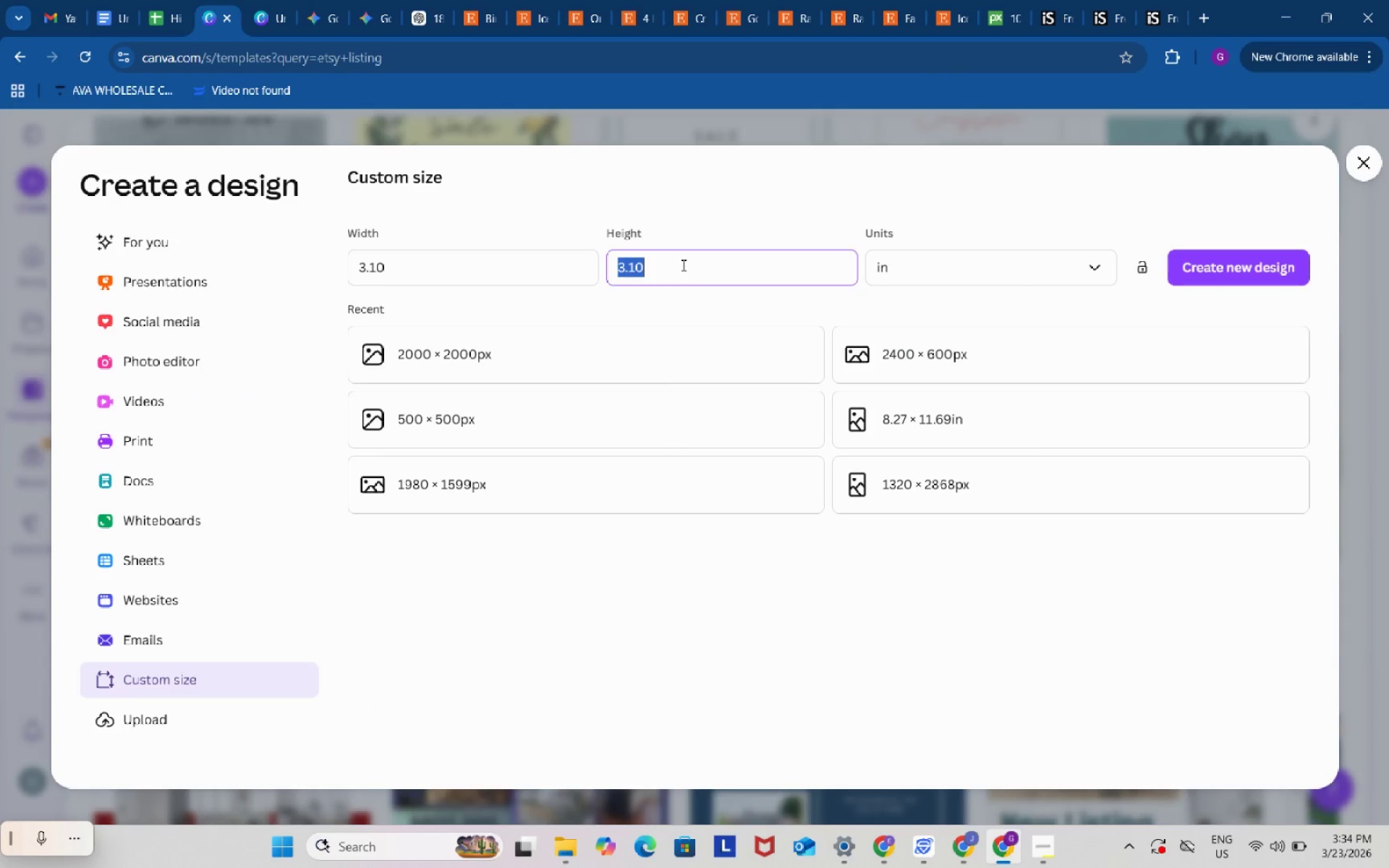 
key(Numpad6)
 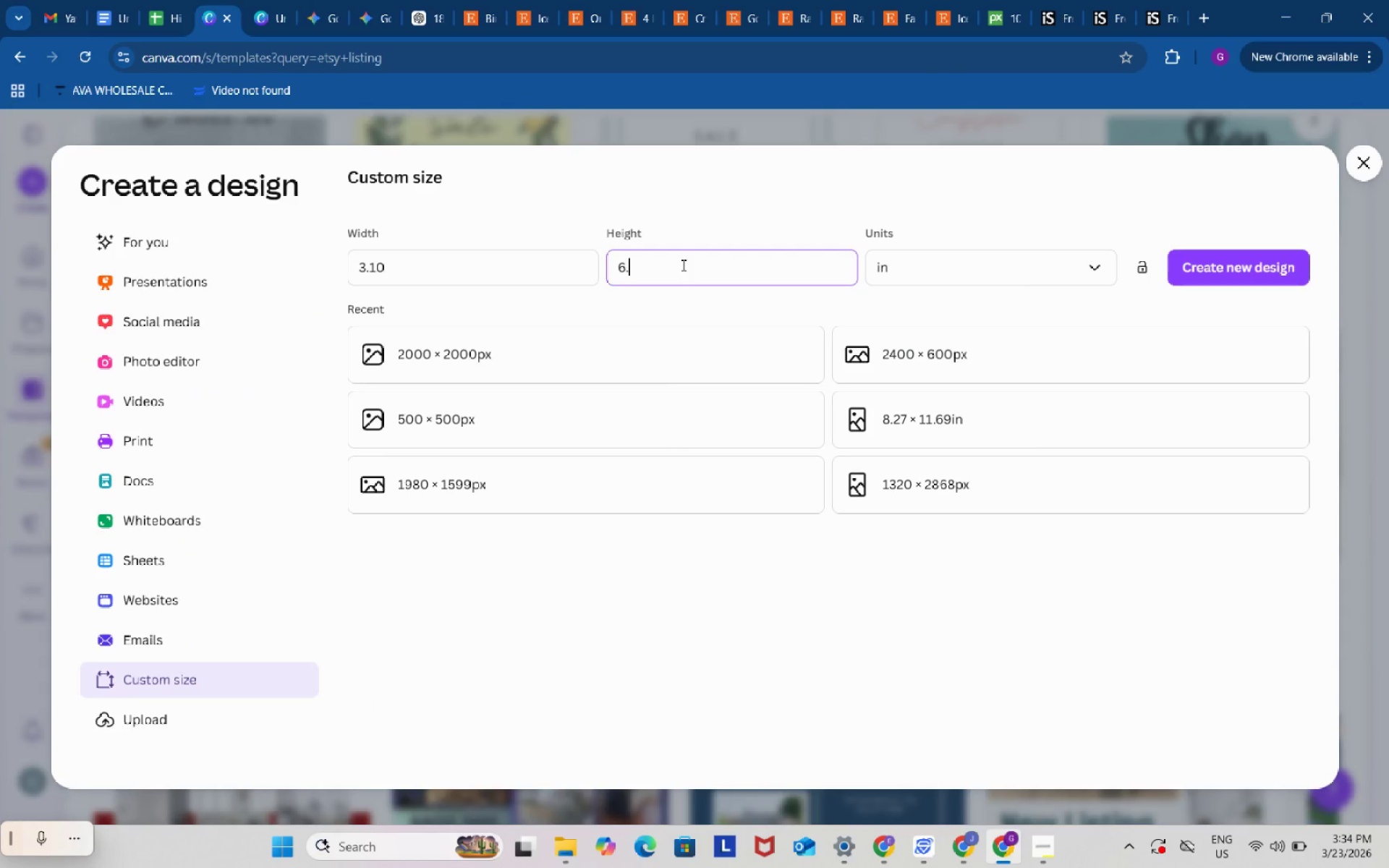 
key(NumpadDecimal)
 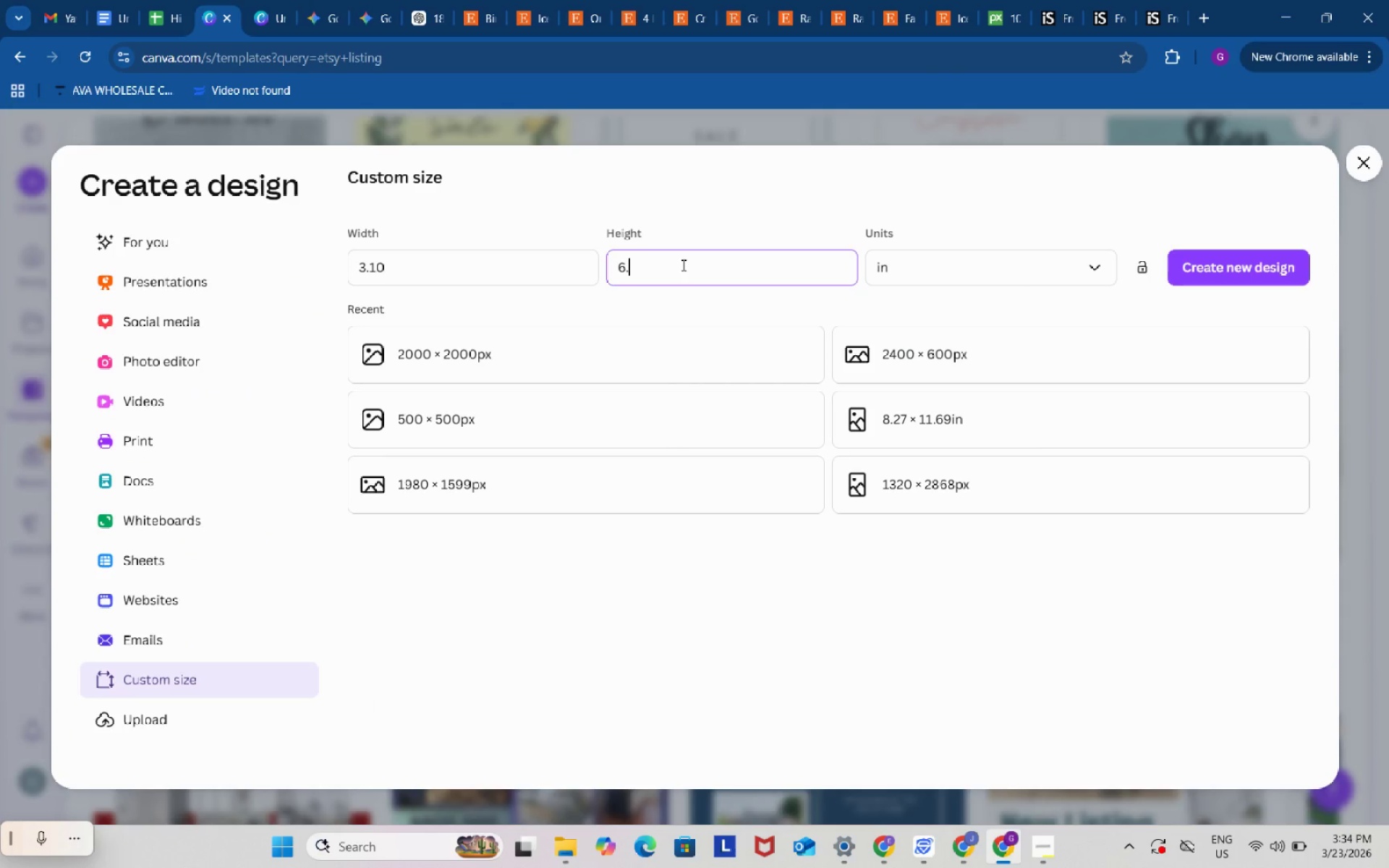 
key(Numpad5)
 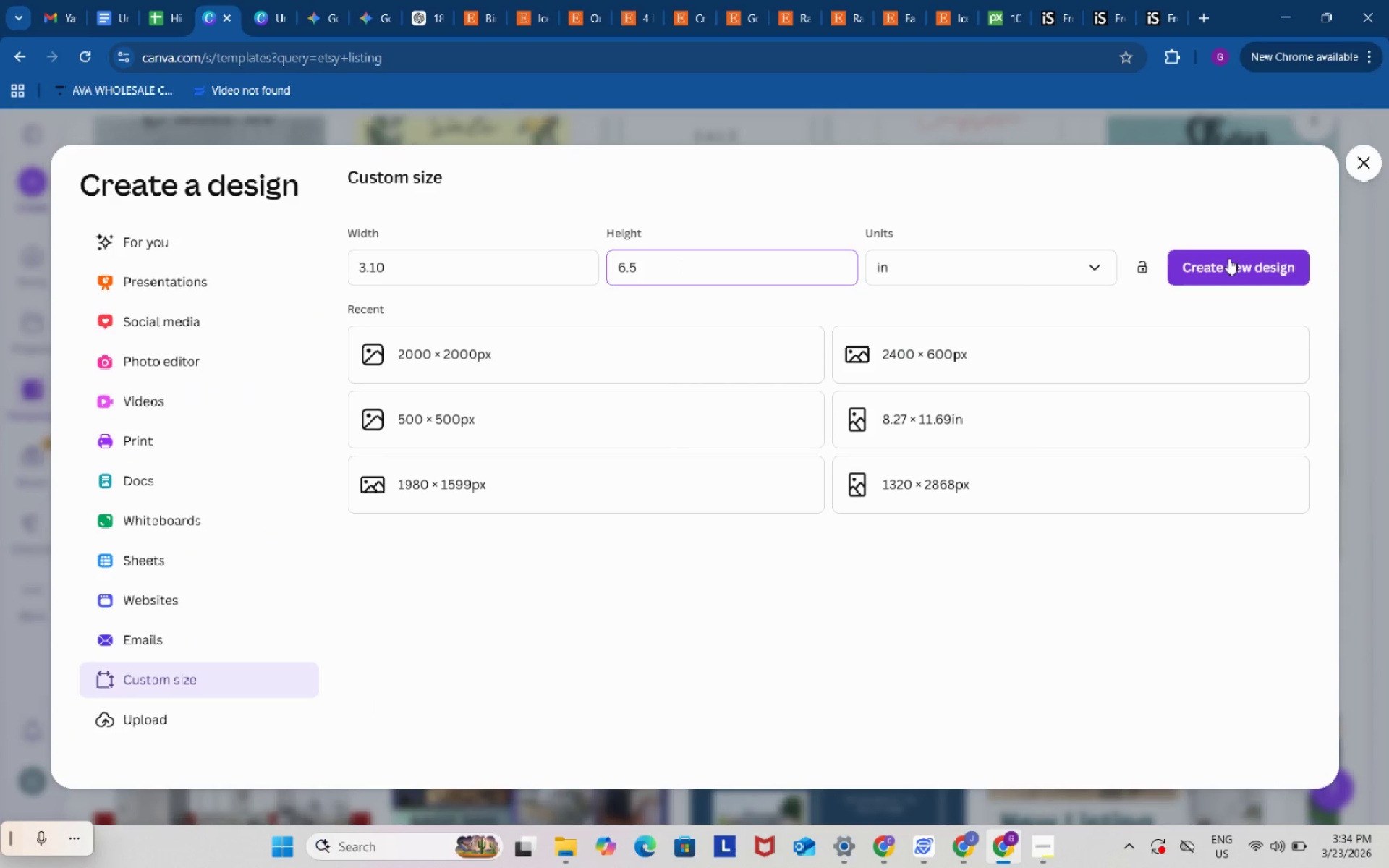 
left_click([1228, 258])
 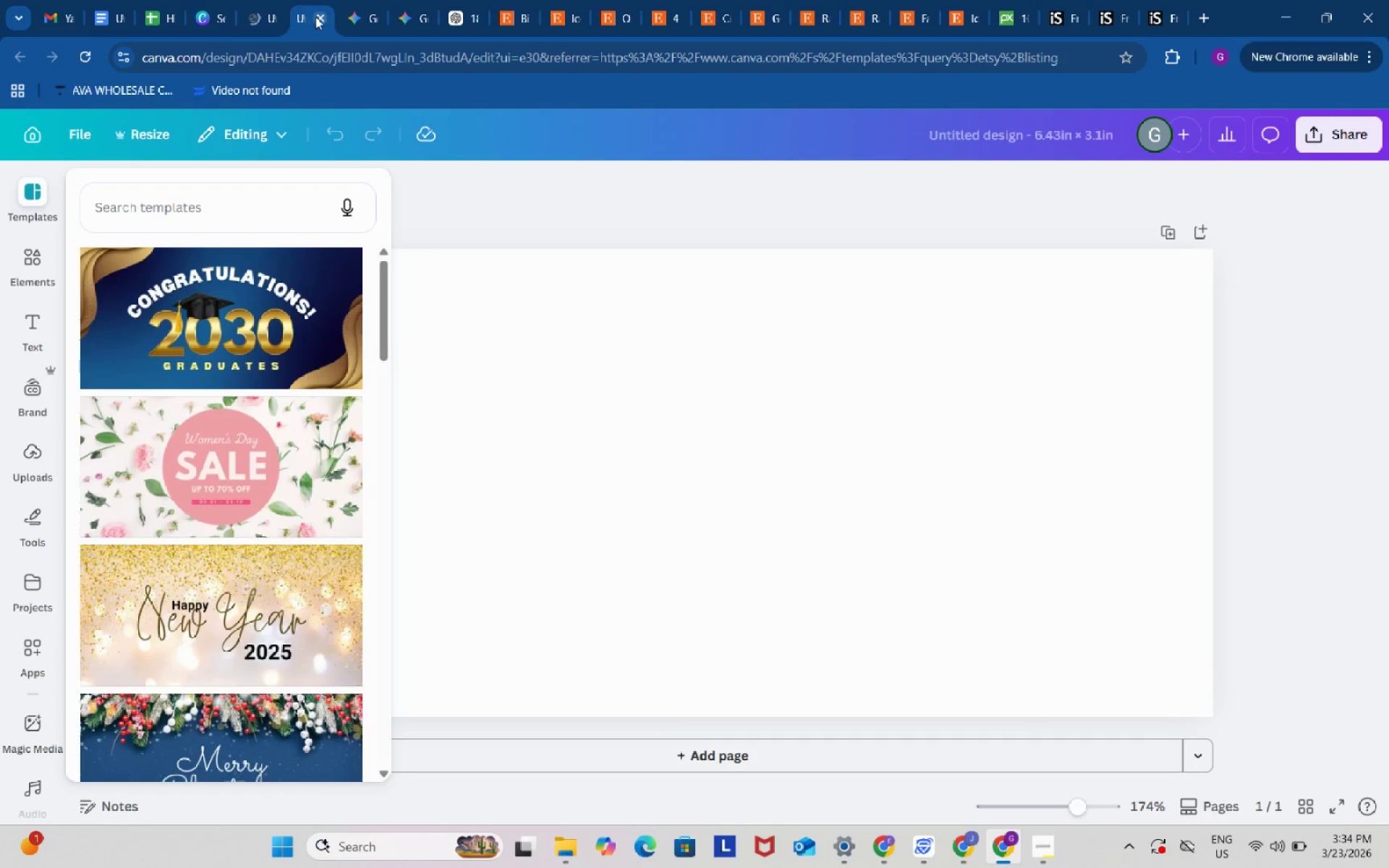 
left_click([319, 16])
 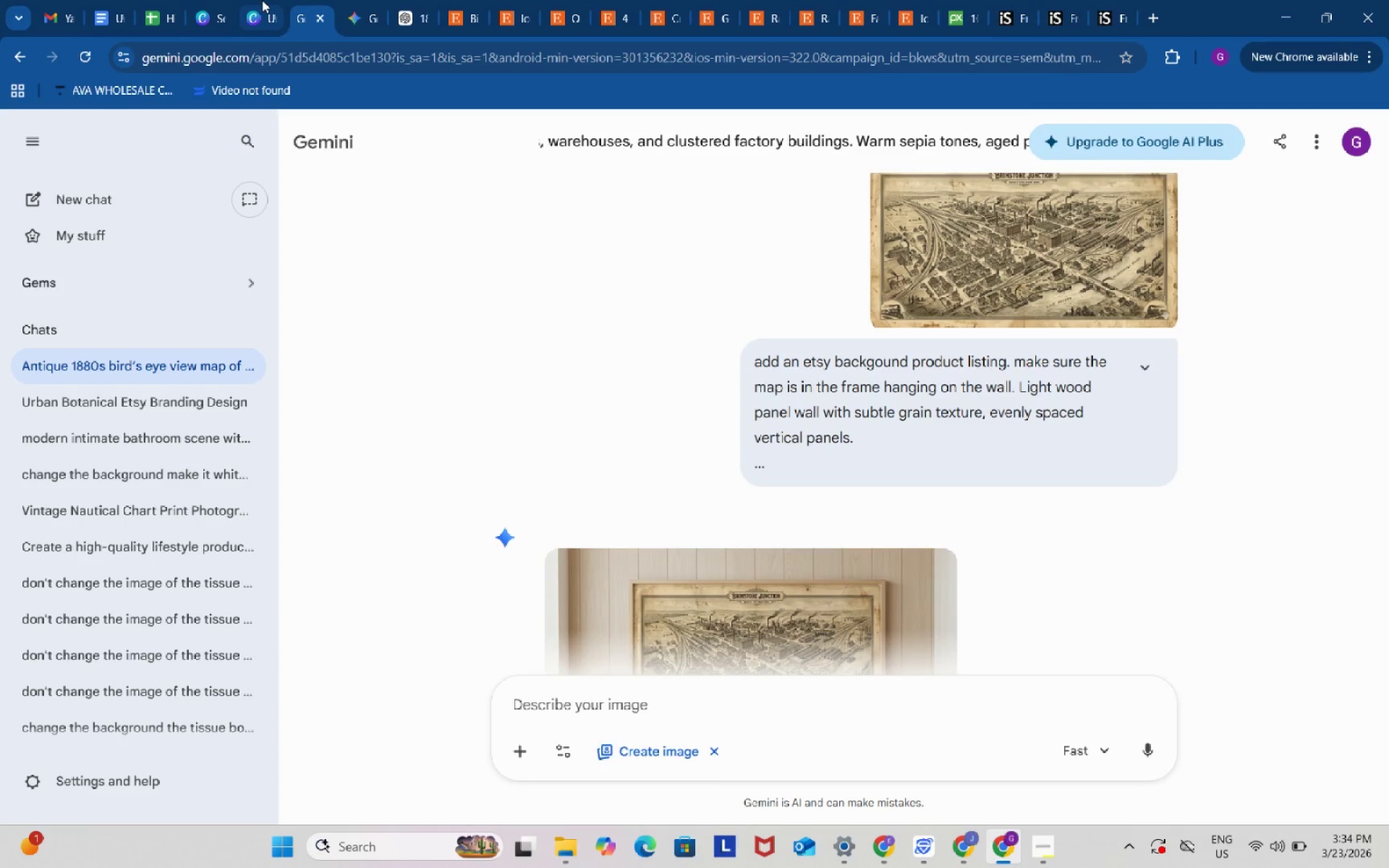 
left_click([262, 0])
 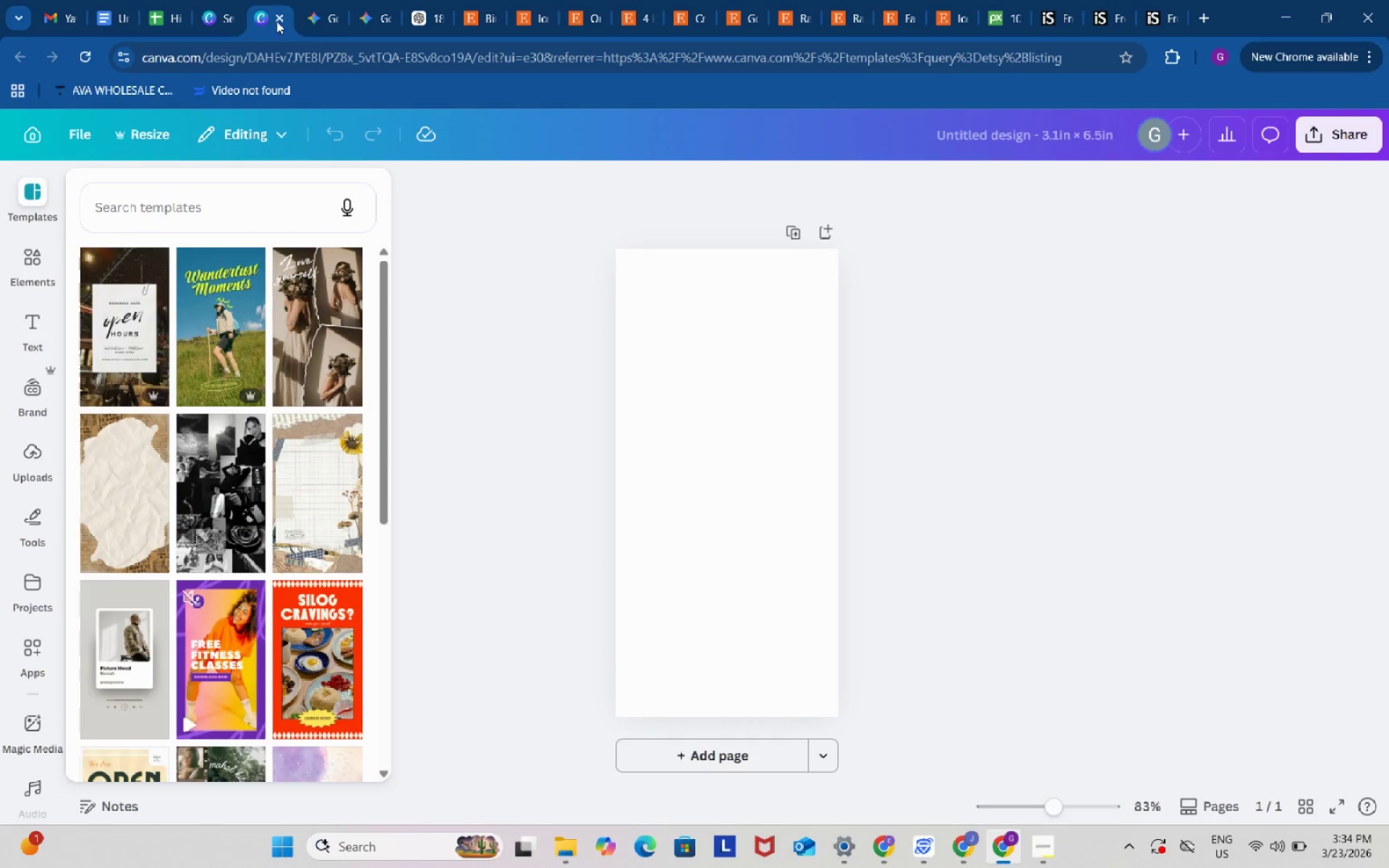 
left_click([223, 0])
 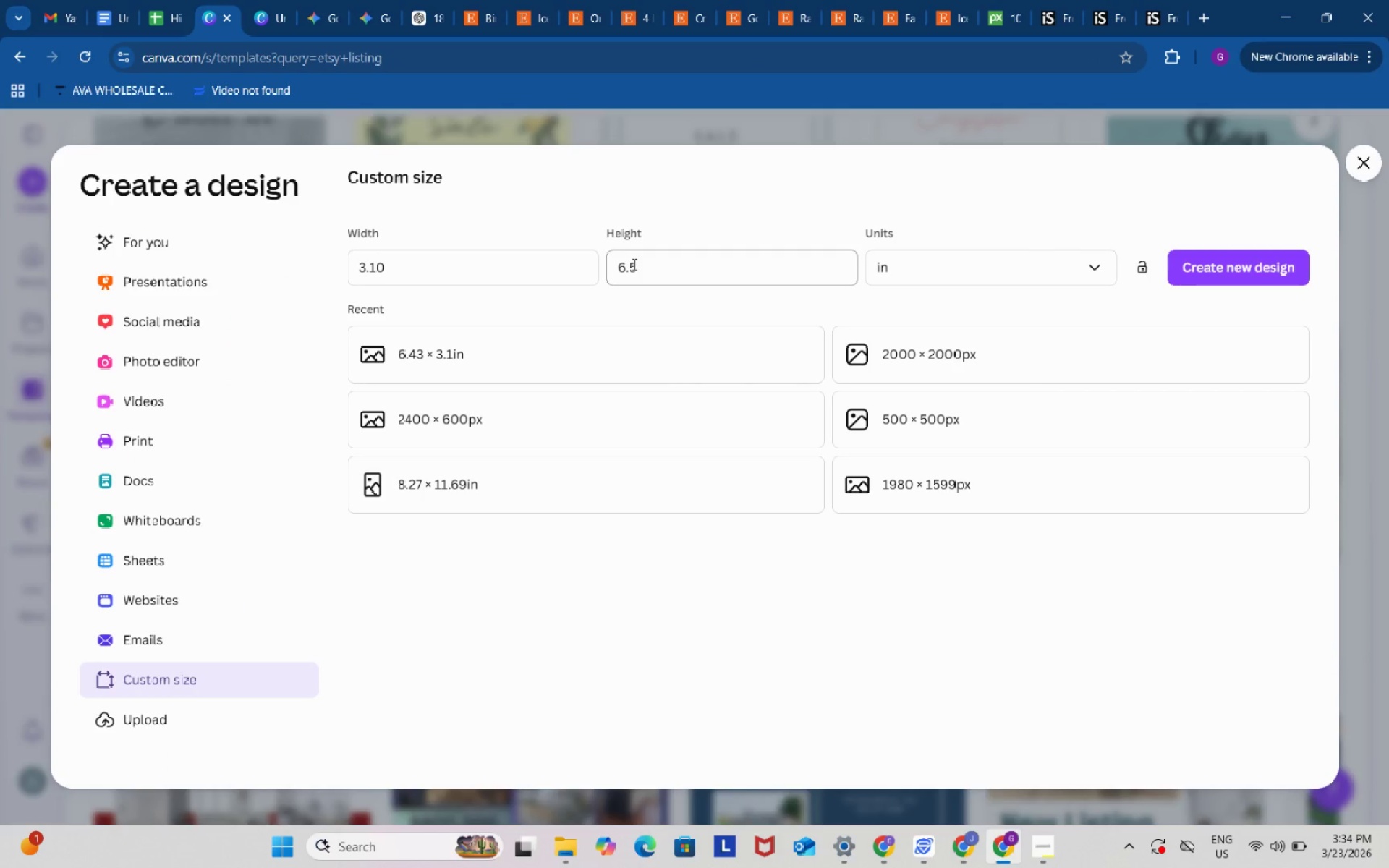 
left_click_drag(start_coordinate=[638, 267], to_coordinate=[626, 265])
 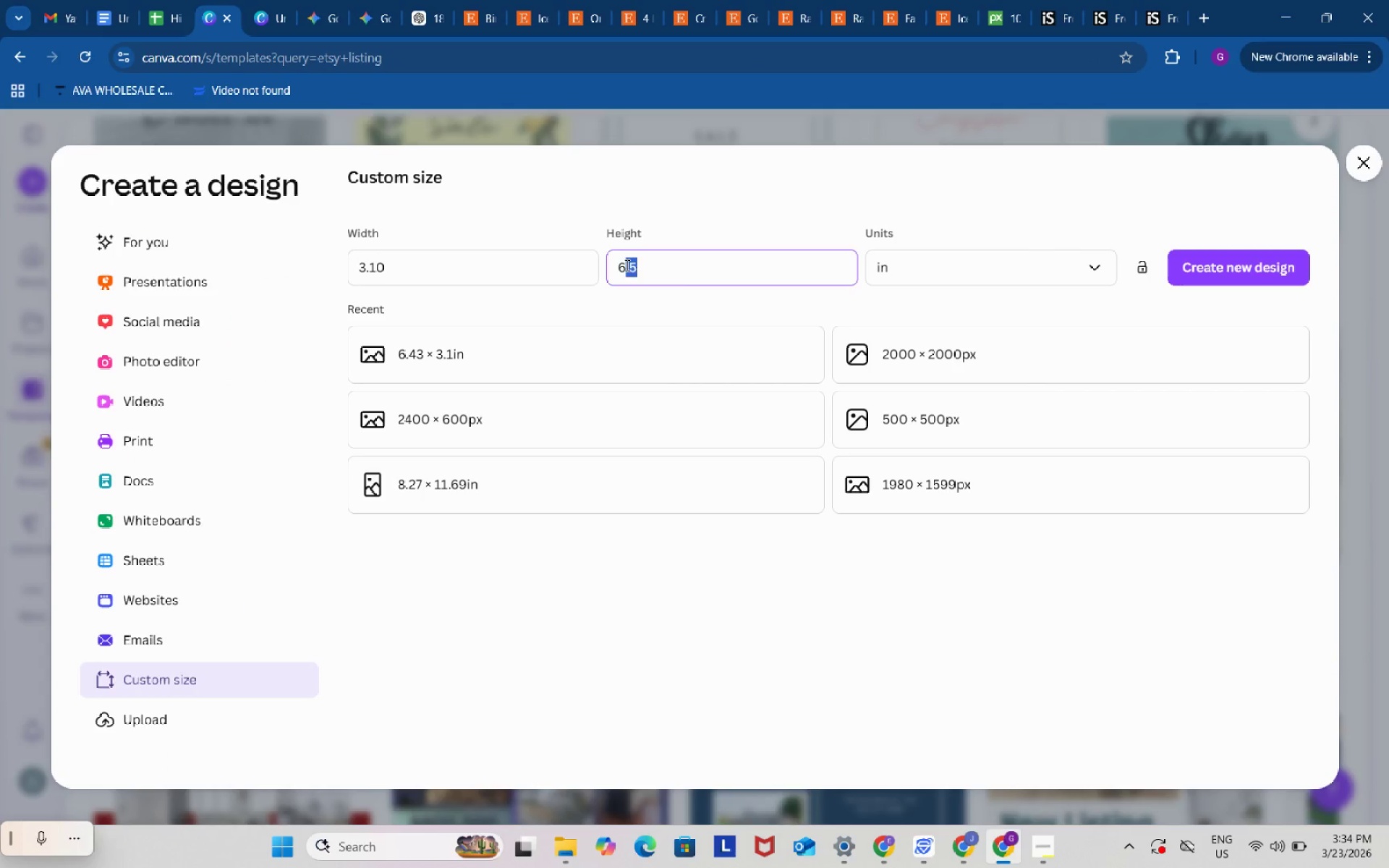 
key(Backspace)
 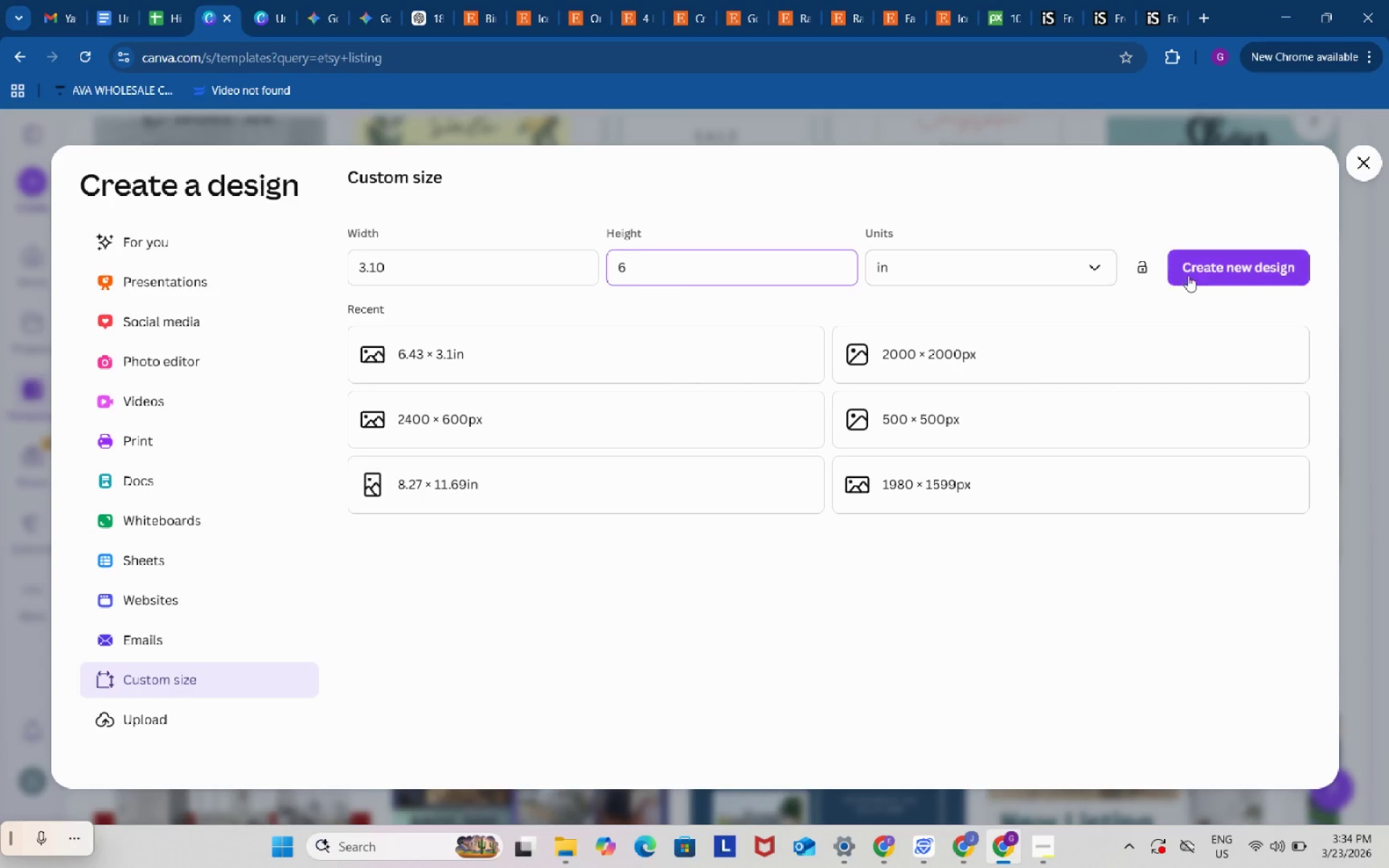 
left_click([1212, 260])
 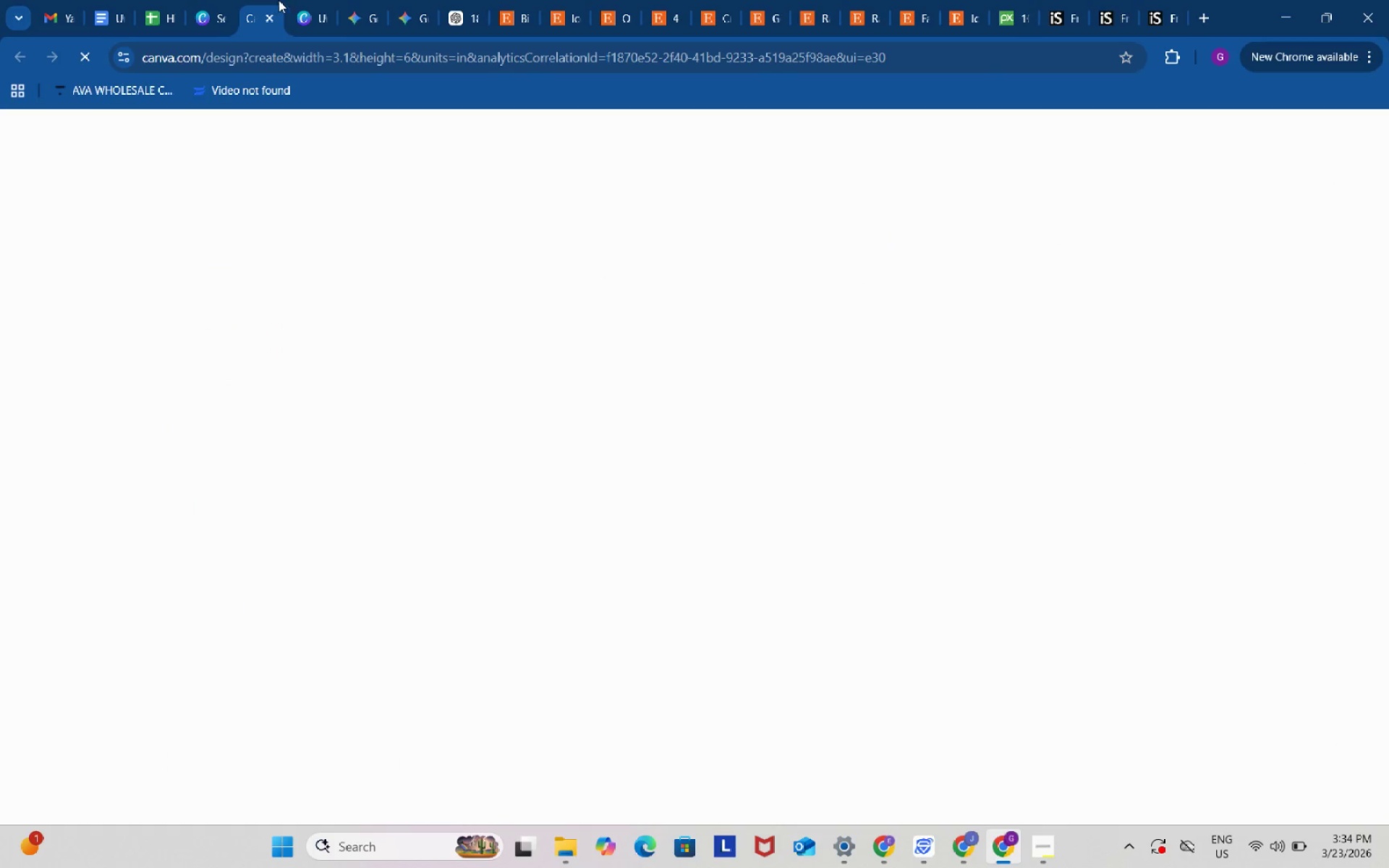 
double_click([301, 0])
 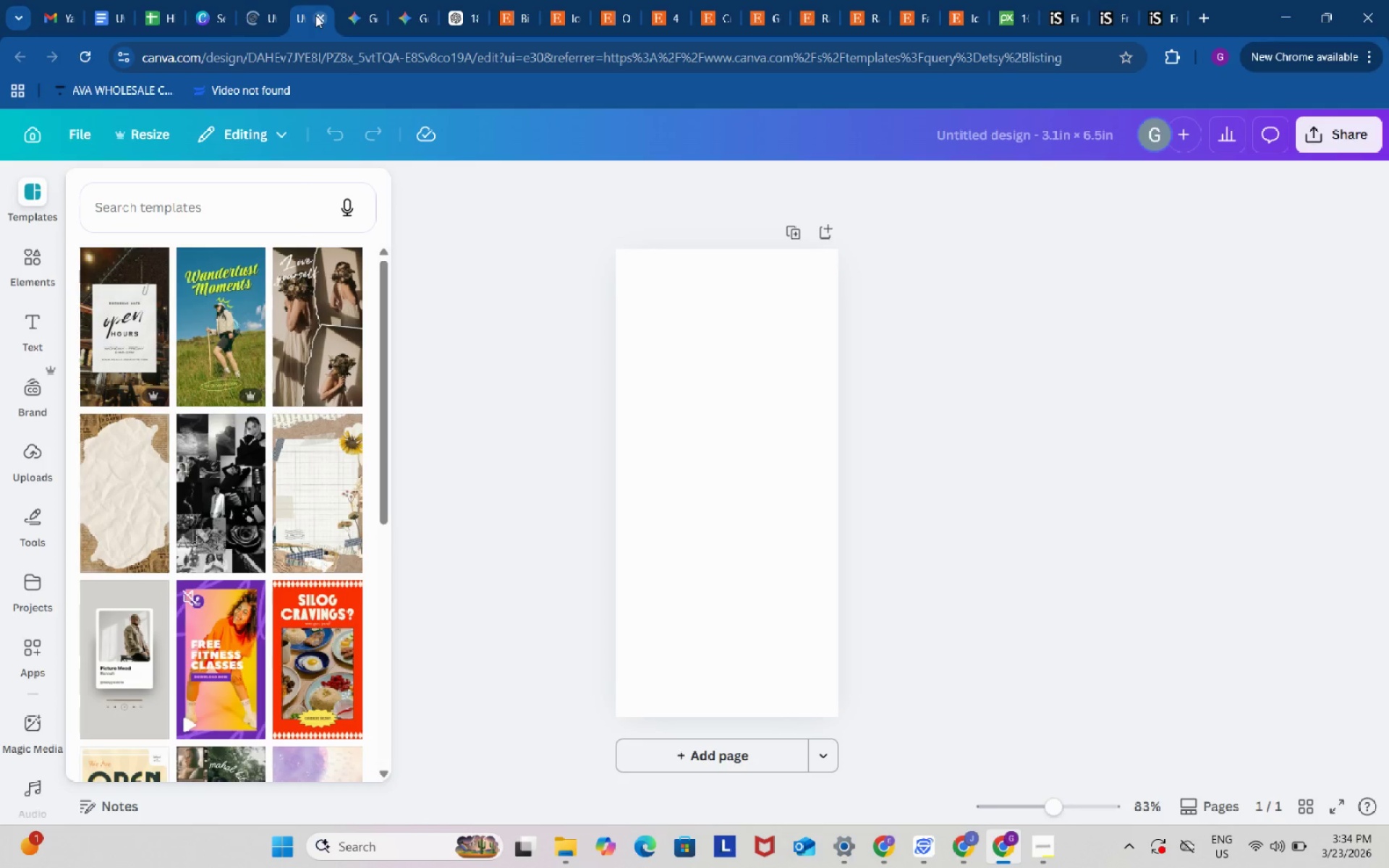 
left_click([315, 15])
 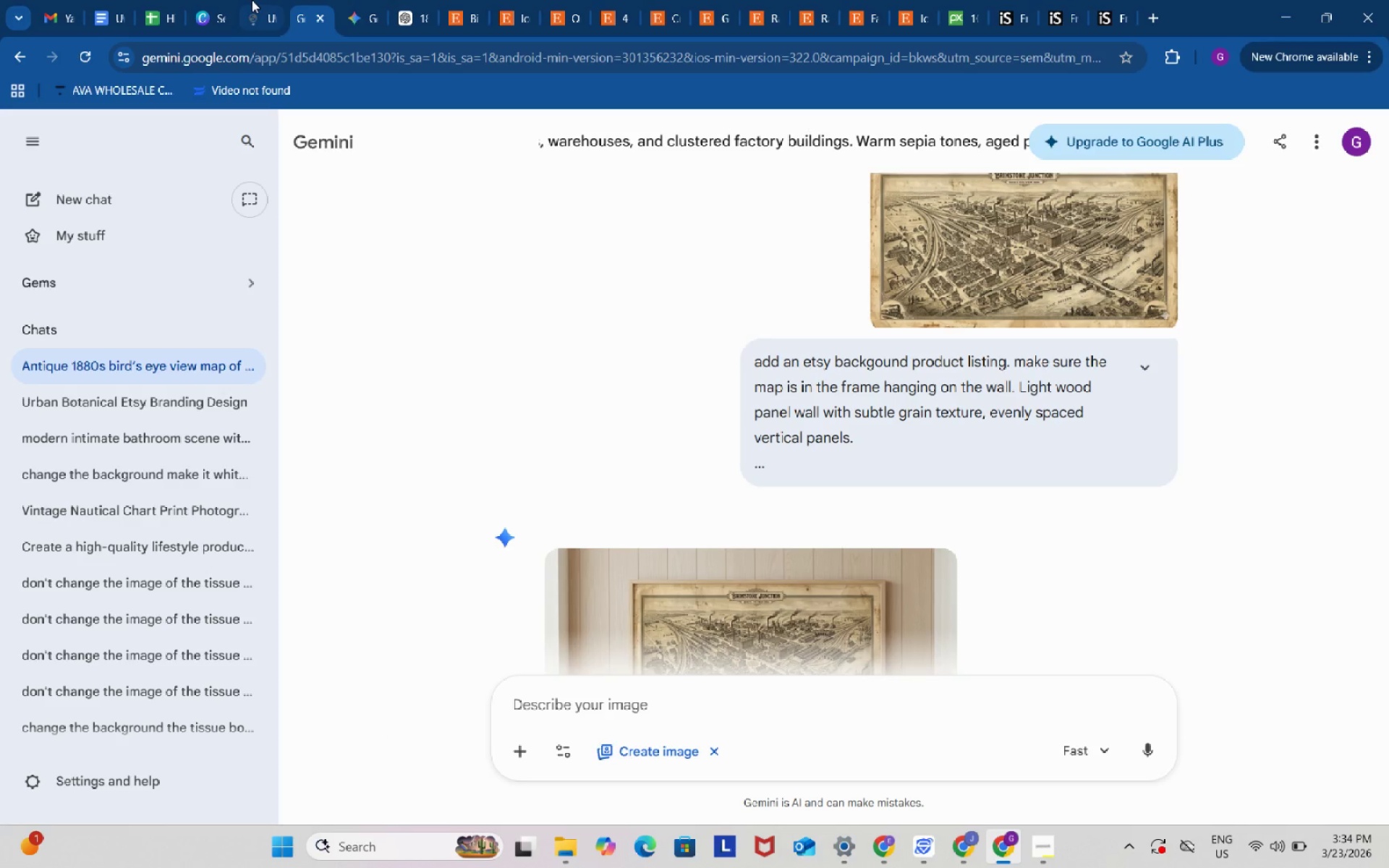 
left_click([252, 0])
 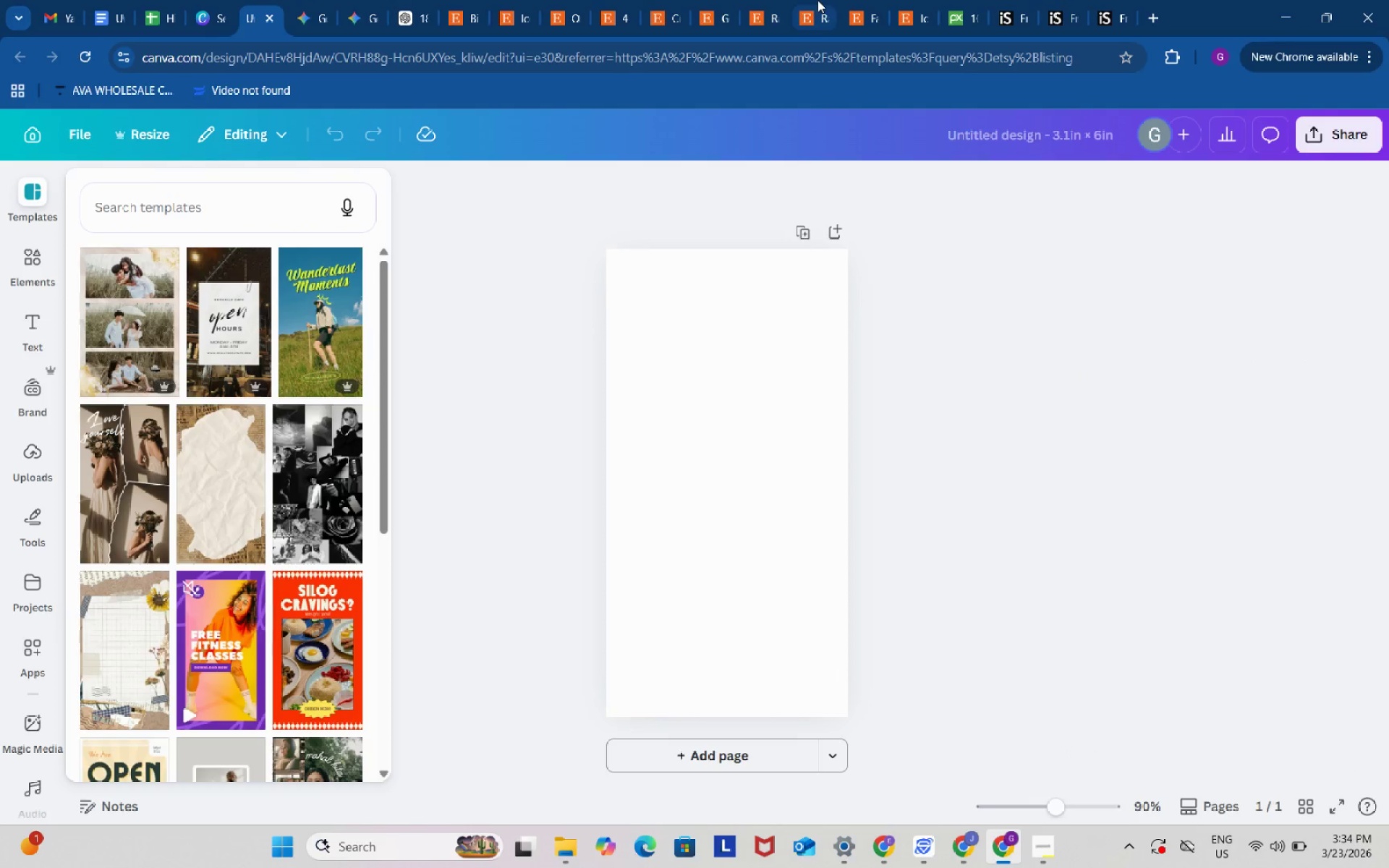 
left_click([805, 4])
 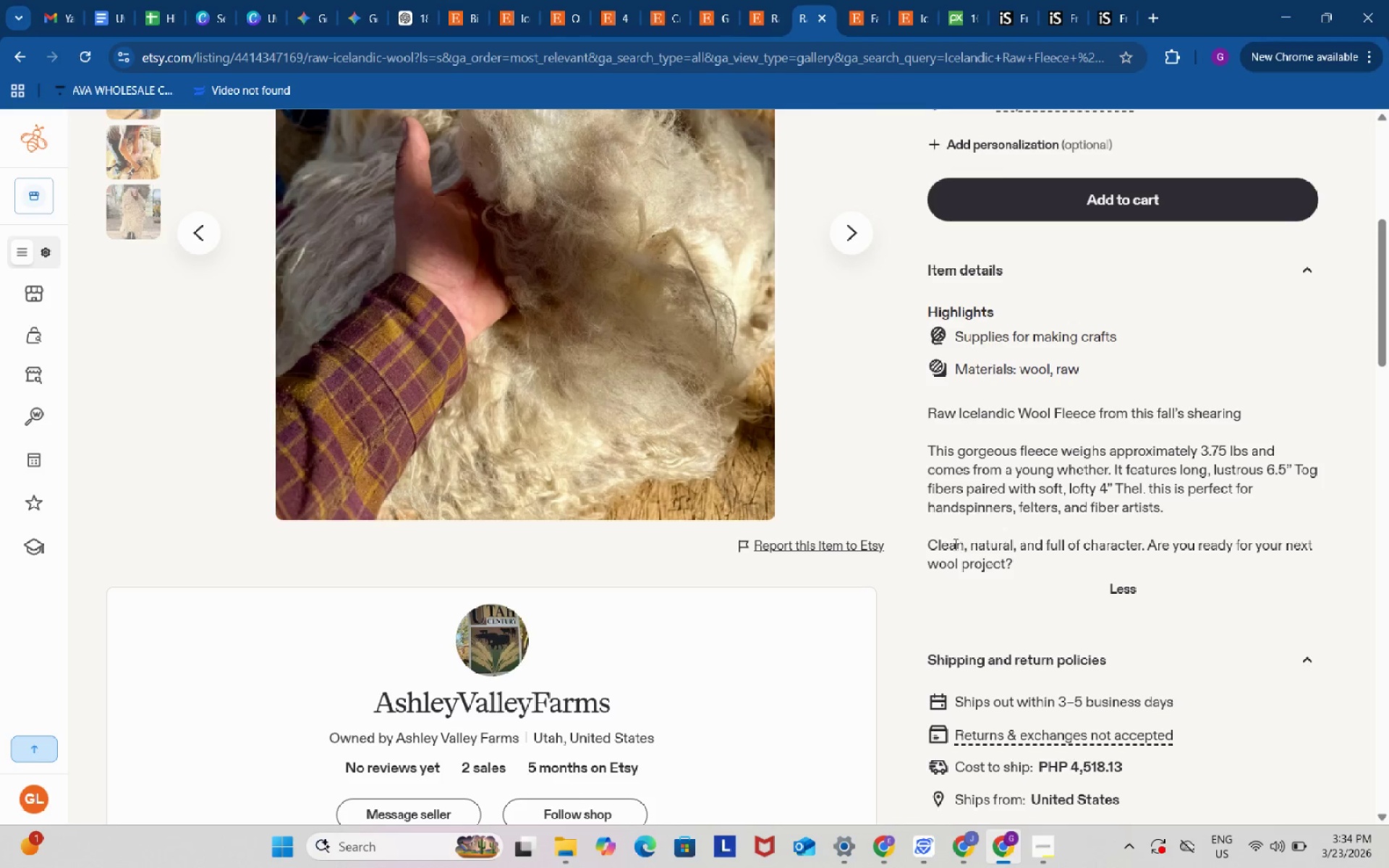 
scroll: coordinate [954, 544], scroll_direction: up, amount: 5.0
 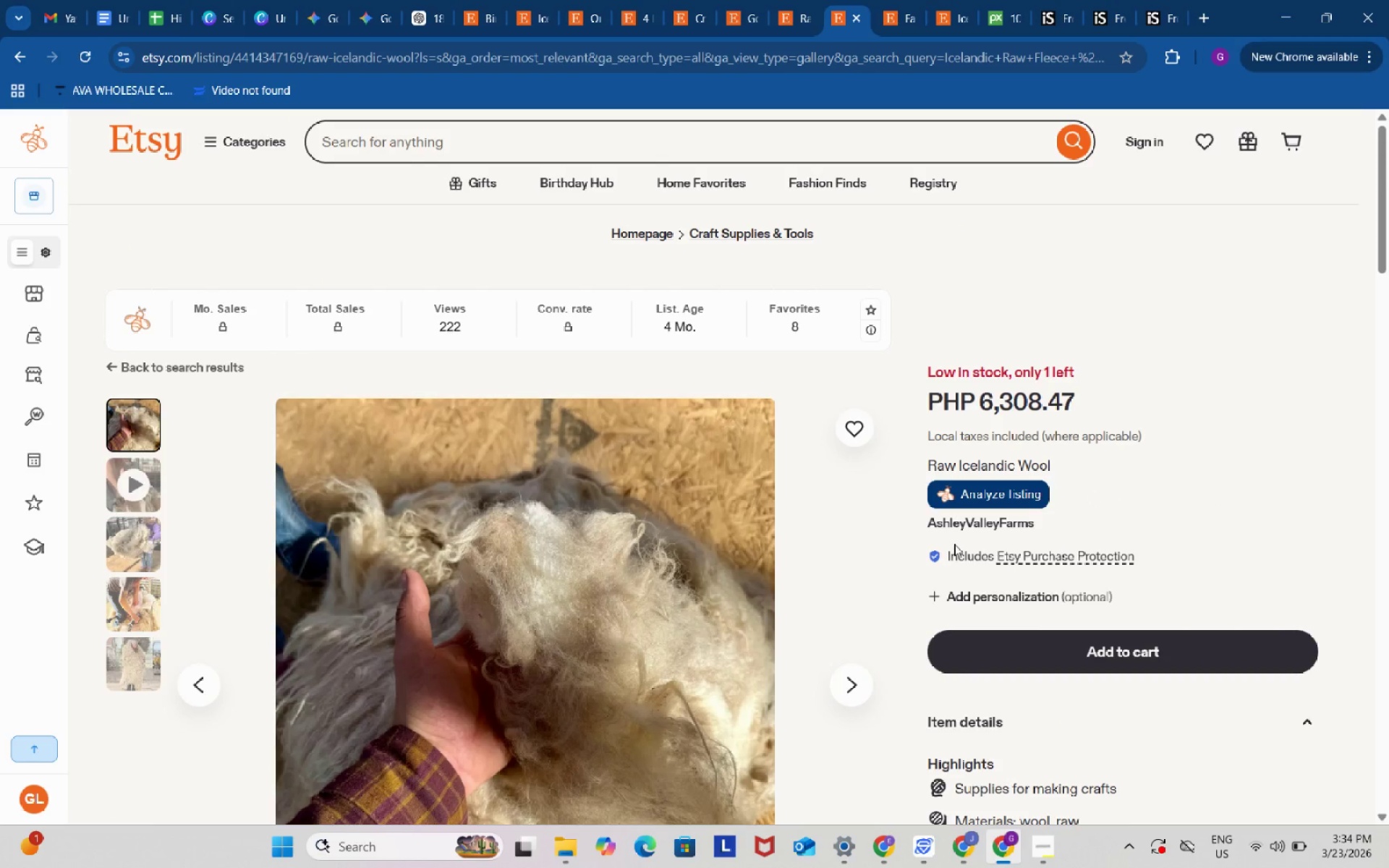 
wait(19.12)
 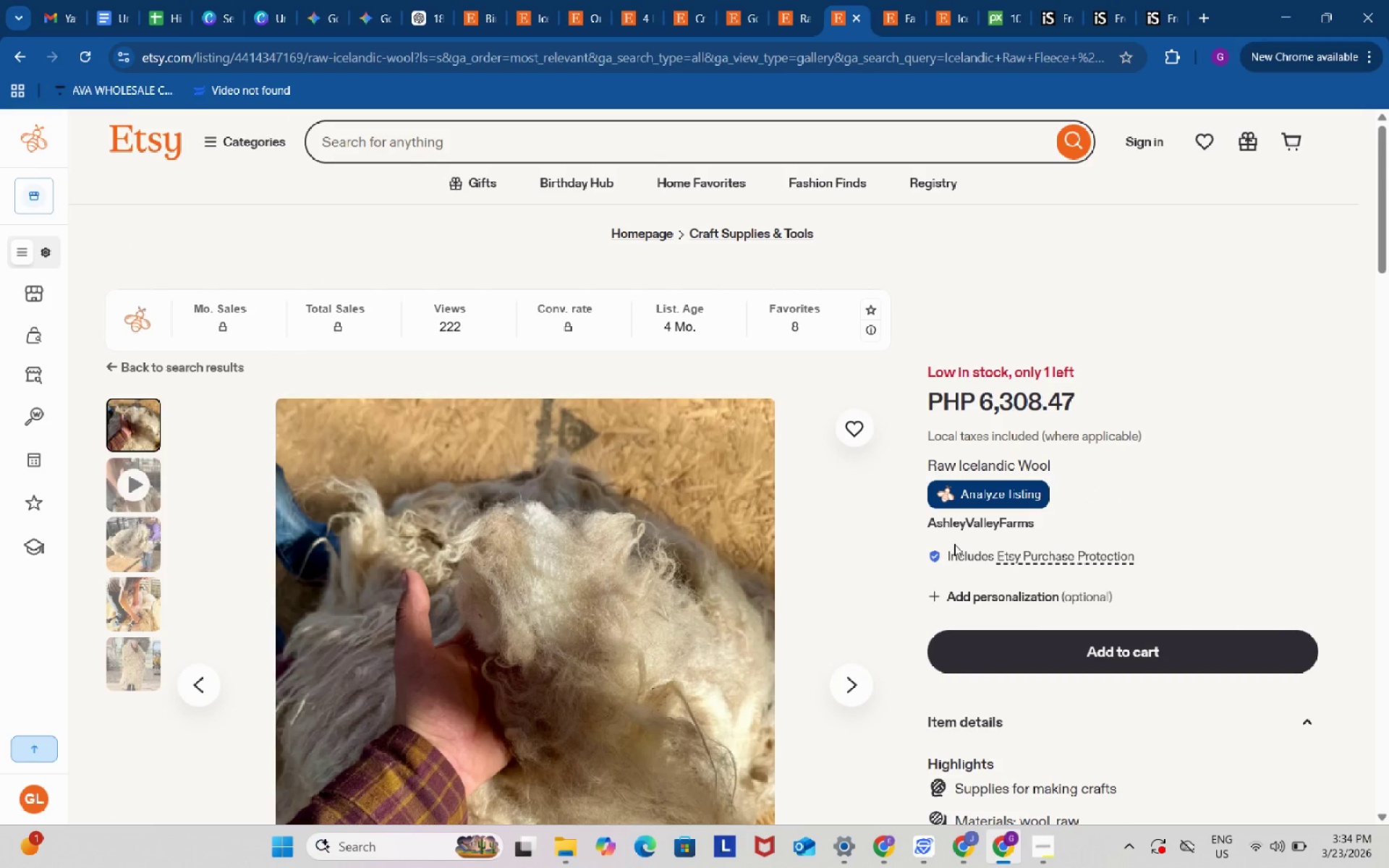 
left_click([278, 0])
 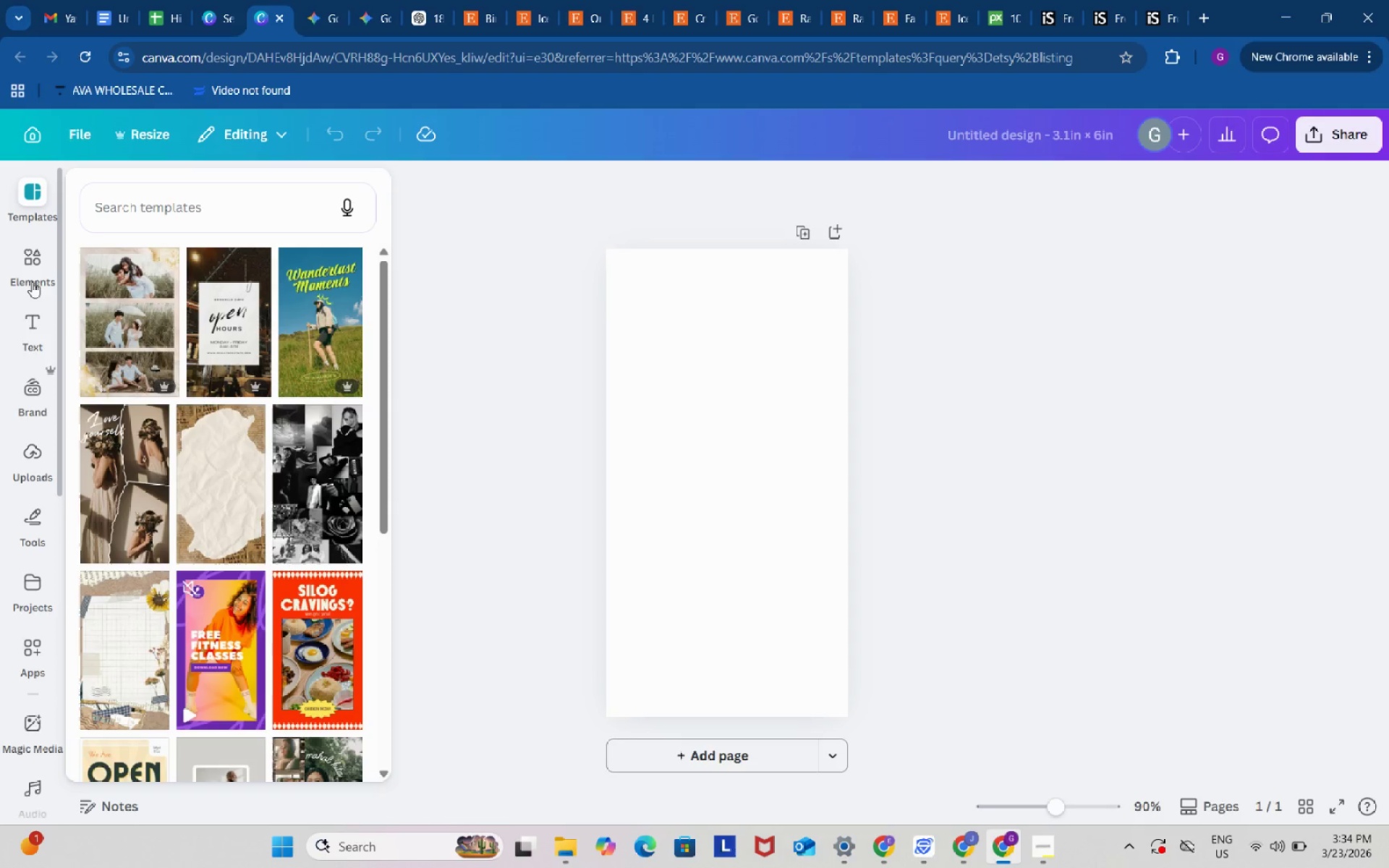 
left_click([29, 336])
 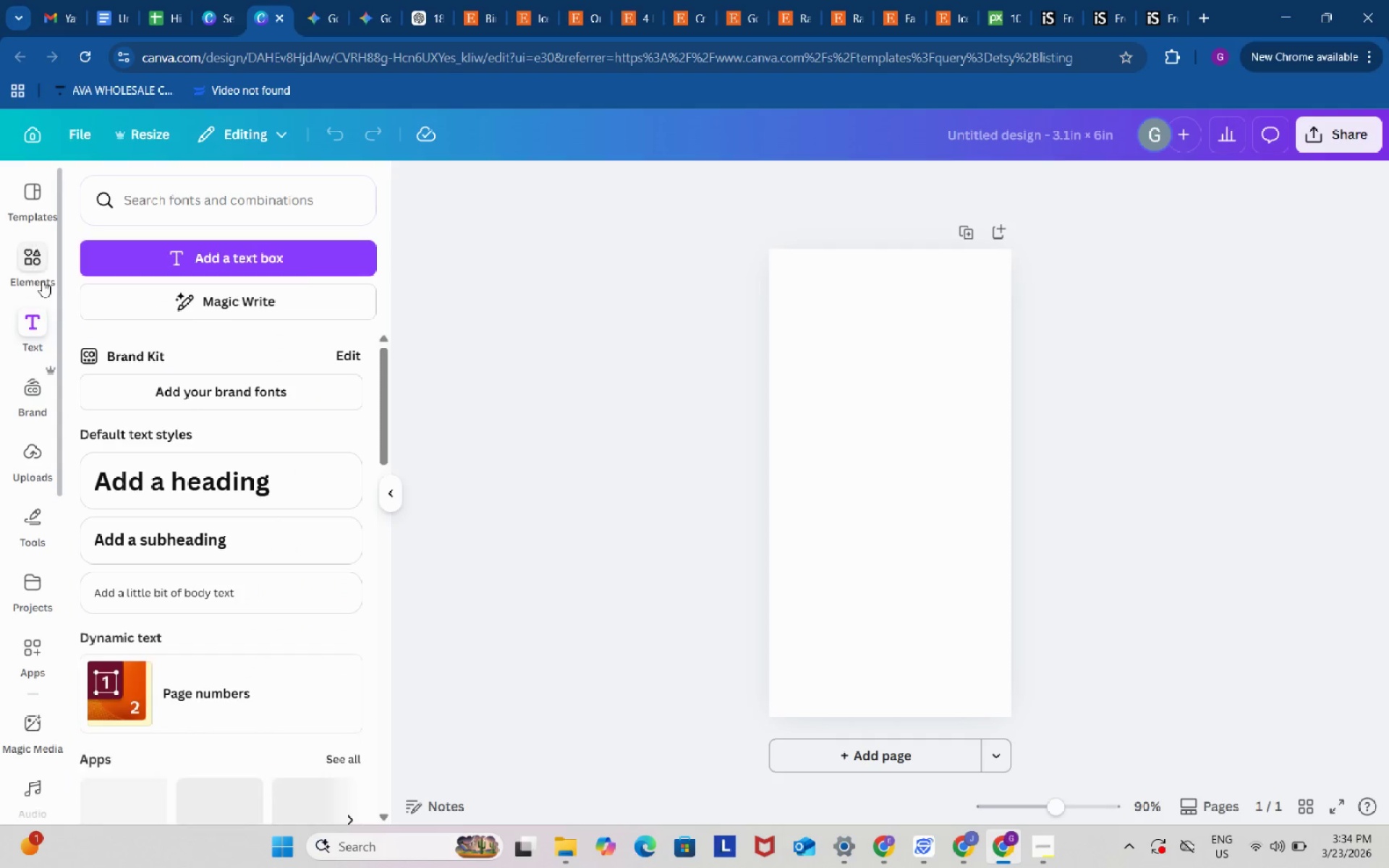 
left_click([42, 281])
 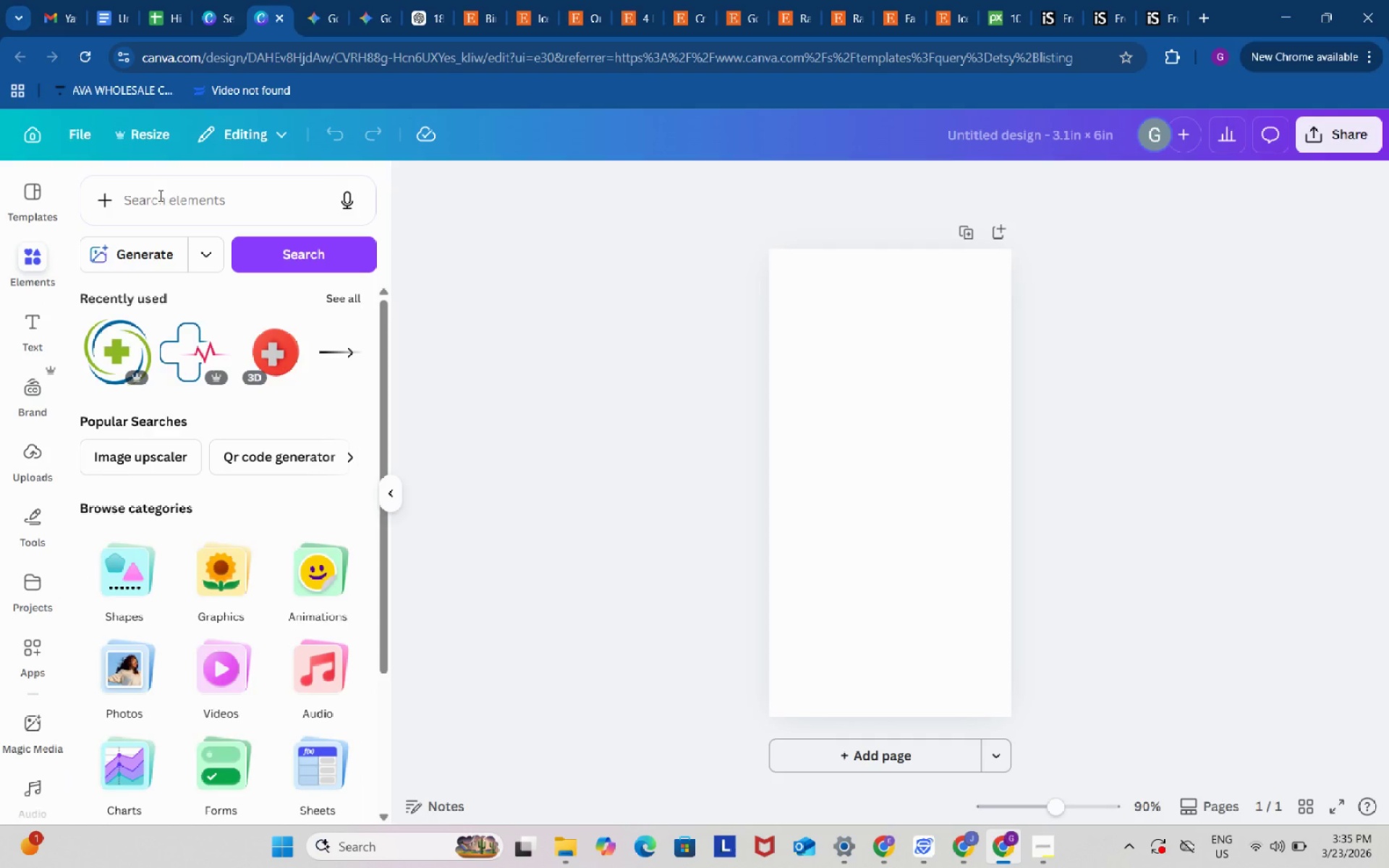 
left_click([159, 195])
 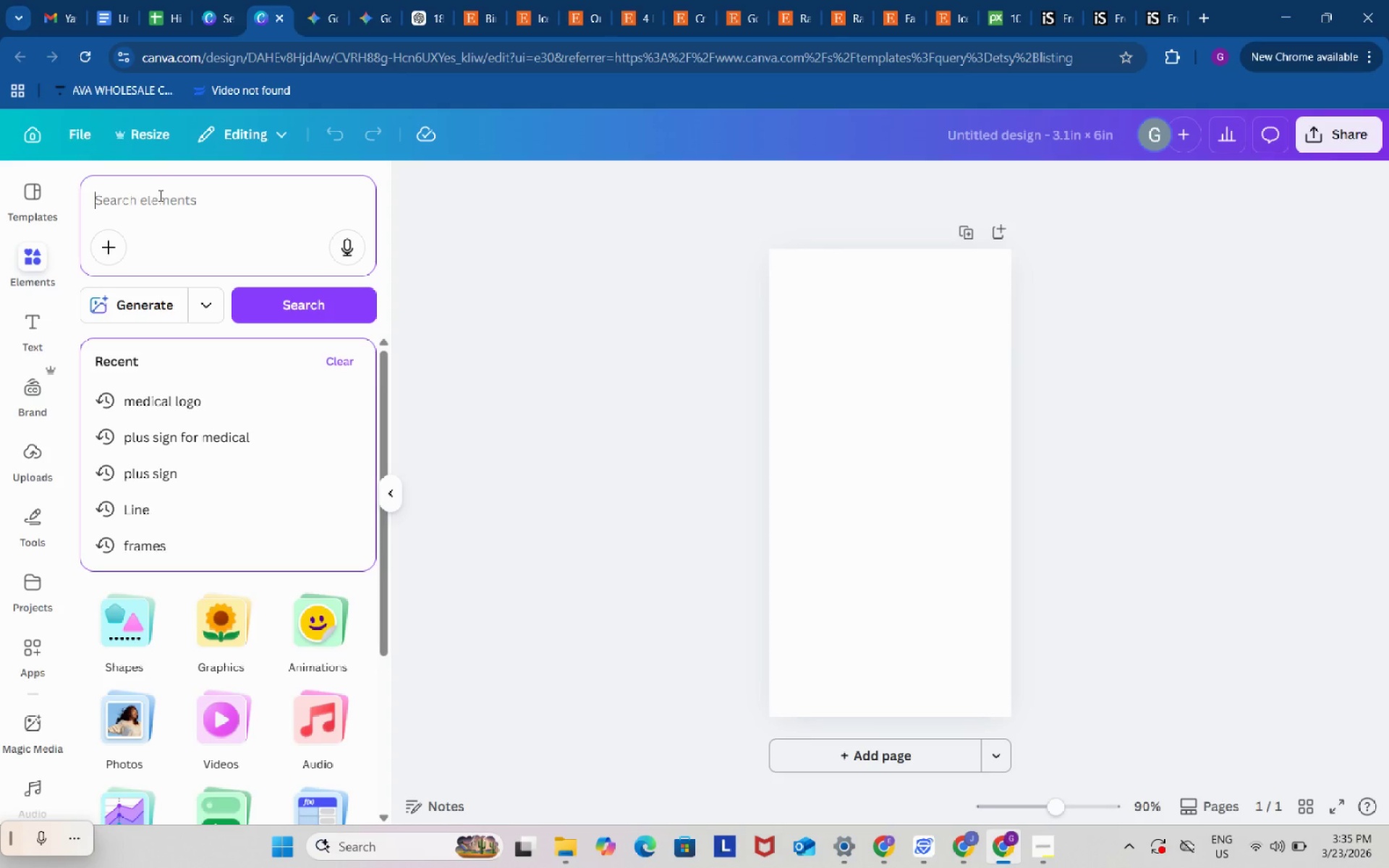 
type(square')
 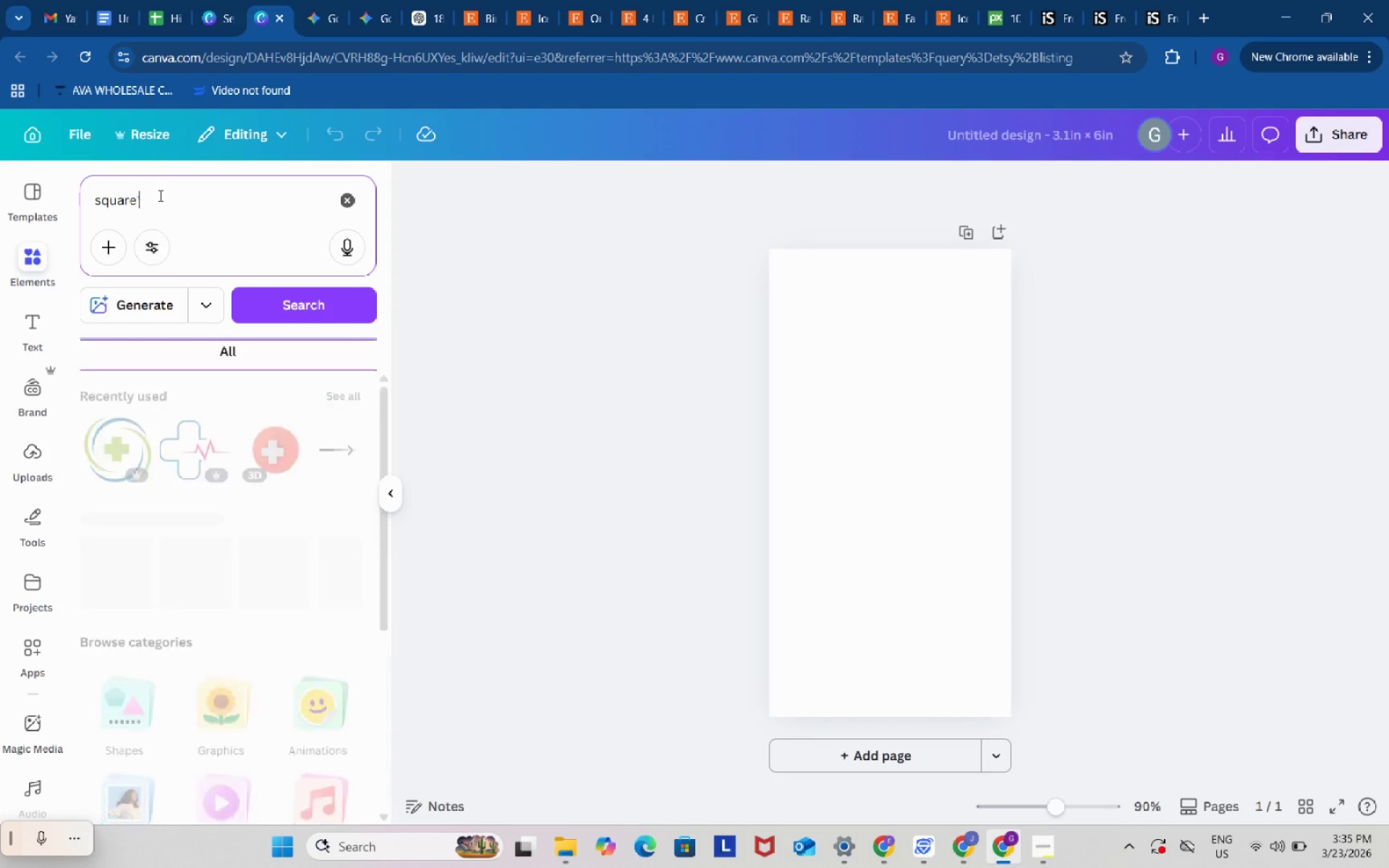 
key(Enter)
 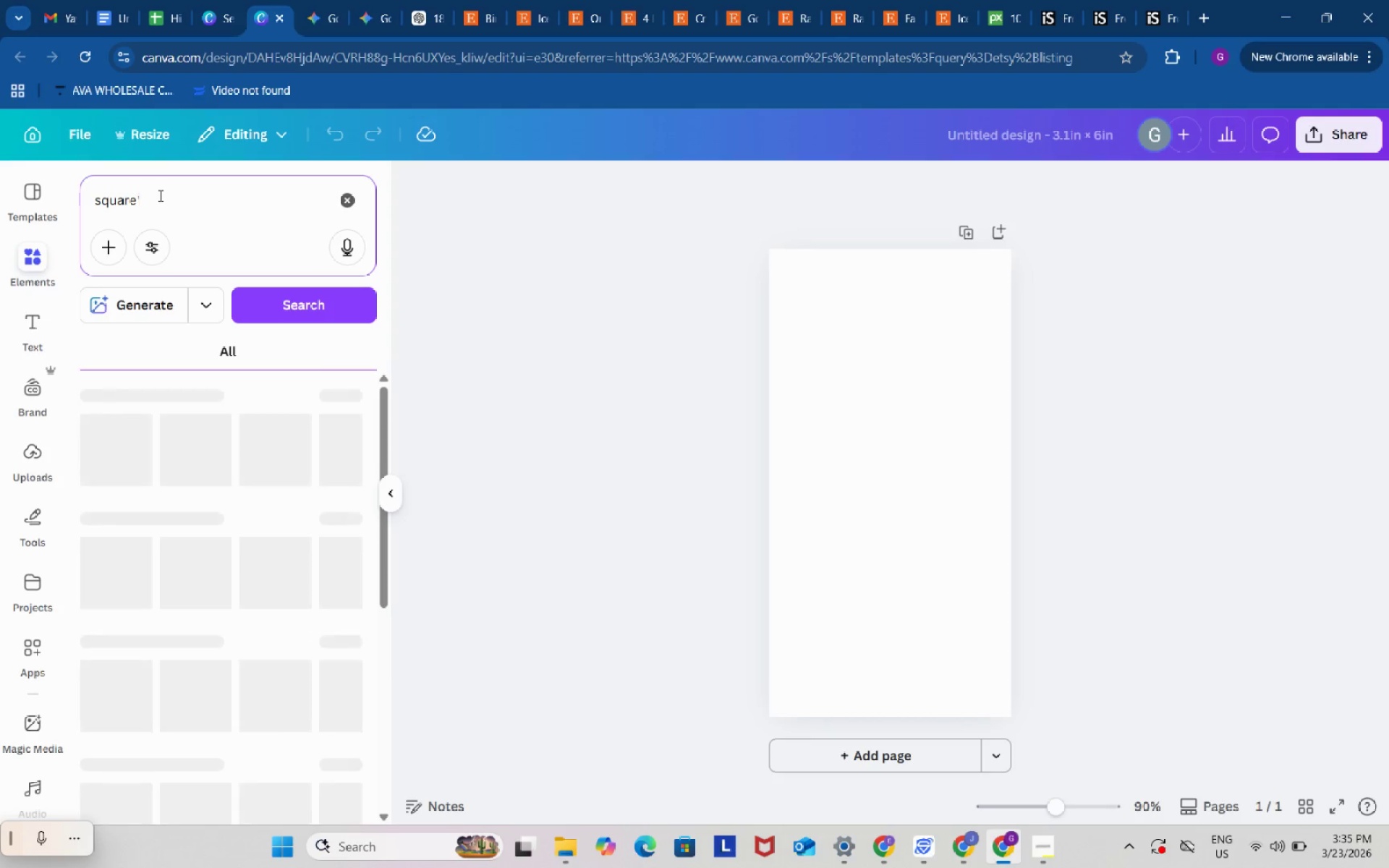 
key(Backspace)
 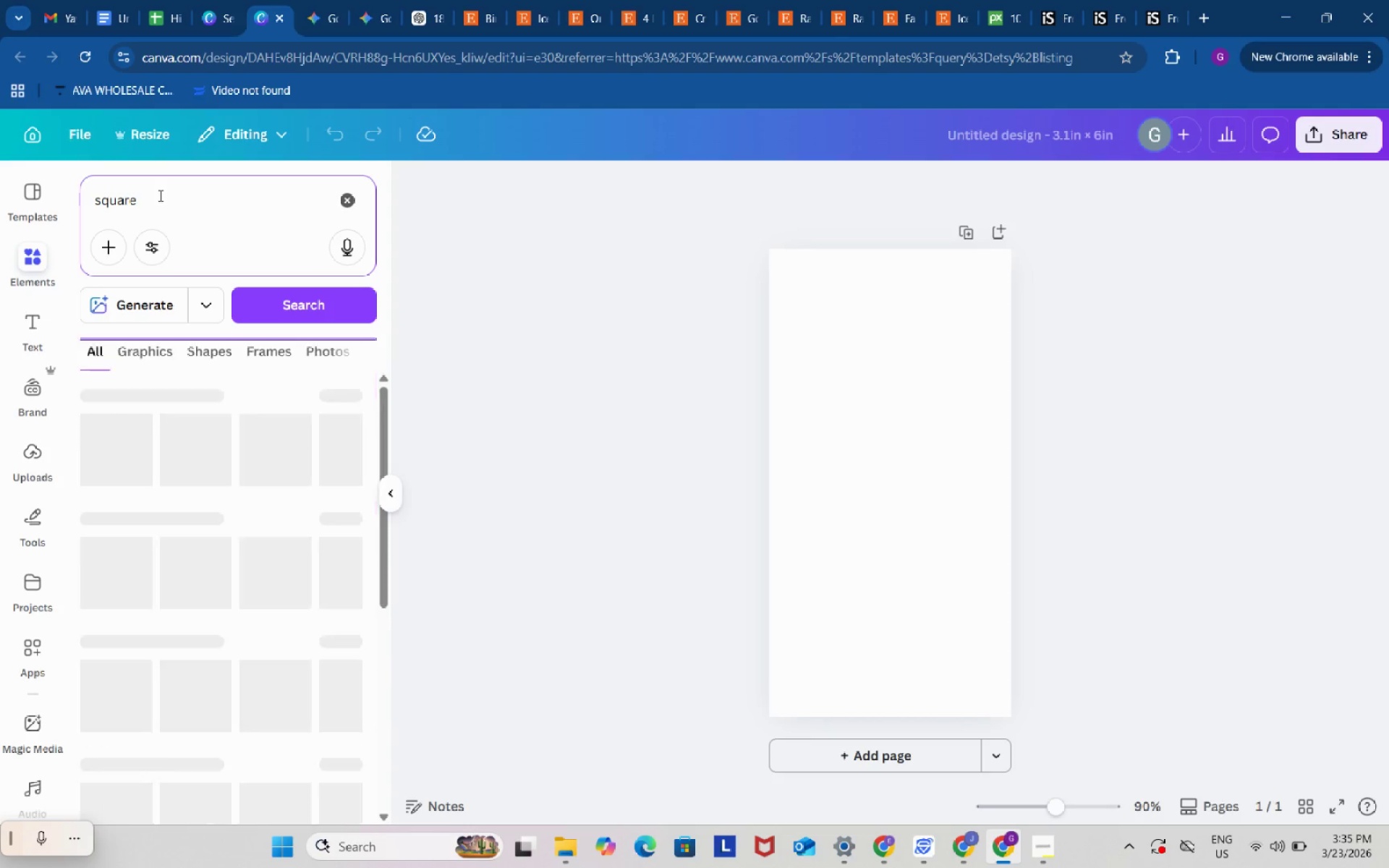 
key(Enter)
 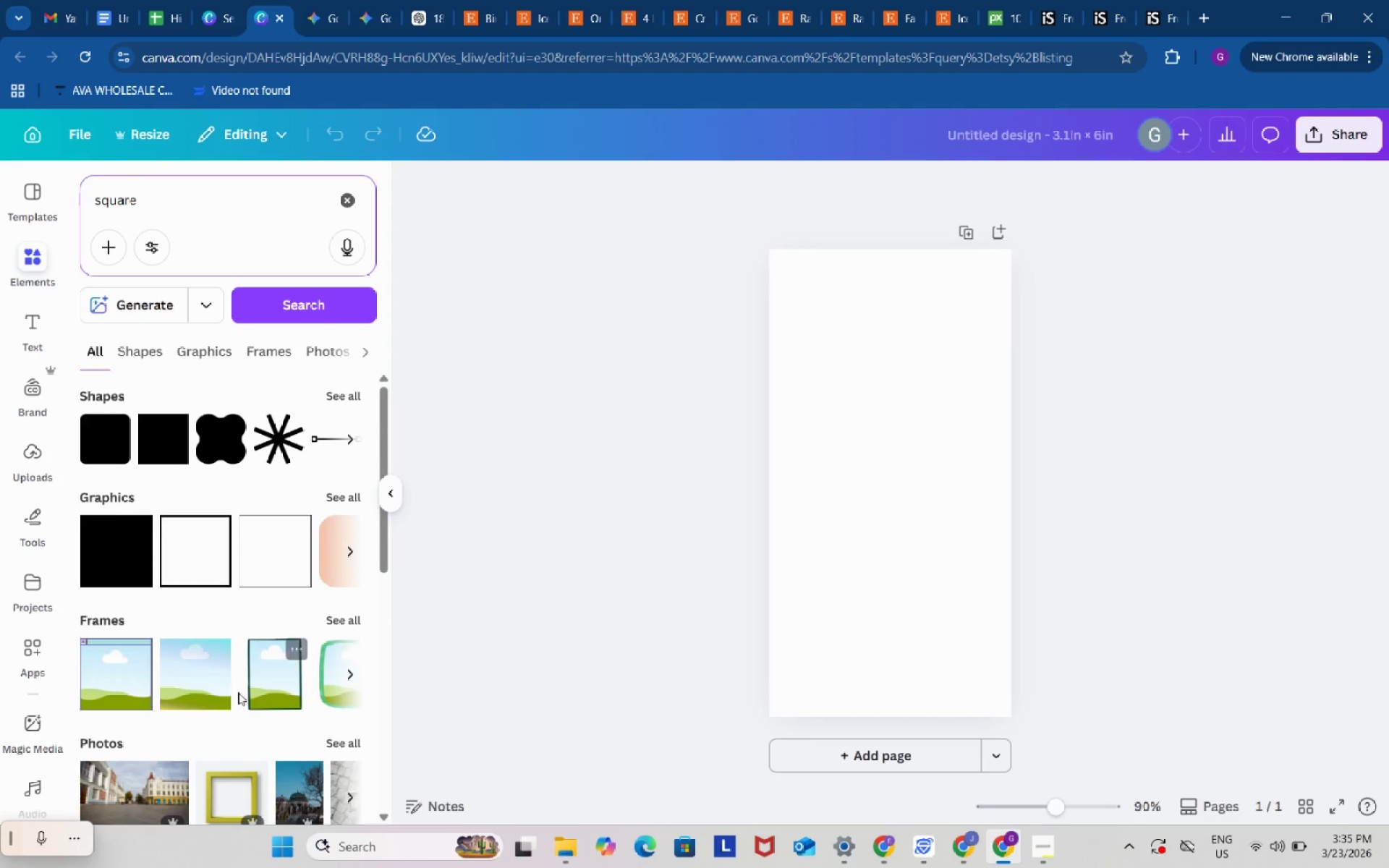 
left_click([200, 688])
 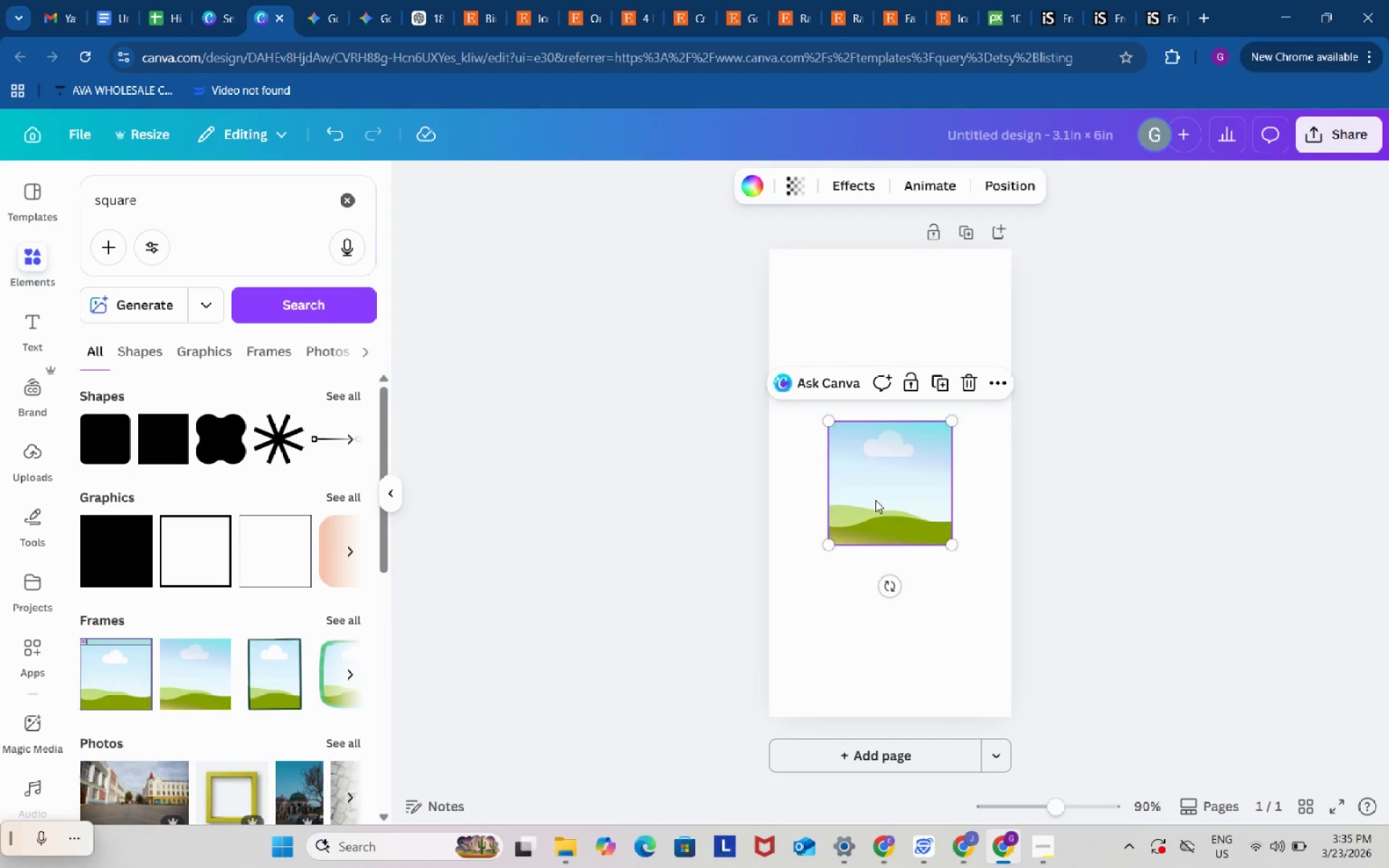 
left_click_drag(start_coordinate=[878, 500], to_coordinate=[837, 352])
 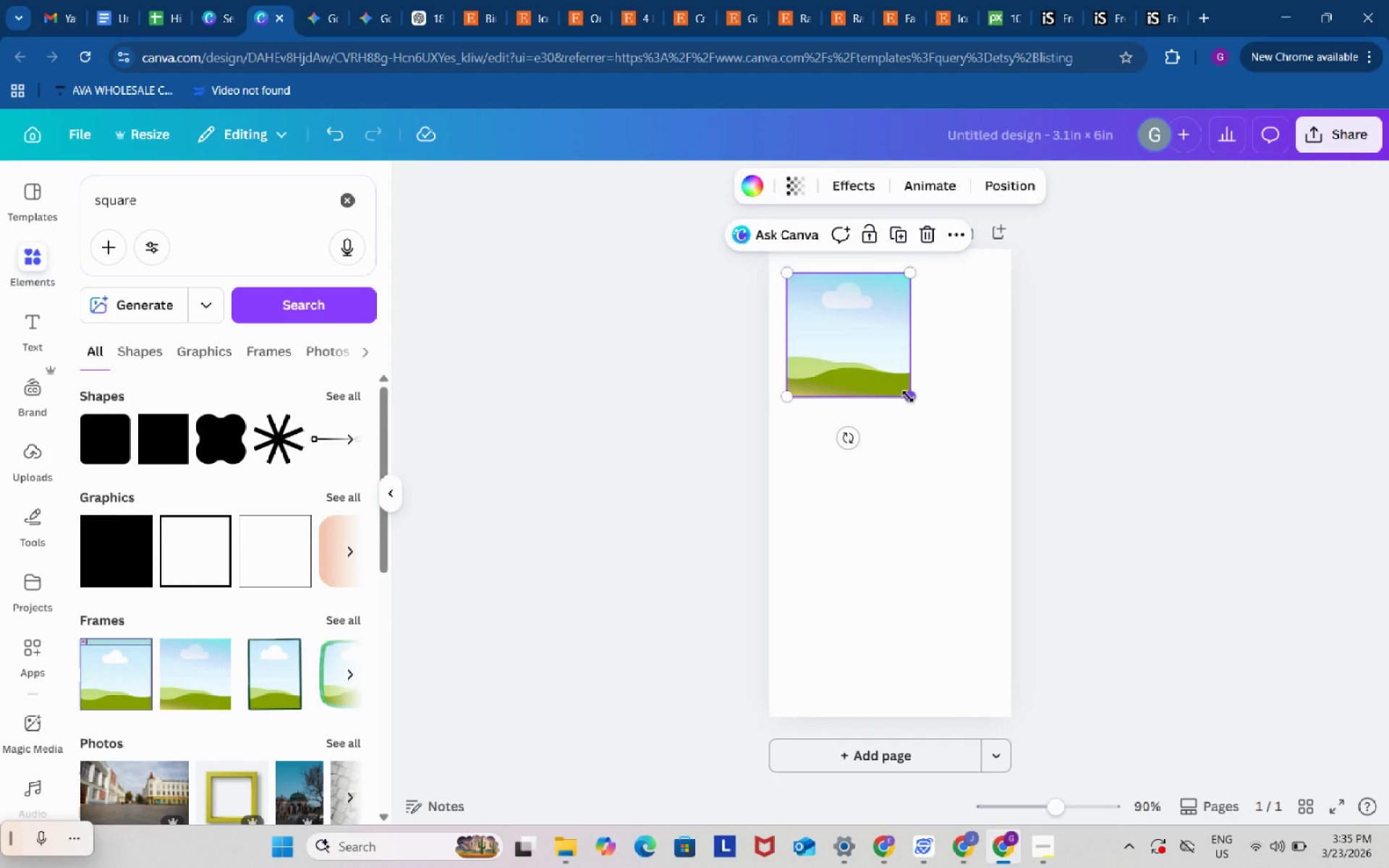 
left_click_drag(start_coordinate=[908, 396], to_coordinate=[1035, 448])
 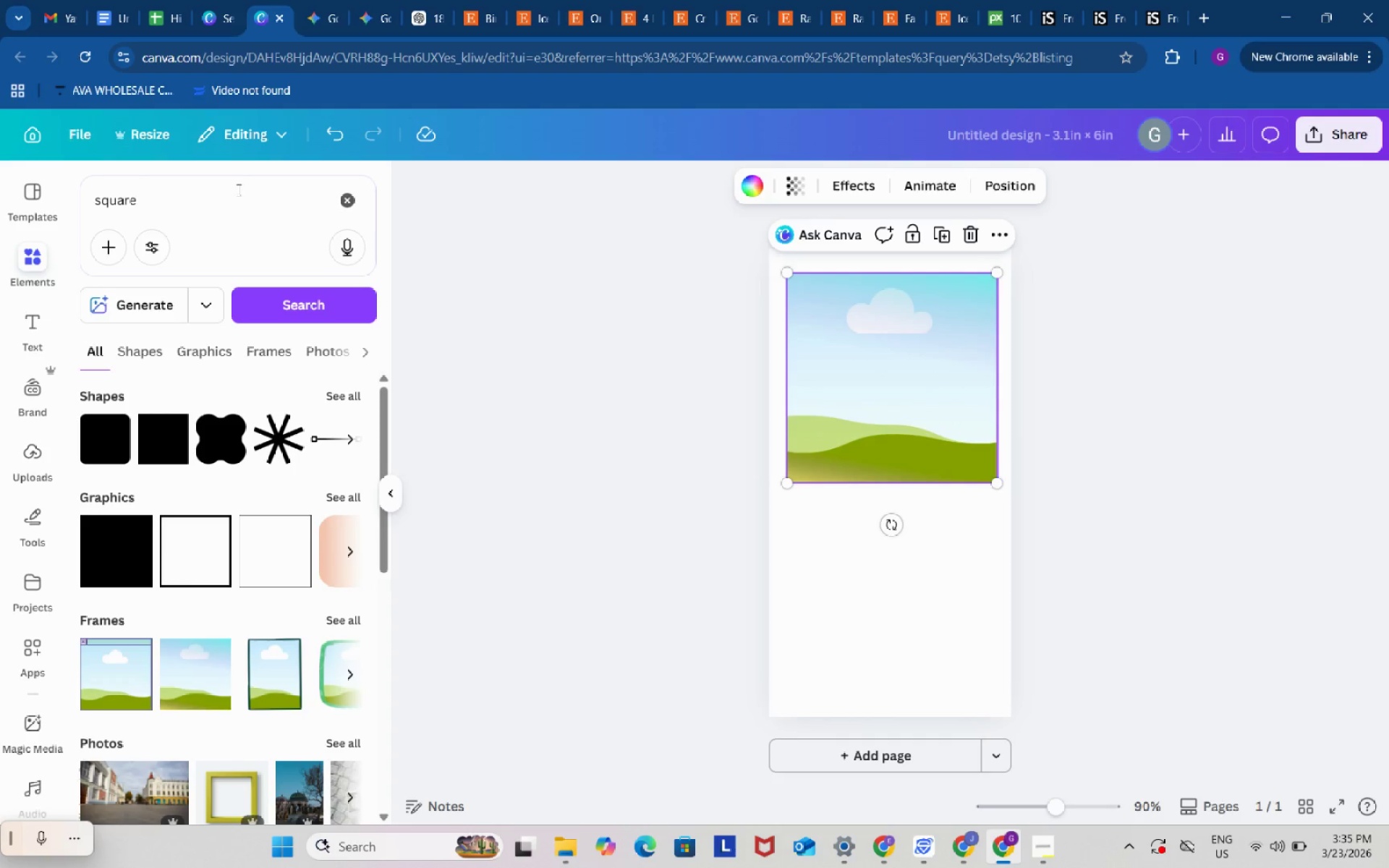 
left_click_drag(start_coordinate=[158, 202], to_coordinate=[82, 200])
 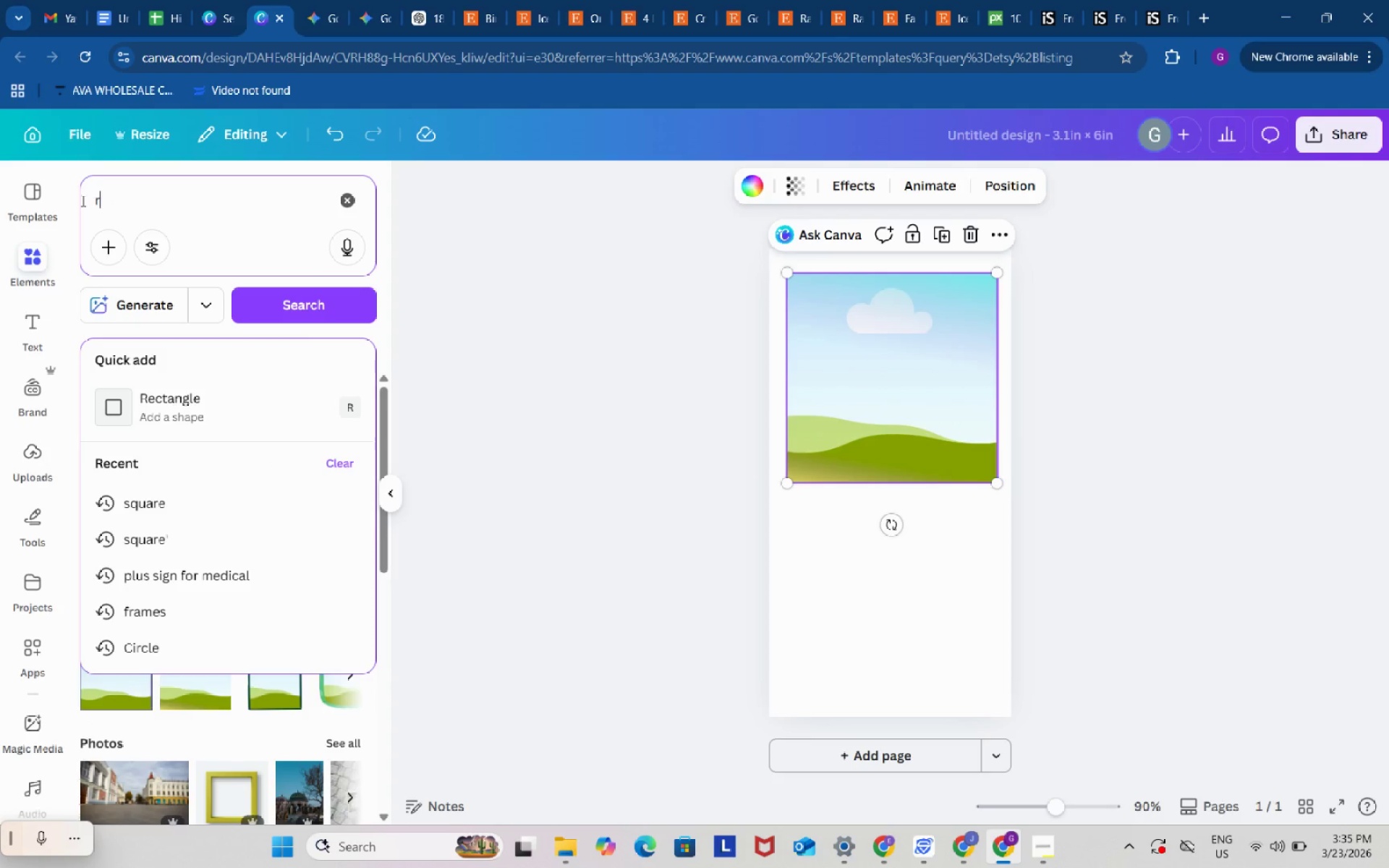 
type(rectangle)
 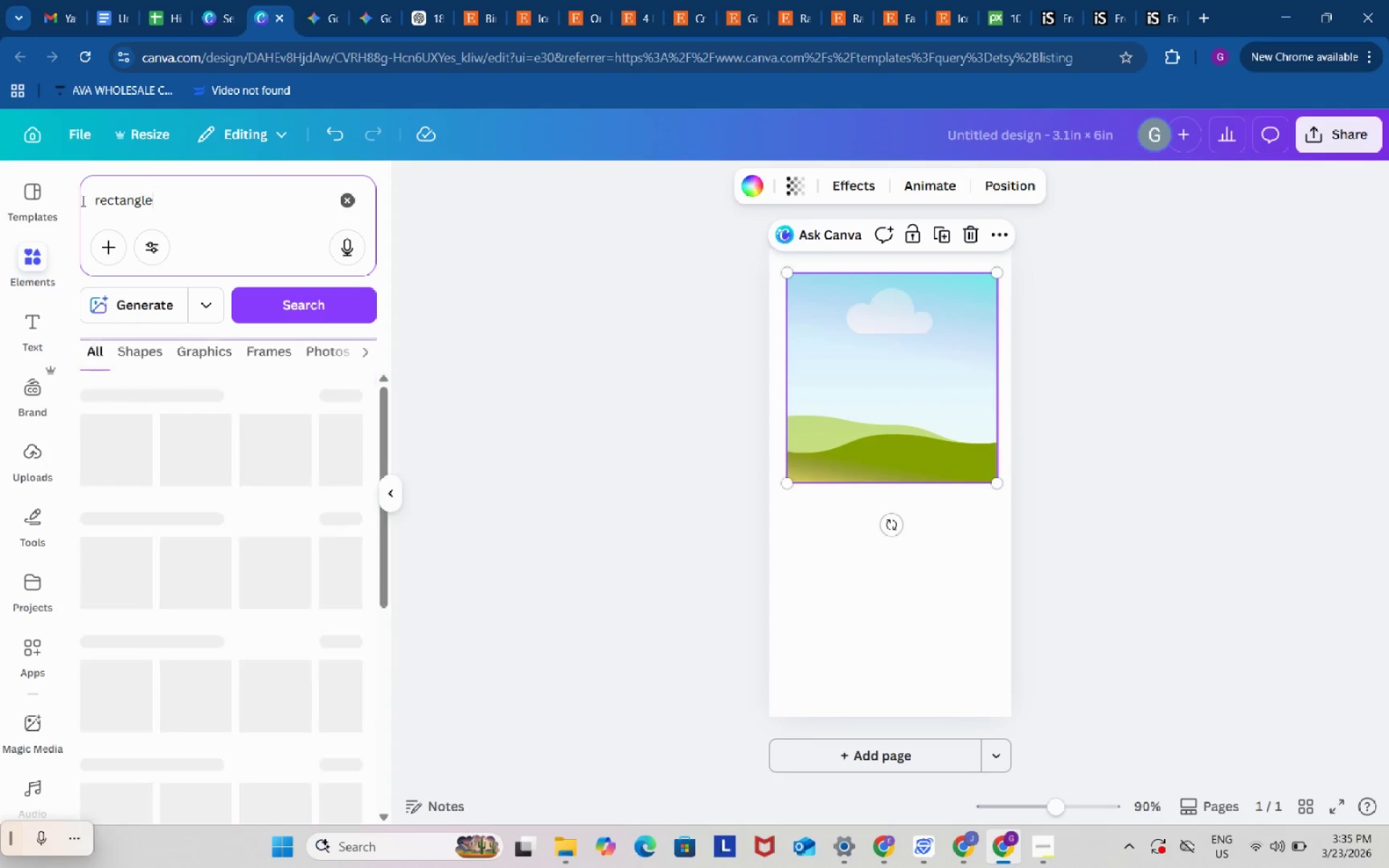 
key(Enter)
 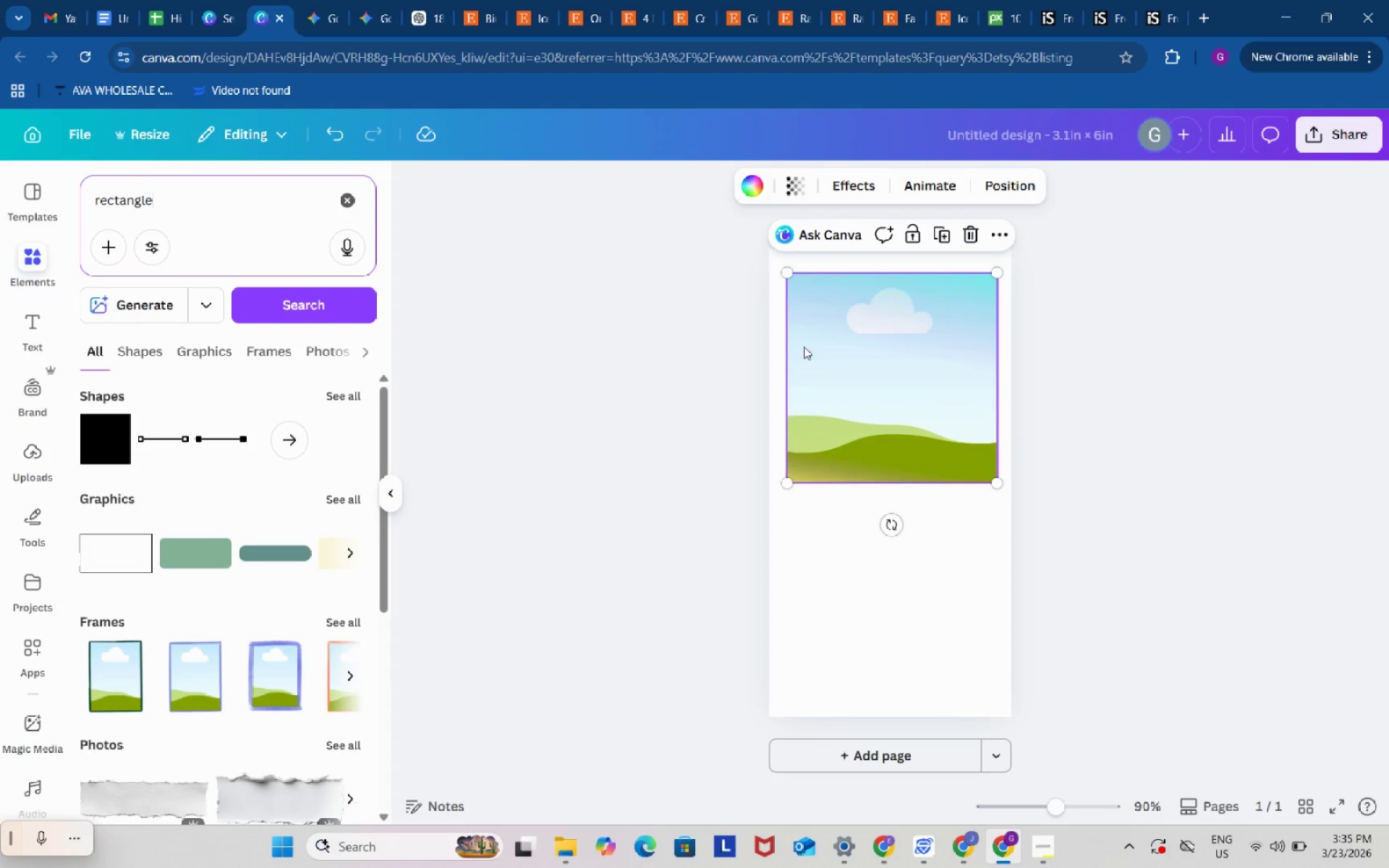 
left_click([823, 359])
 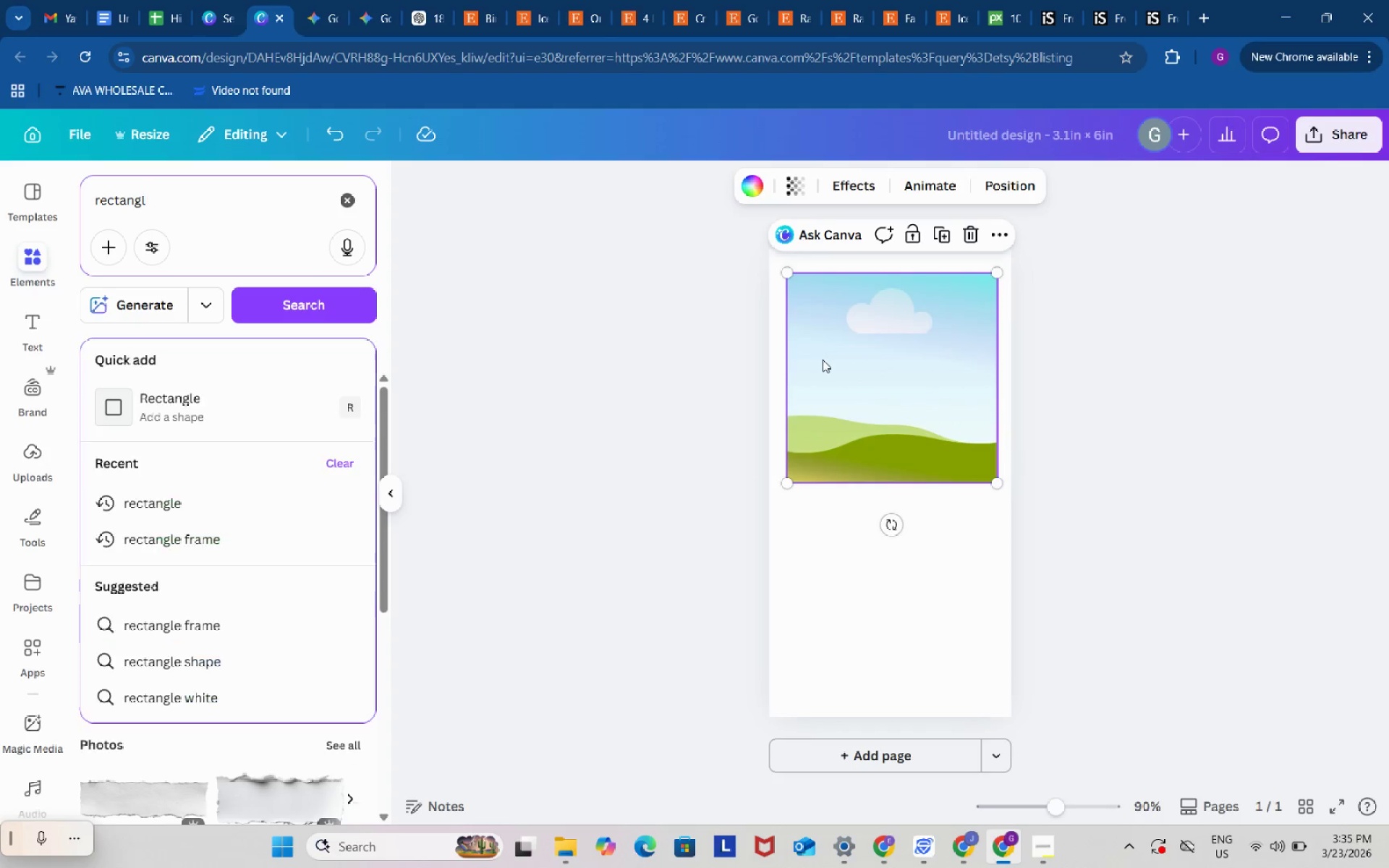 
key(Backspace)
 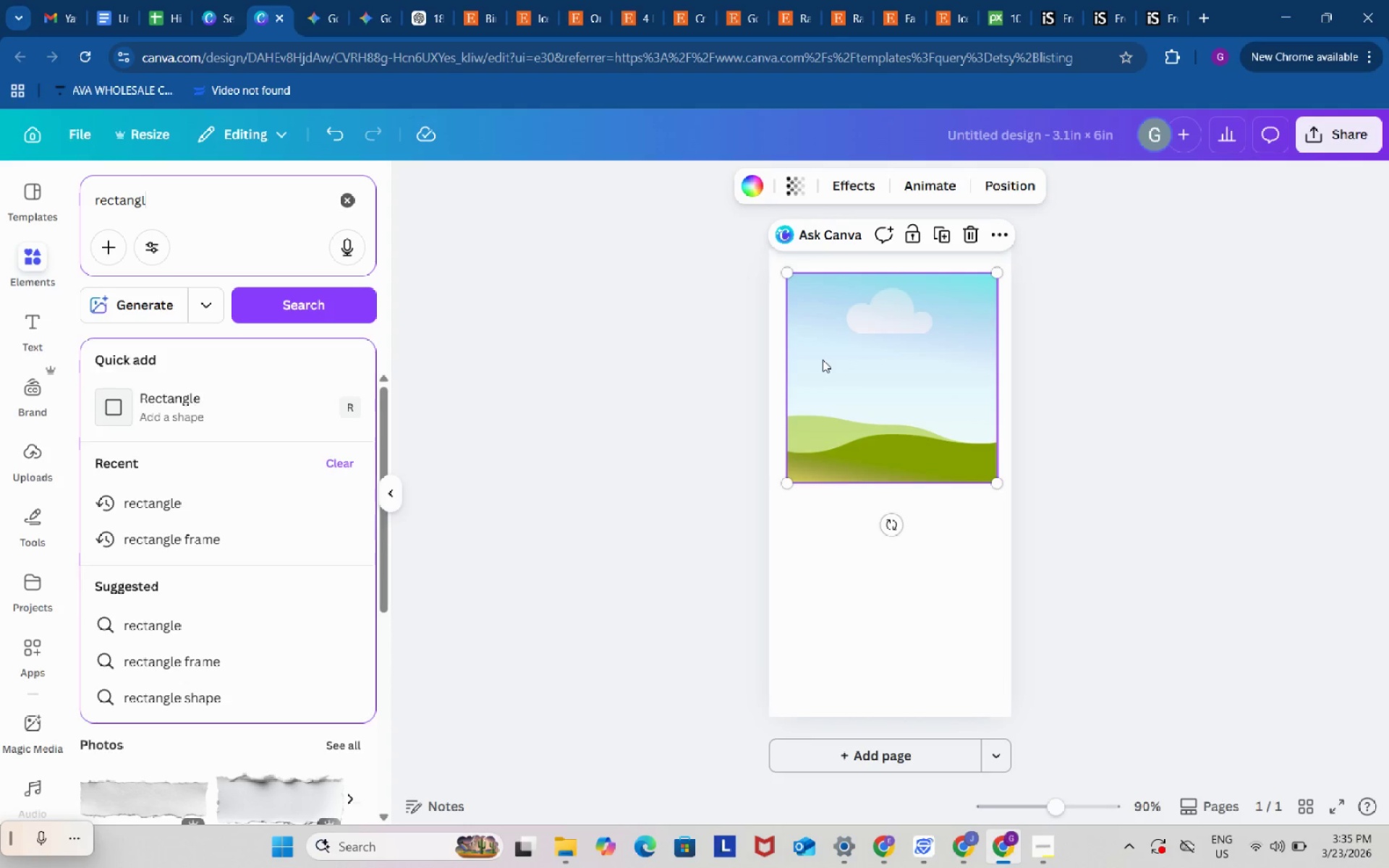 
left_click([823, 359])
 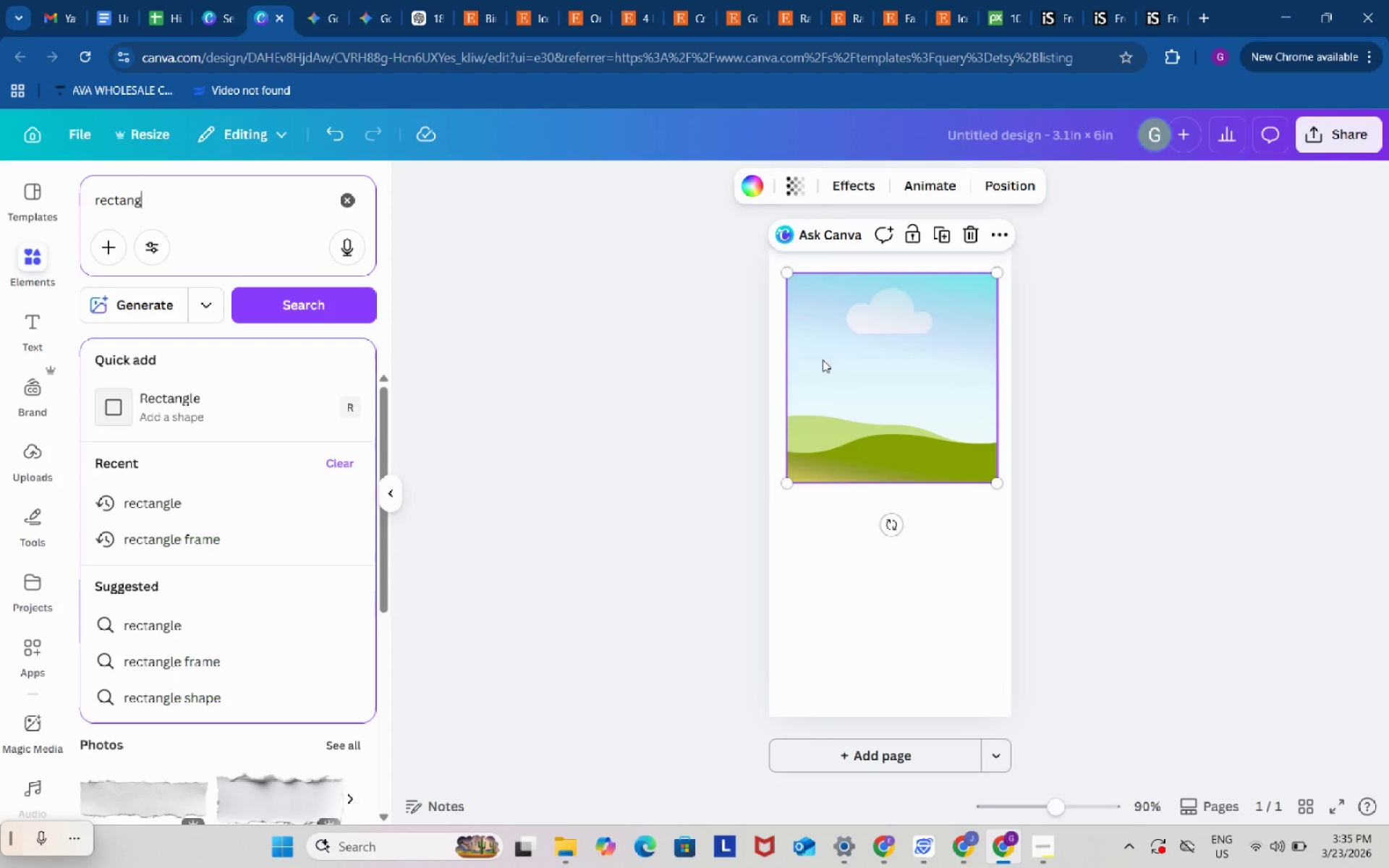 
key(Backspace)
 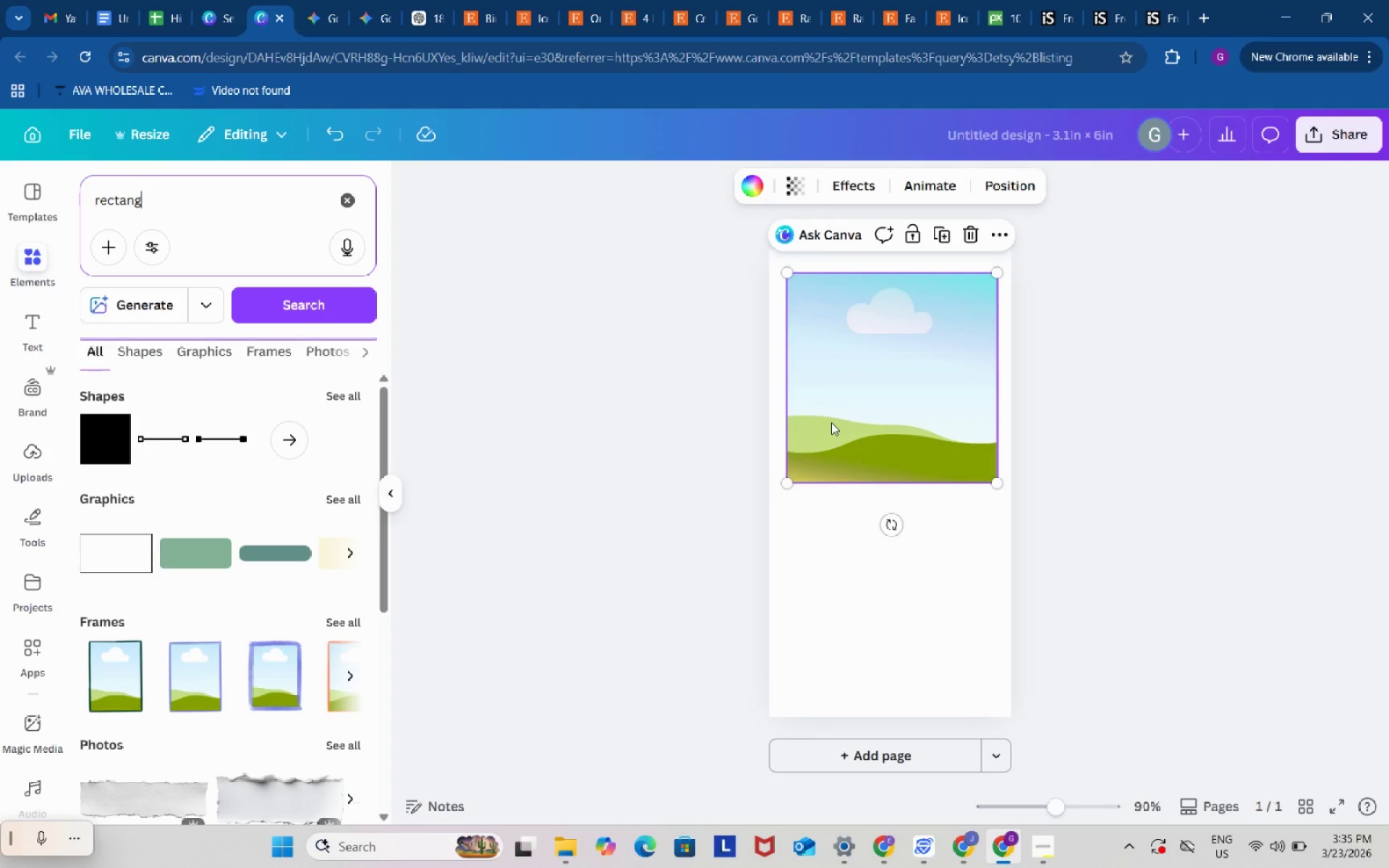 
double_click([890, 650])
 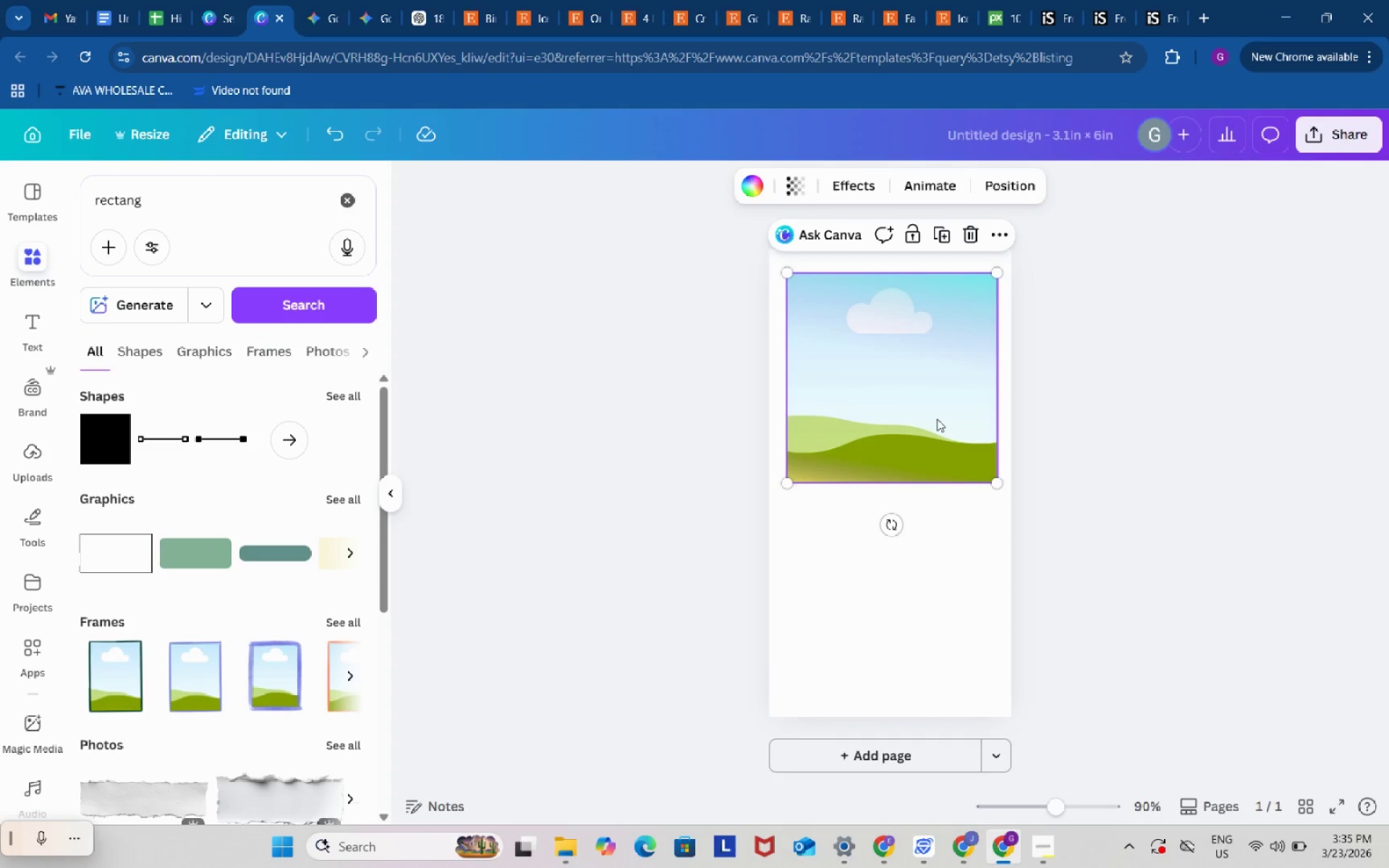 
triple_click([937, 419])
 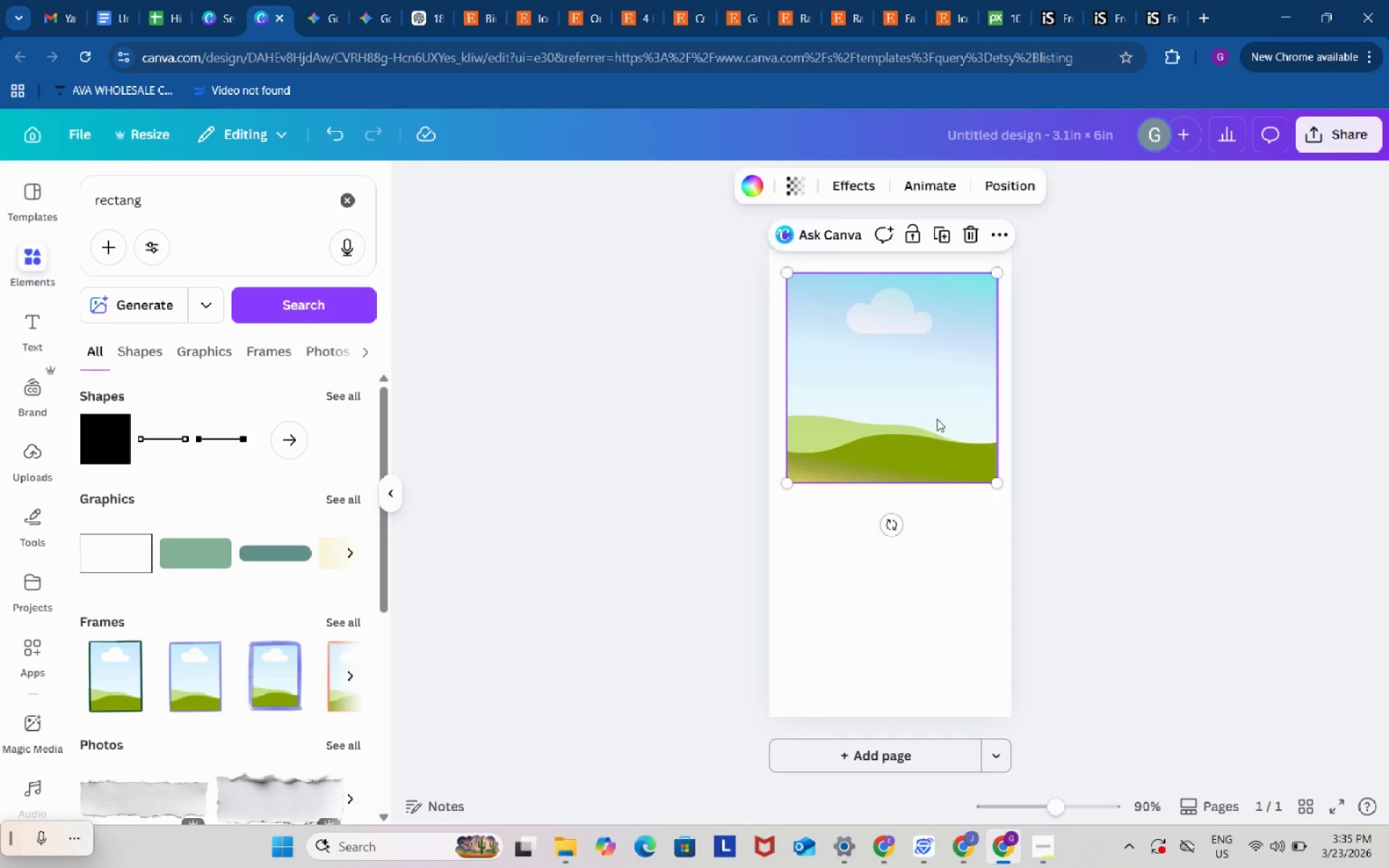 
key(Backspace)
 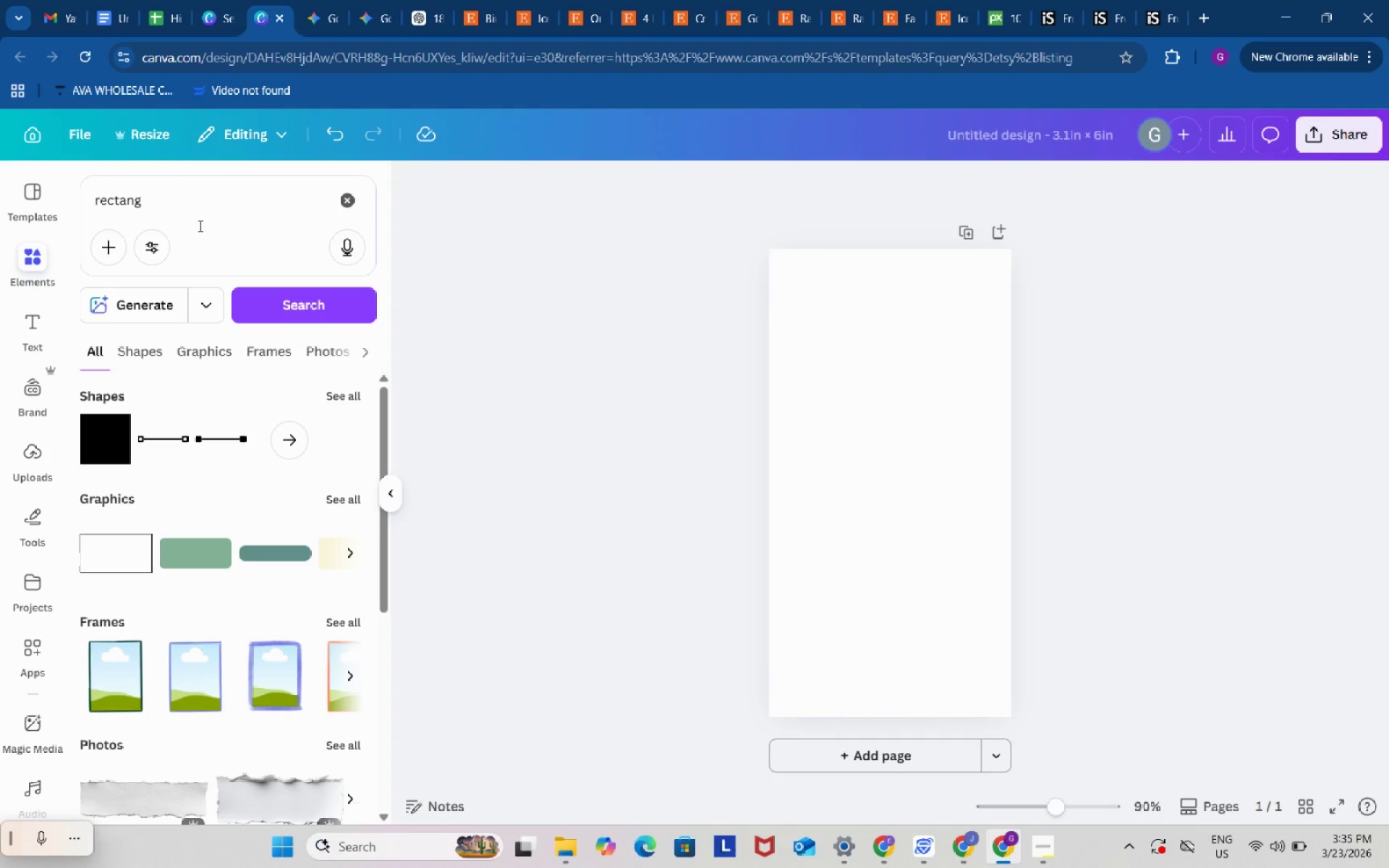 
left_click([200, 224])
 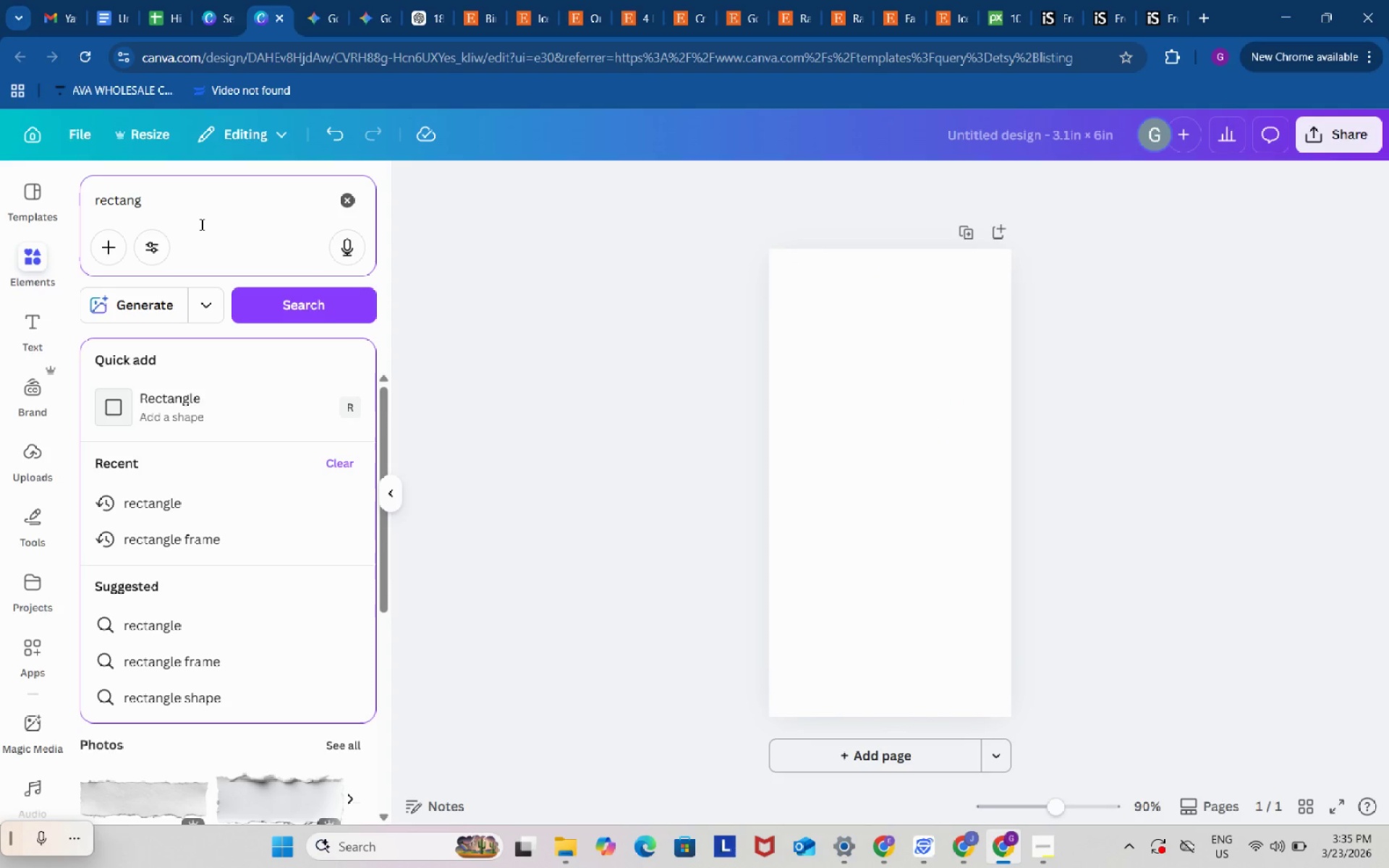 
type(le)
 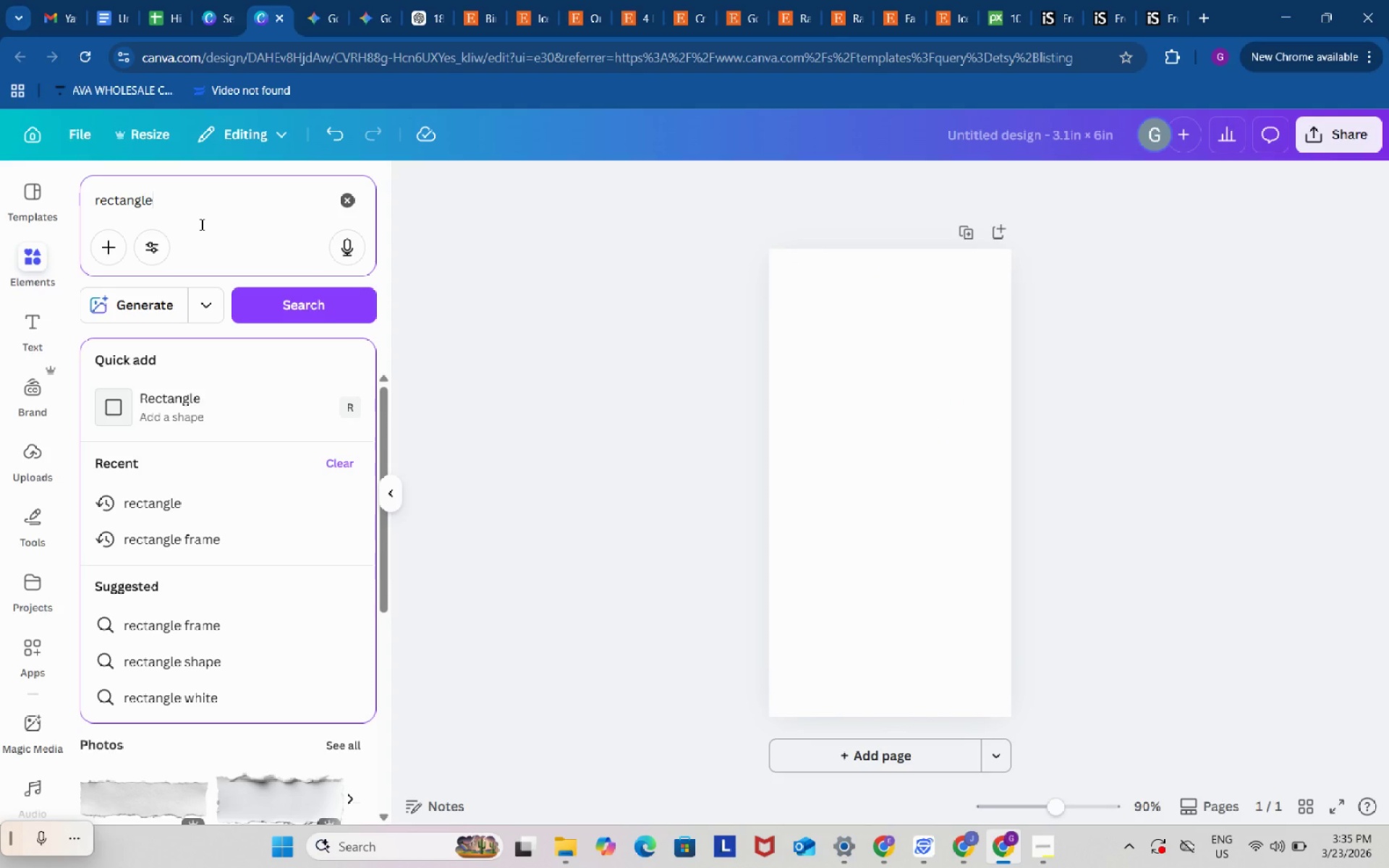 
key(Enter)
 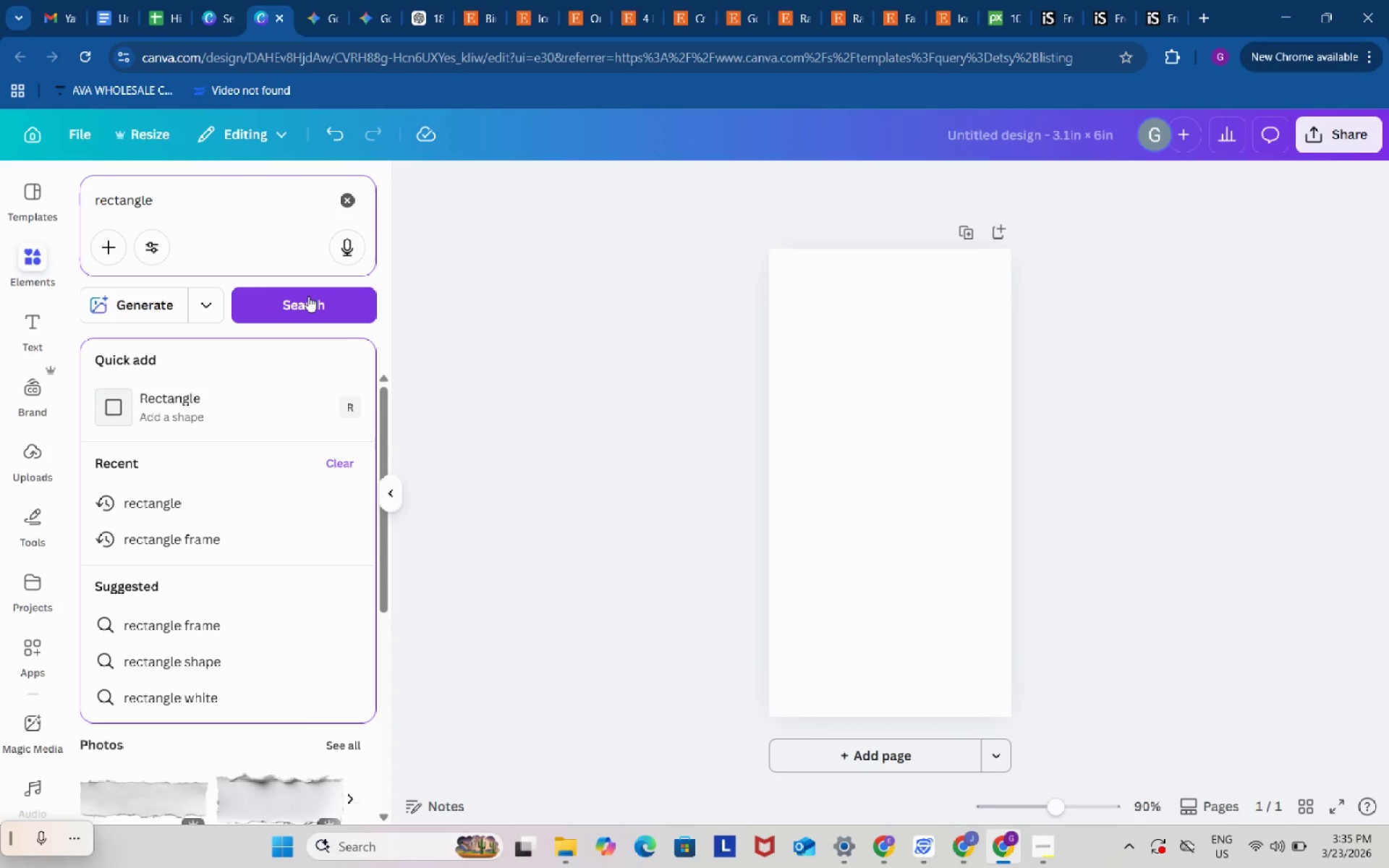 
left_click([309, 297])
 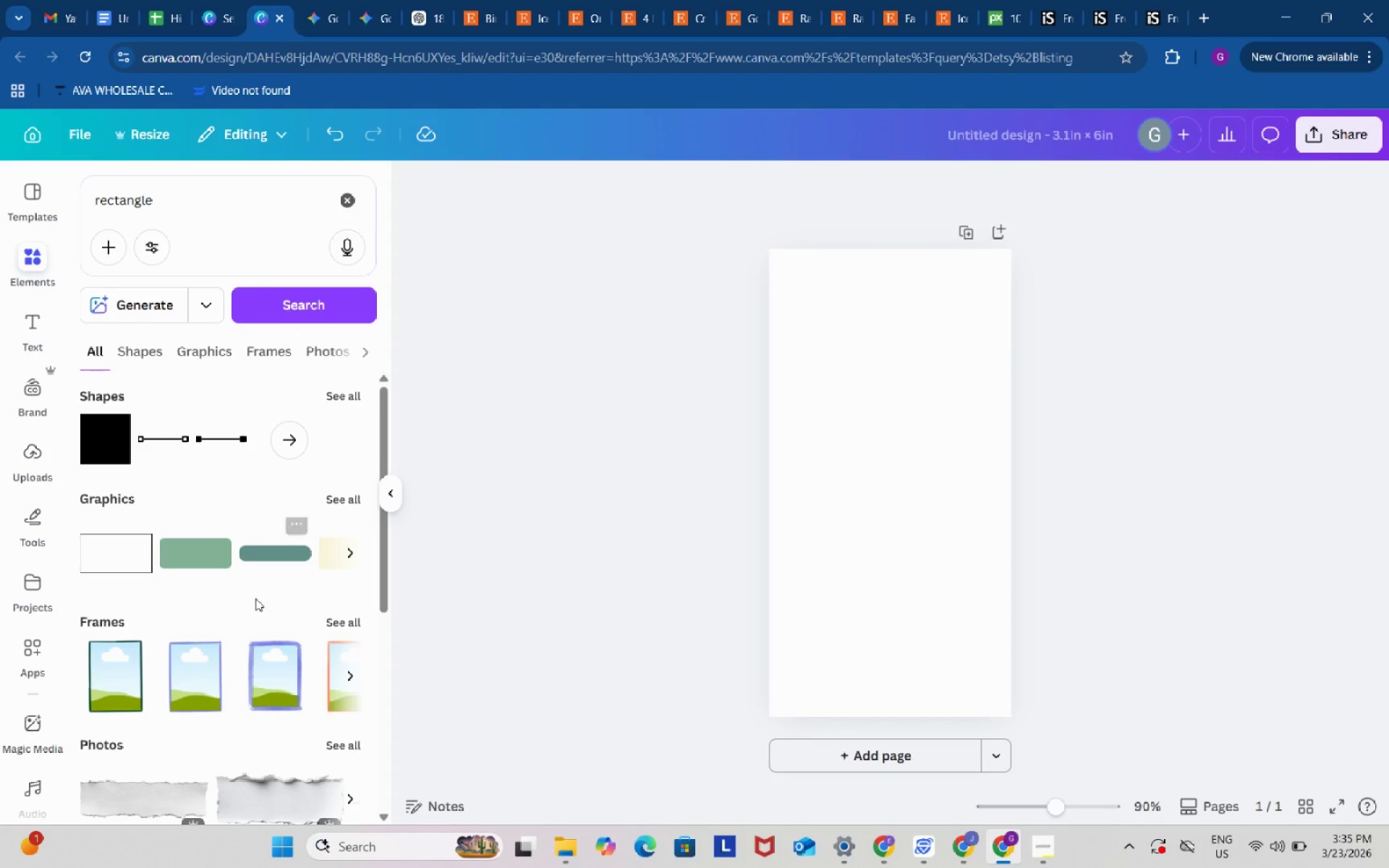 
scroll: coordinate [255, 598], scroll_direction: down, amount: 1.0
 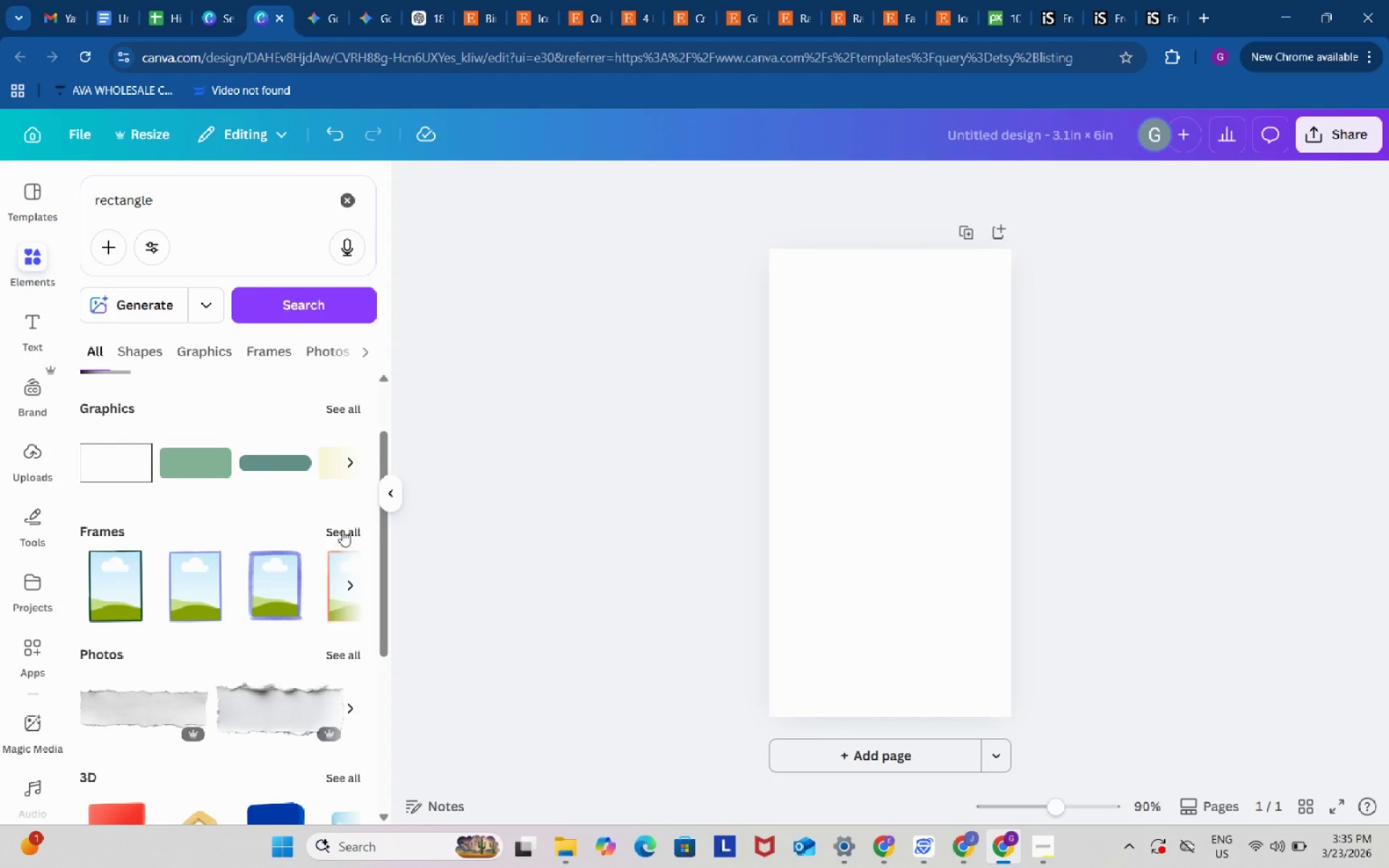 
left_click([342, 529])
 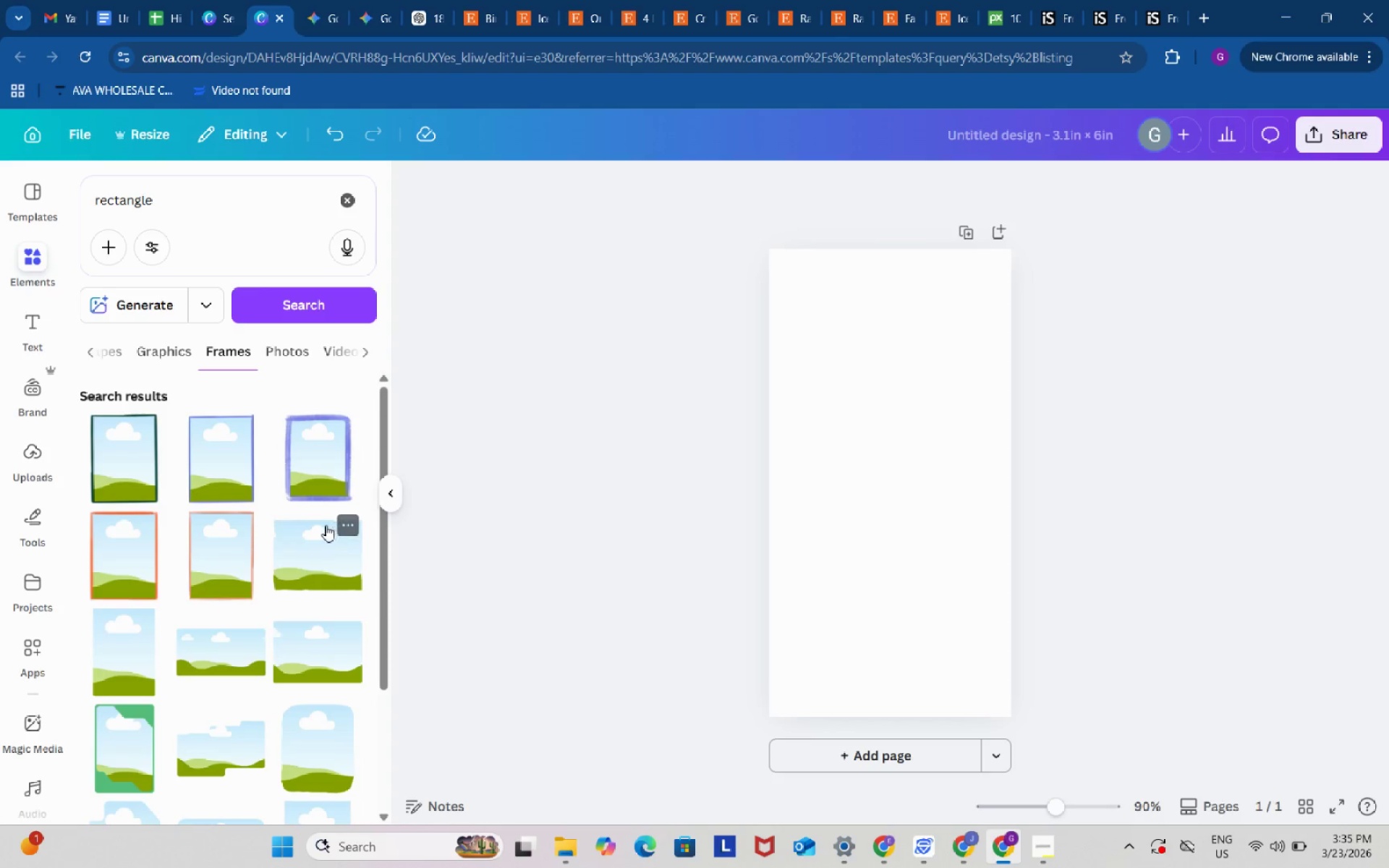 
scroll: coordinate [324, 525], scroll_direction: down, amount: 2.0
 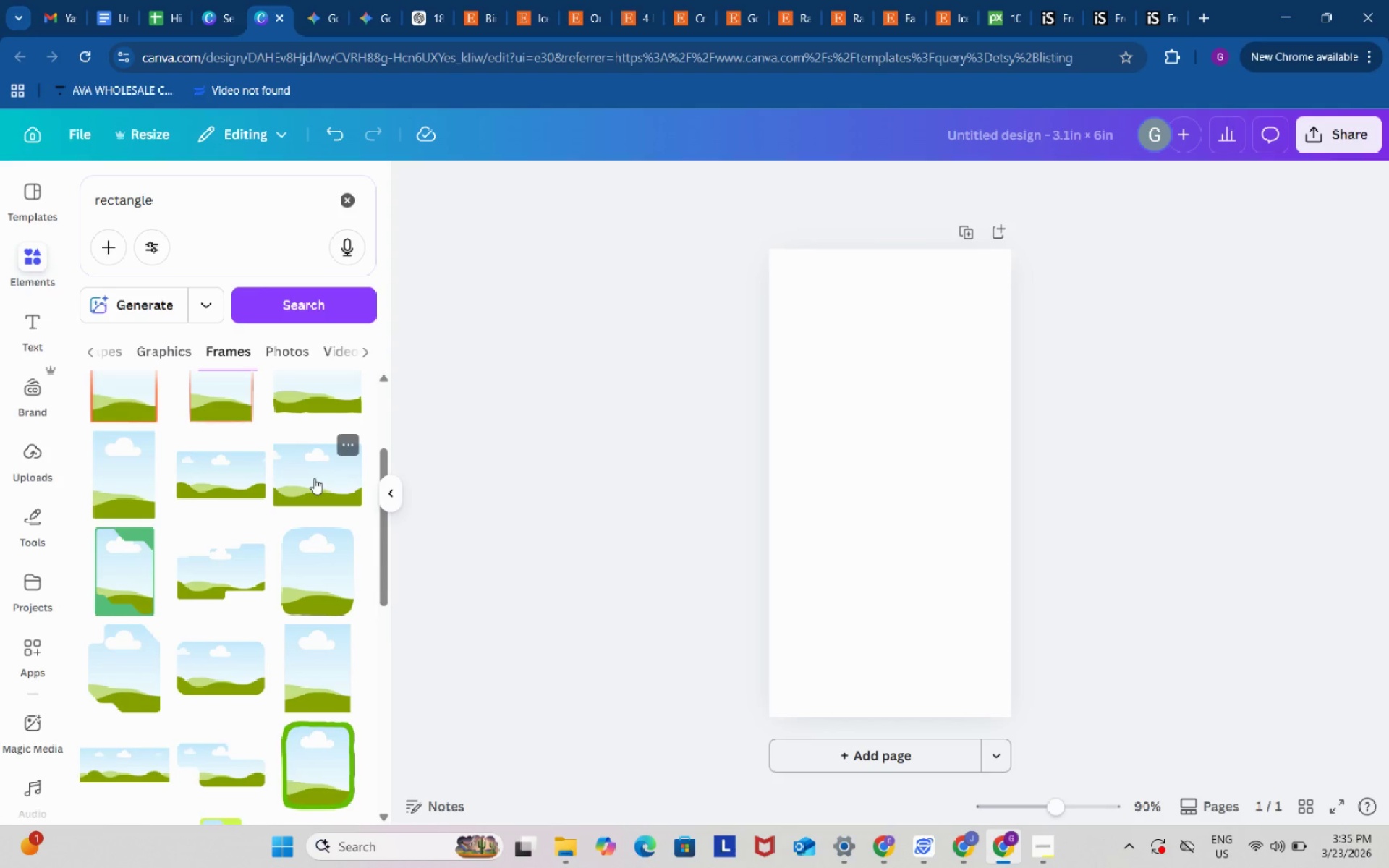 
left_click([314, 478])
 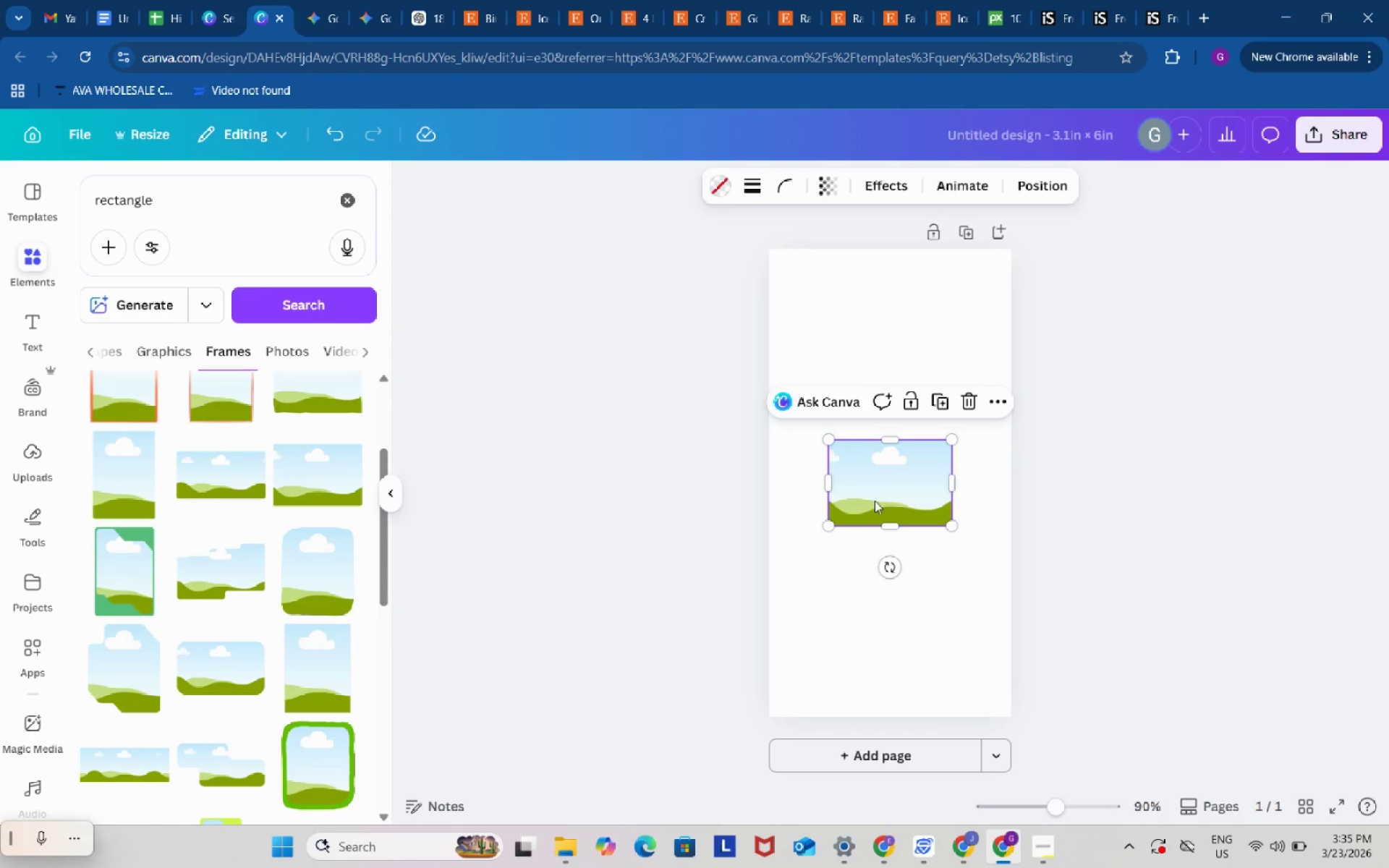 
left_click_drag(start_coordinate=[876, 493], to_coordinate=[825, 321])
 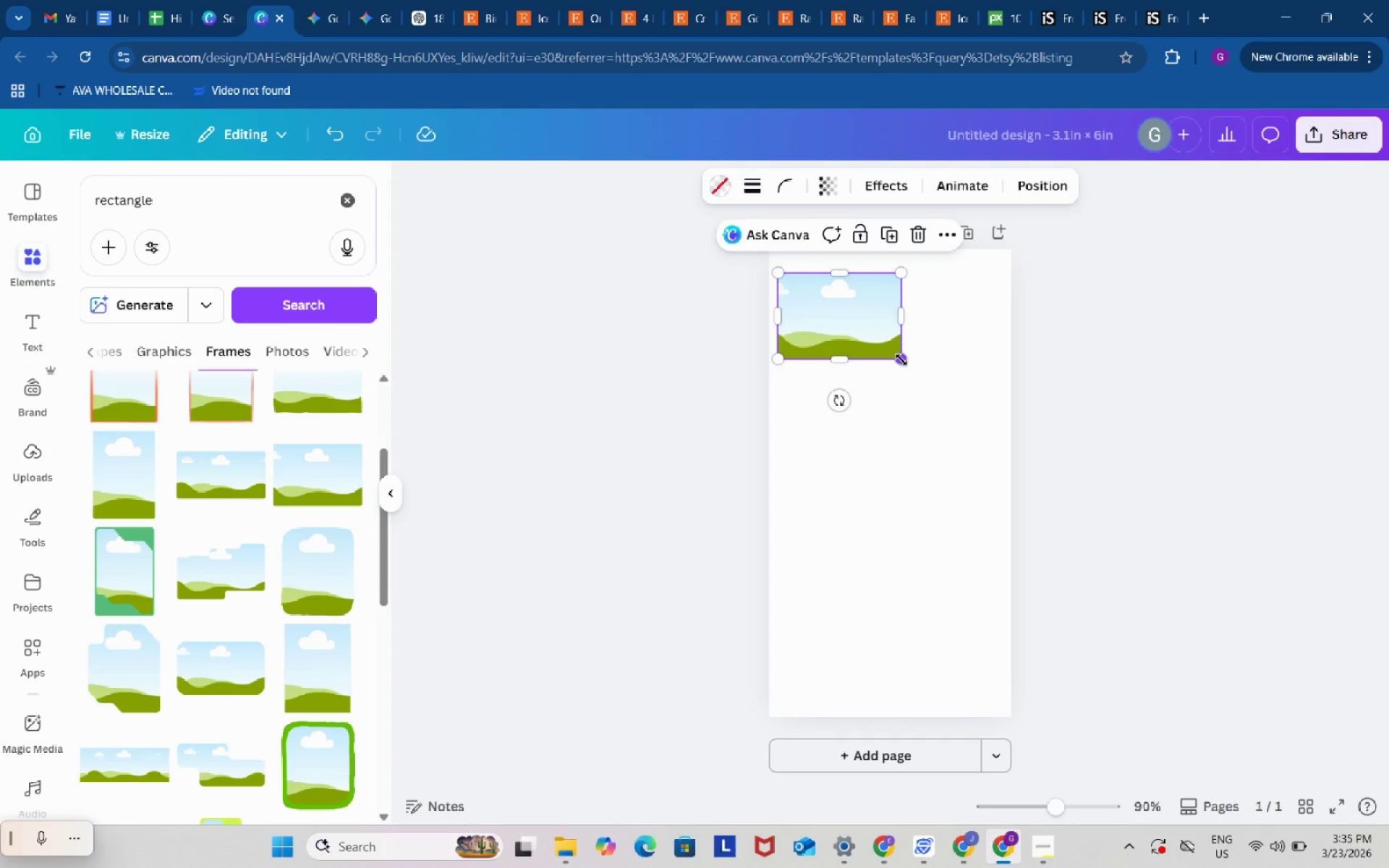 
left_click_drag(start_coordinate=[901, 359], to_coordinate=[1021, 405])
 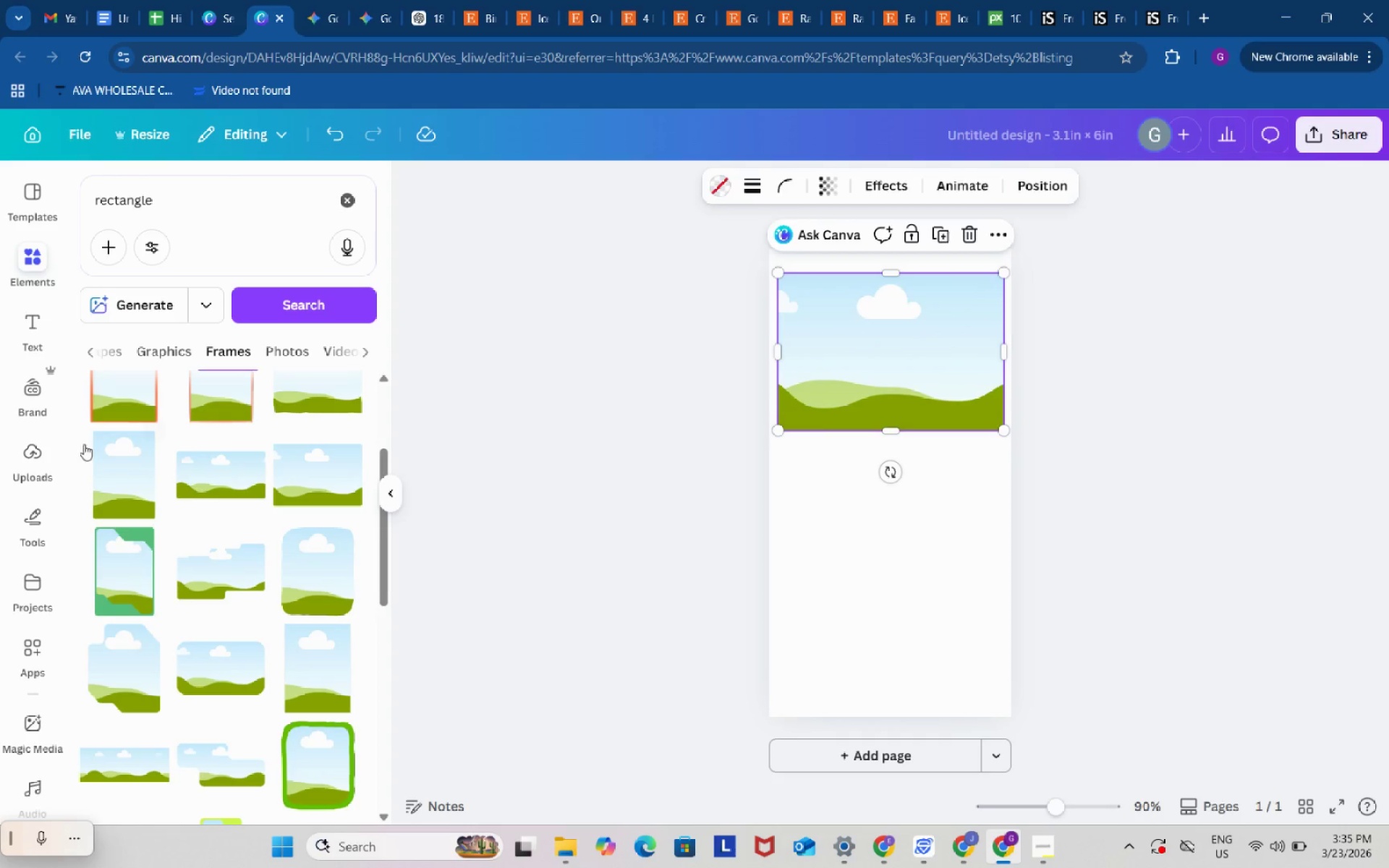 
left_click([39, 454])
 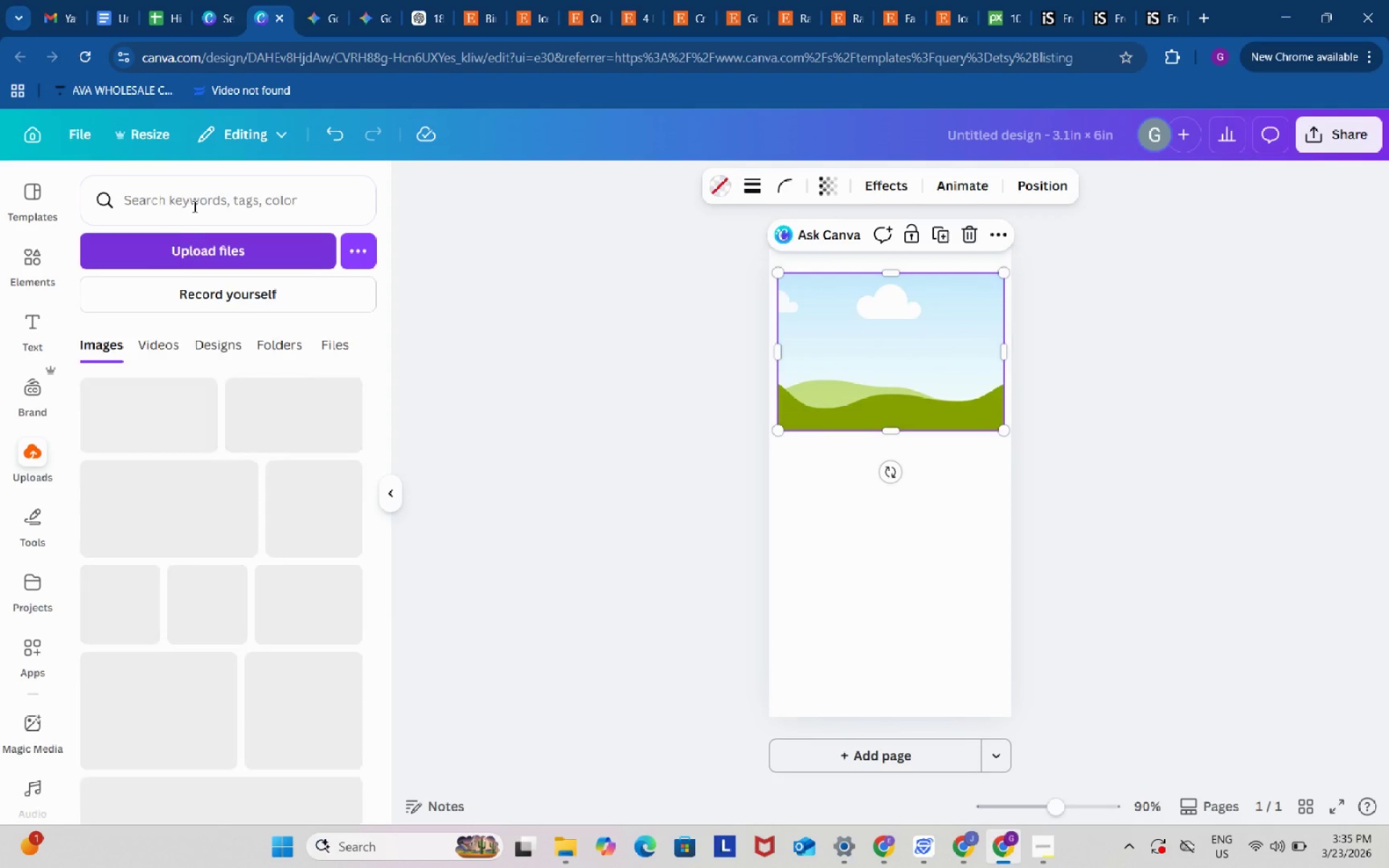 
left_click([193, 188])
 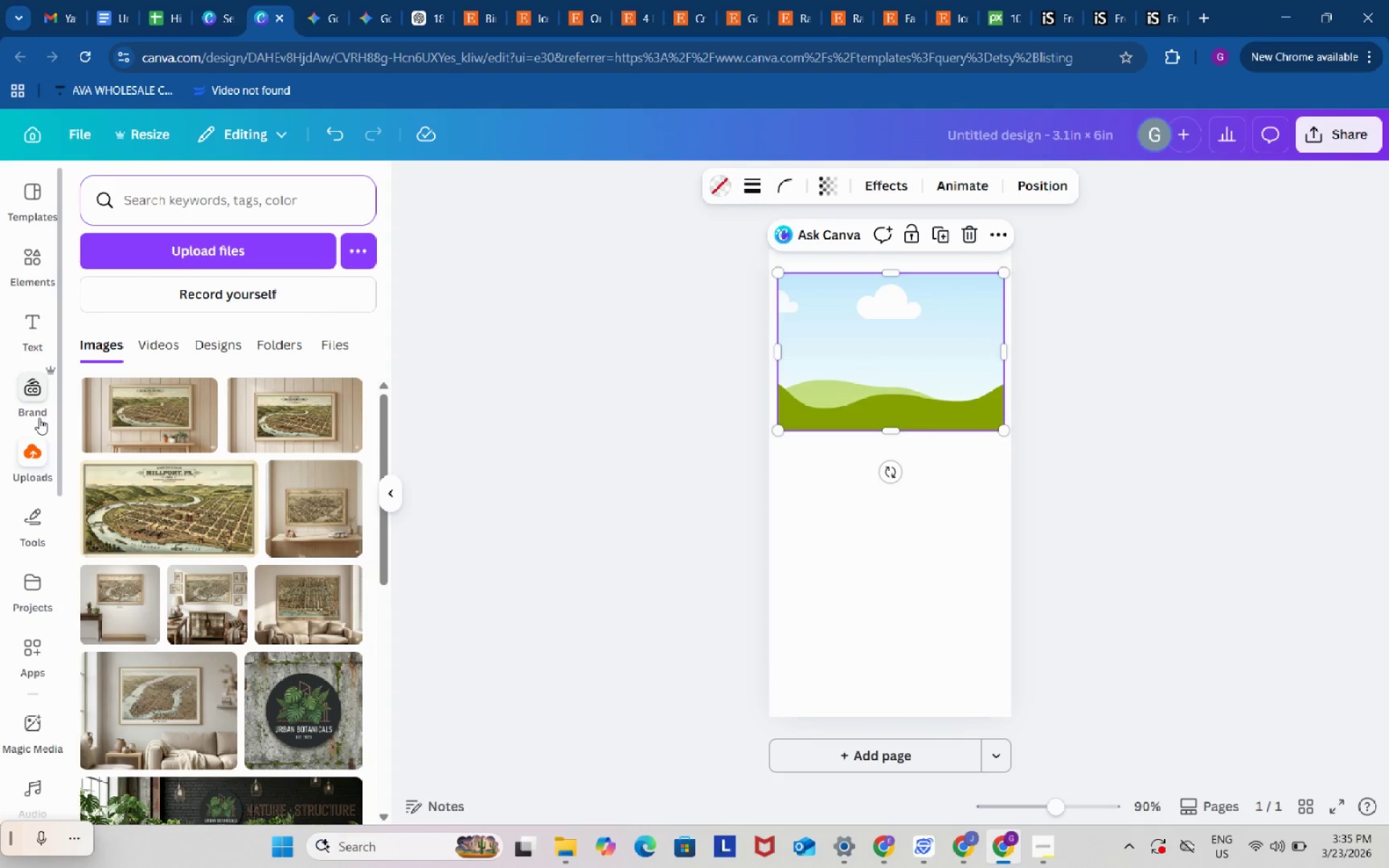 
left_click([42, 263])
 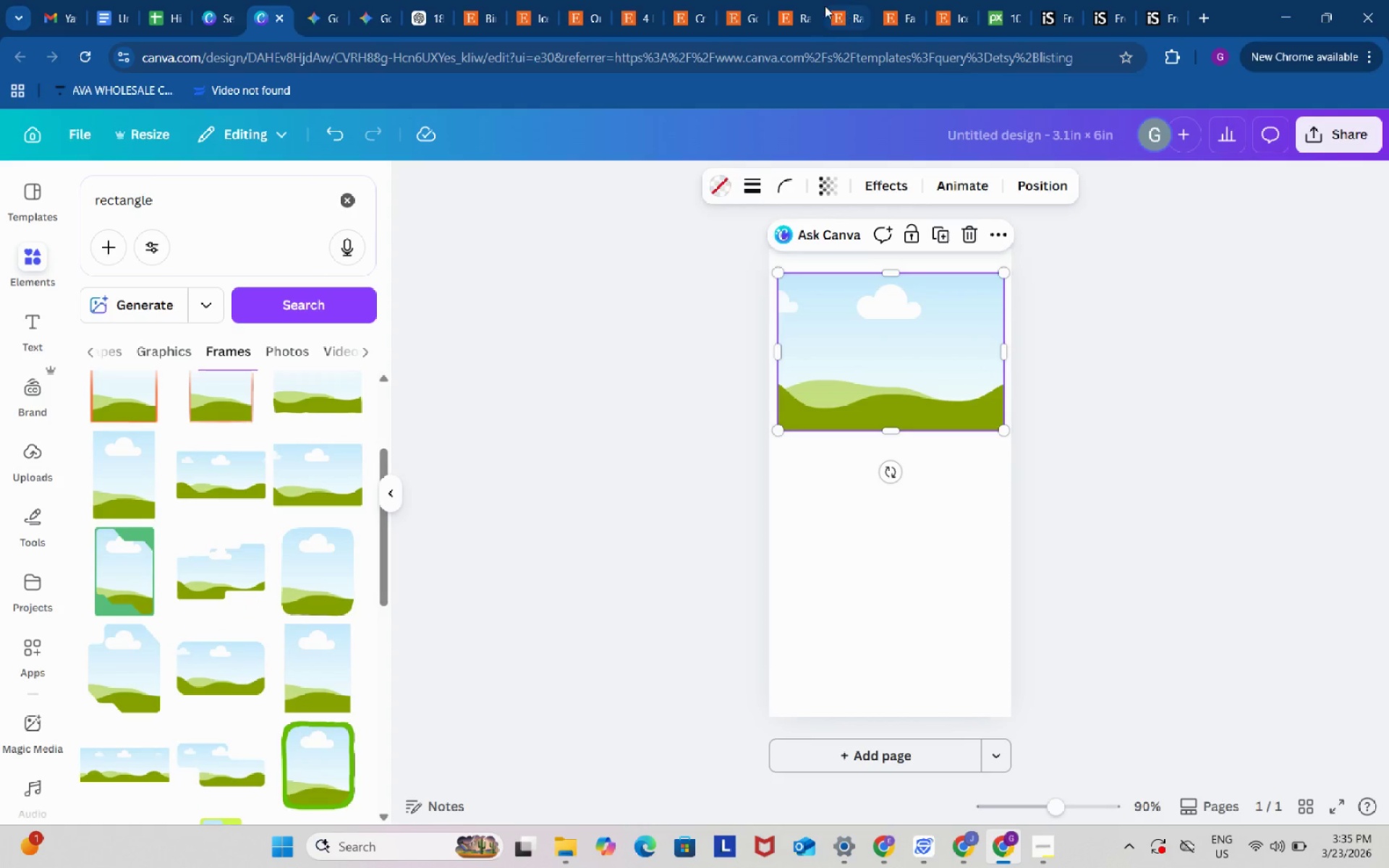 
left_click([730, 0])
 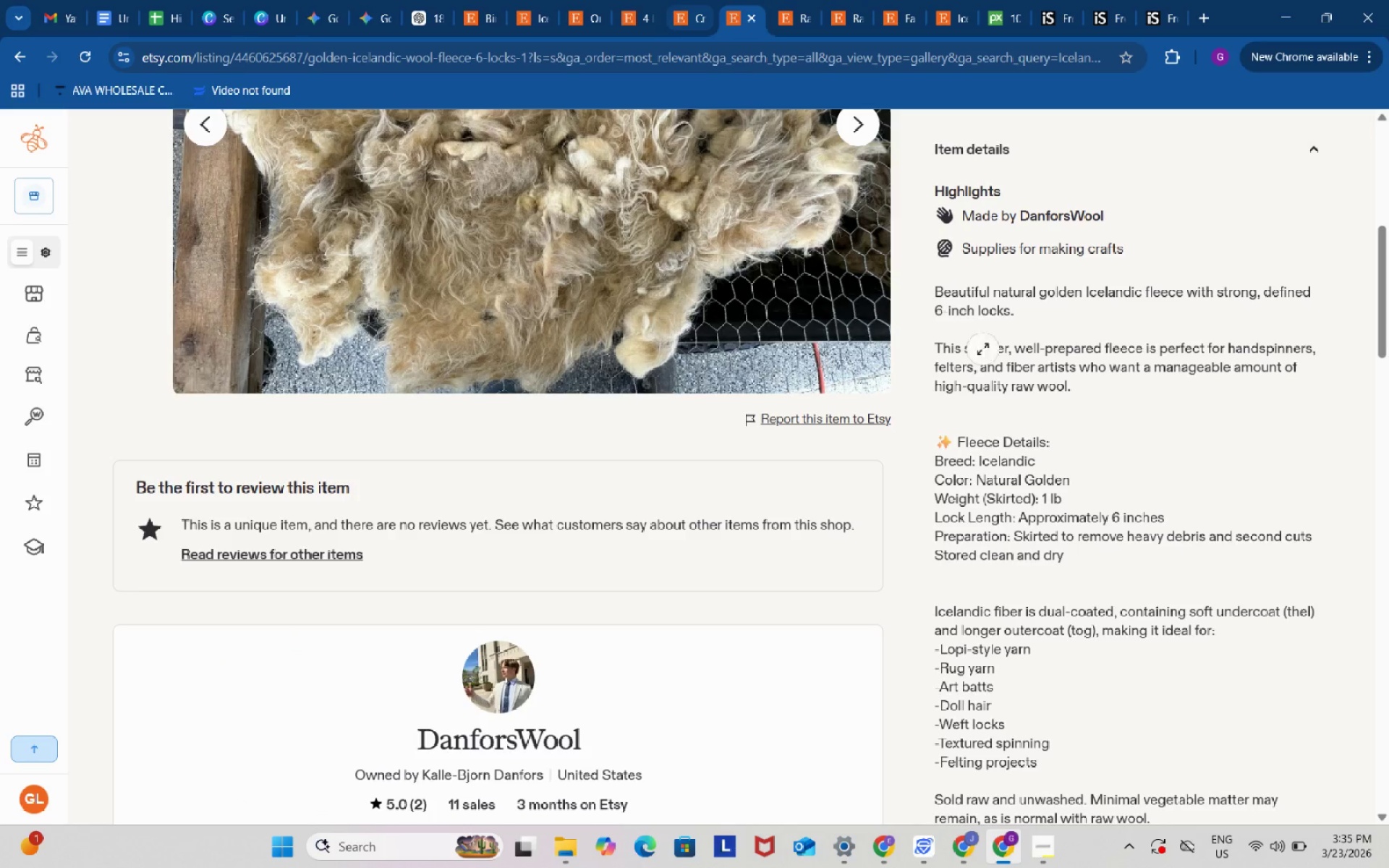 
scroll: coordinate [1063, 467], scroll_direction: up, amount: 10.0
 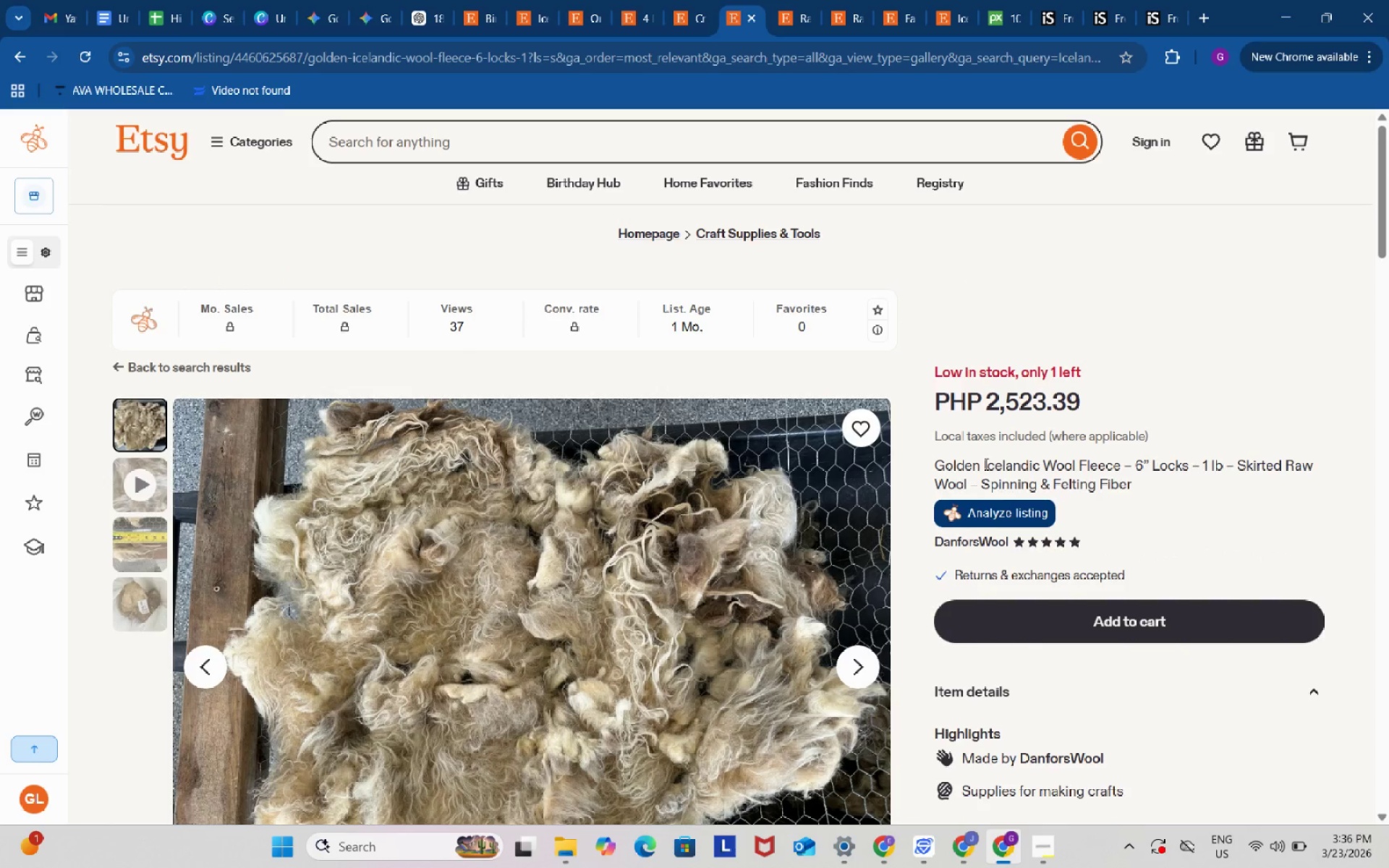 
left_click_drag(start_coordinate=[981, 462], to_coordinate=[1121, 463])
 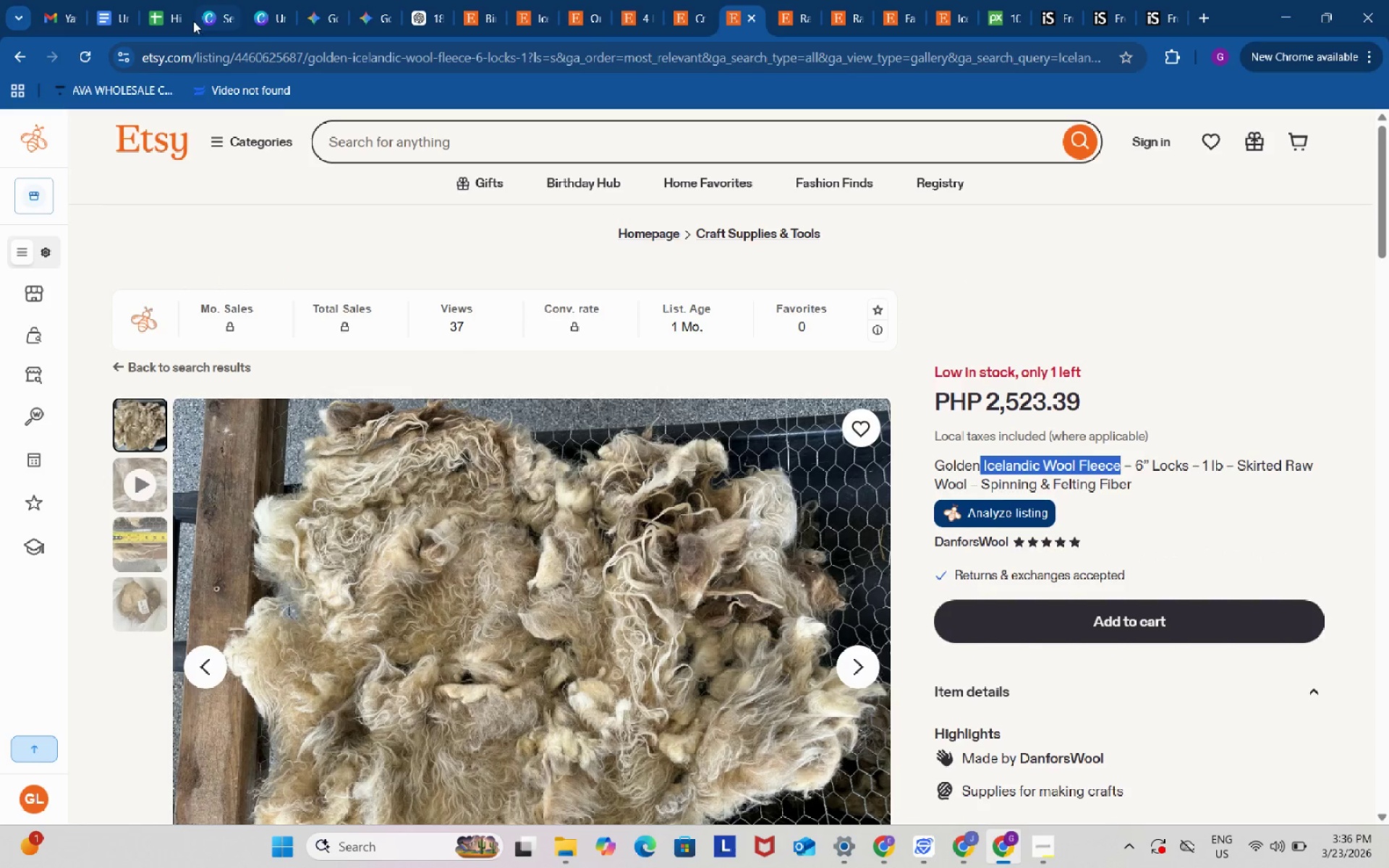 
key(Control+ControlLeft)
 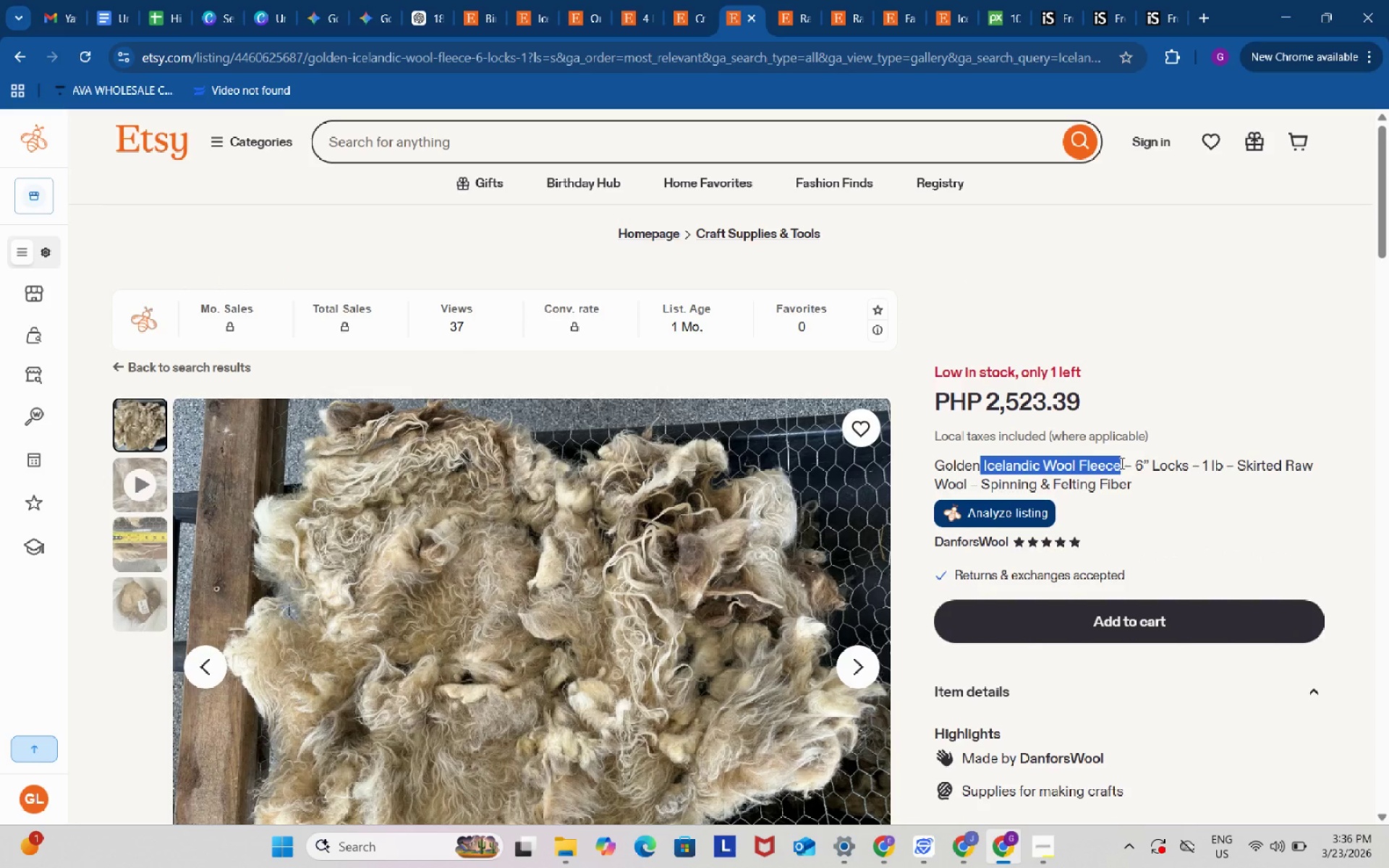 
key(Control+C)
 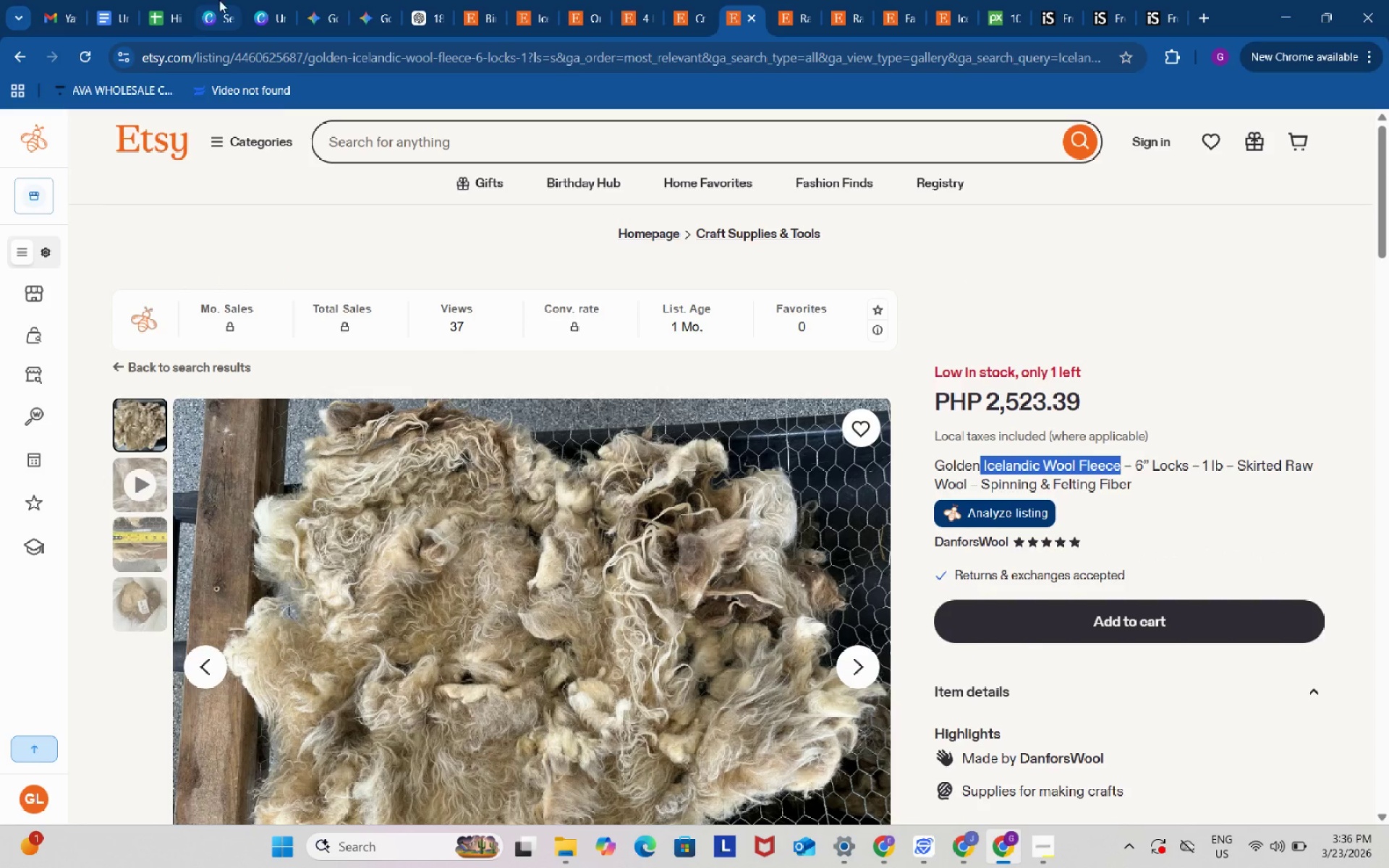 
left_click([228, 0])
 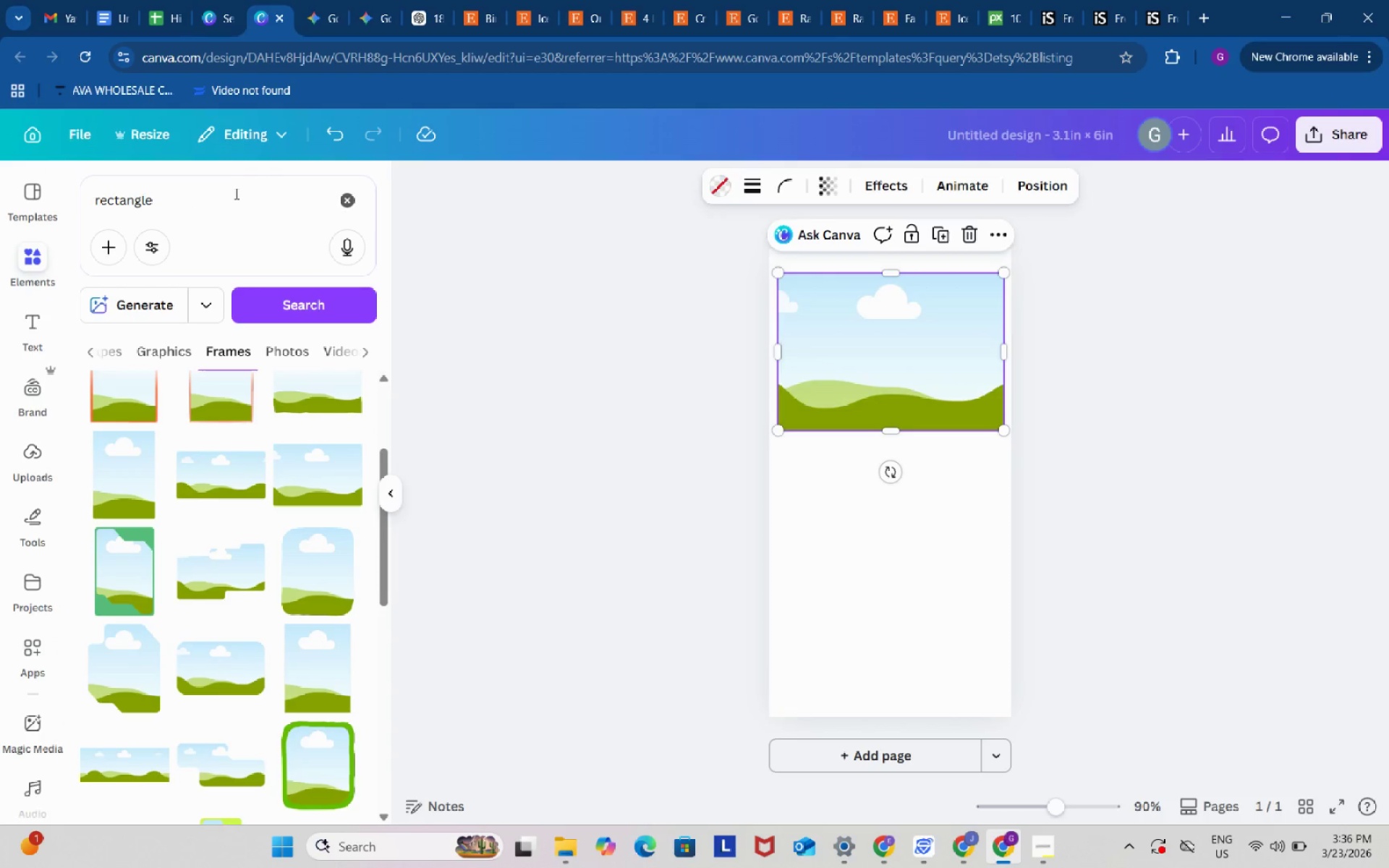 
left_click([220, 193])
 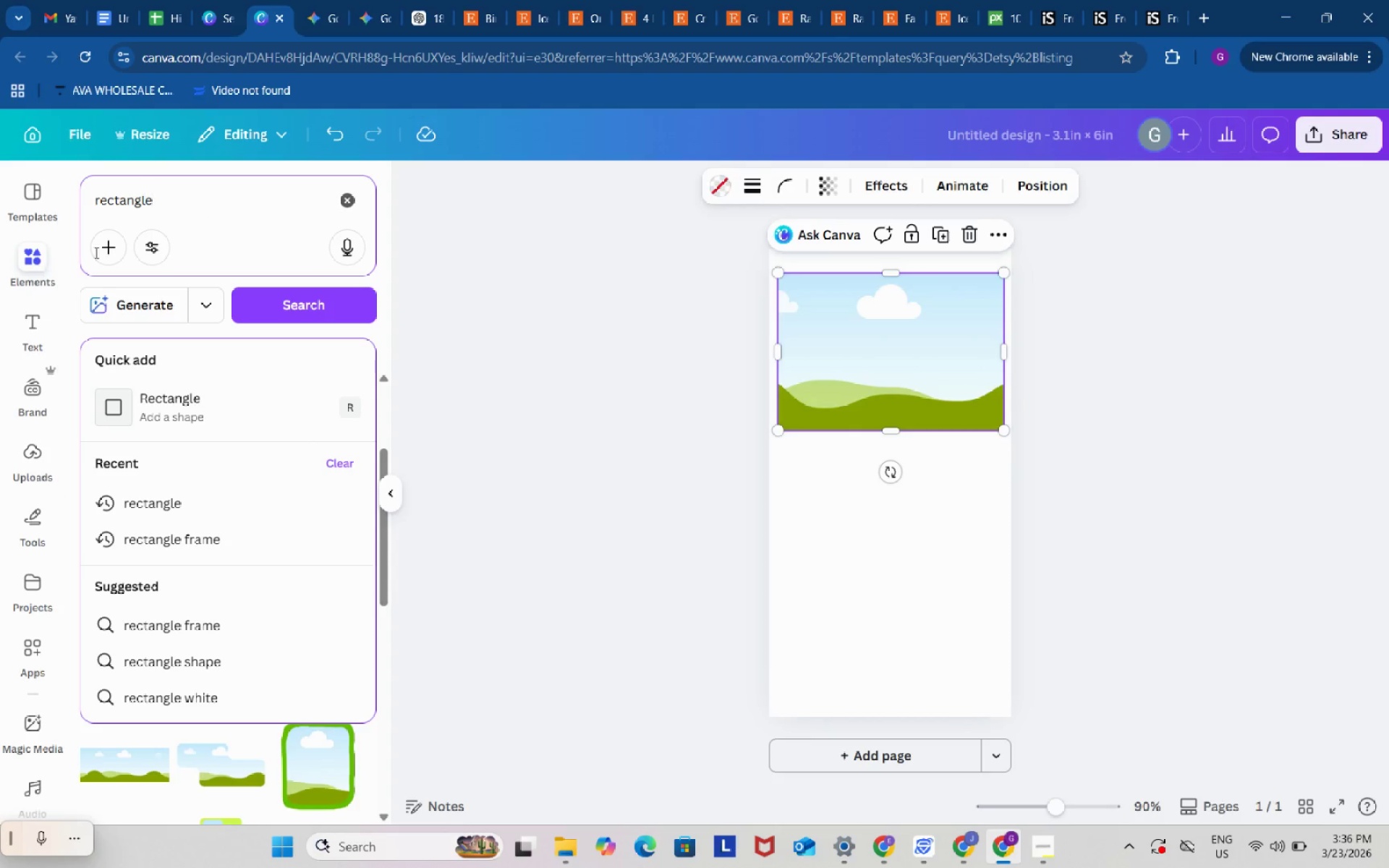 
key(Control+ControlLeft)
 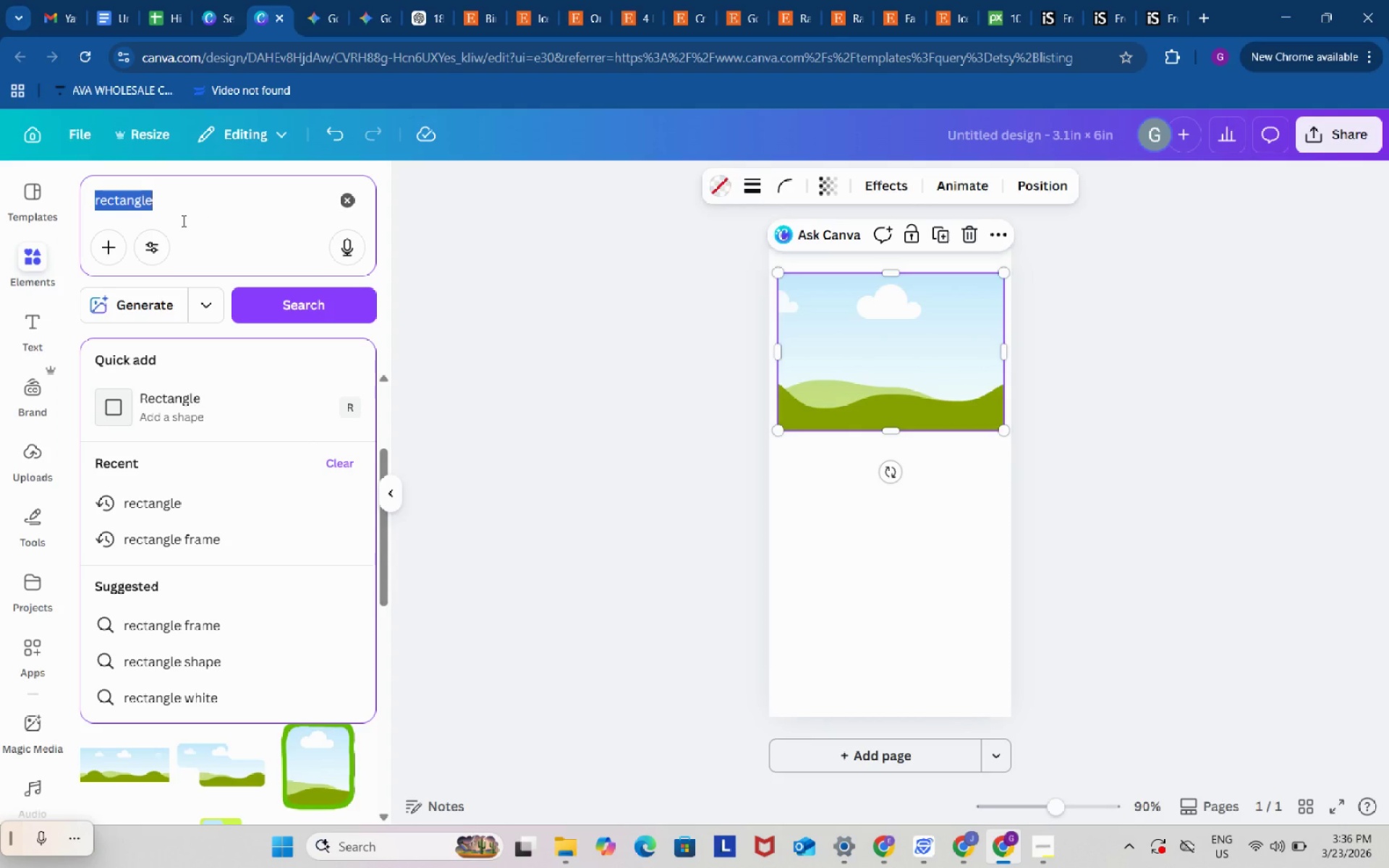 
key(Control+A)
 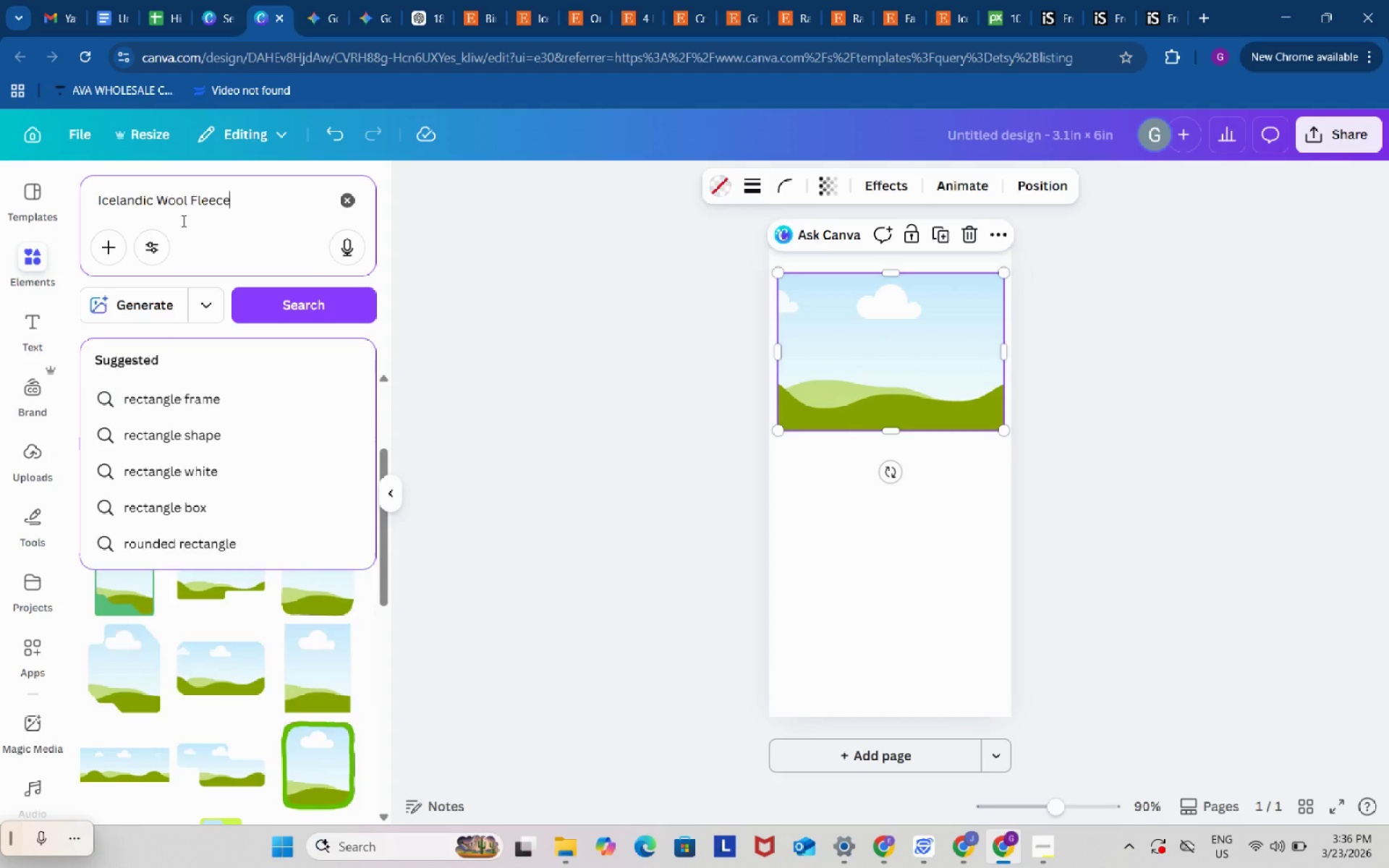 
key(Control+ControlLeft)
 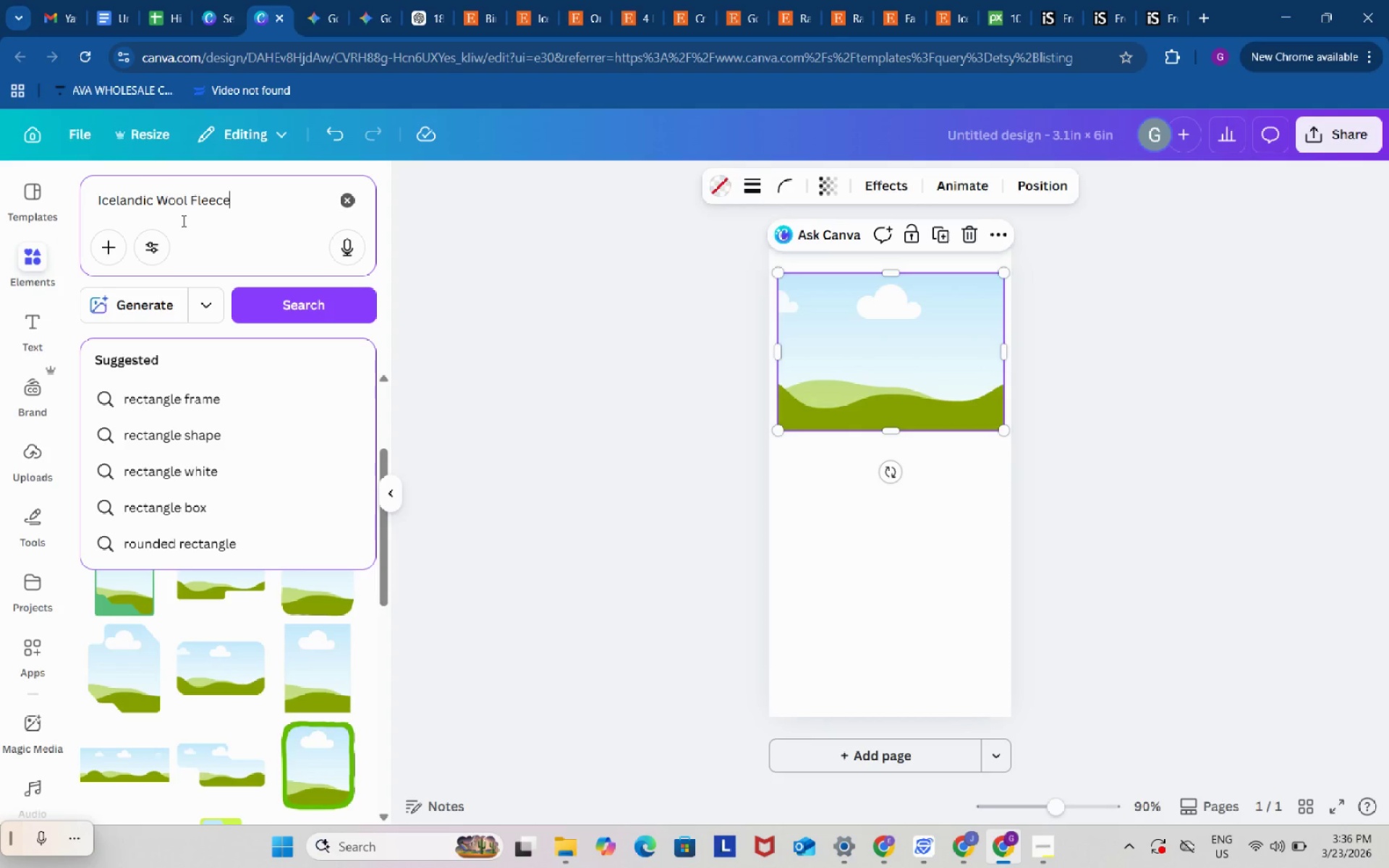 
key(Control+V)
 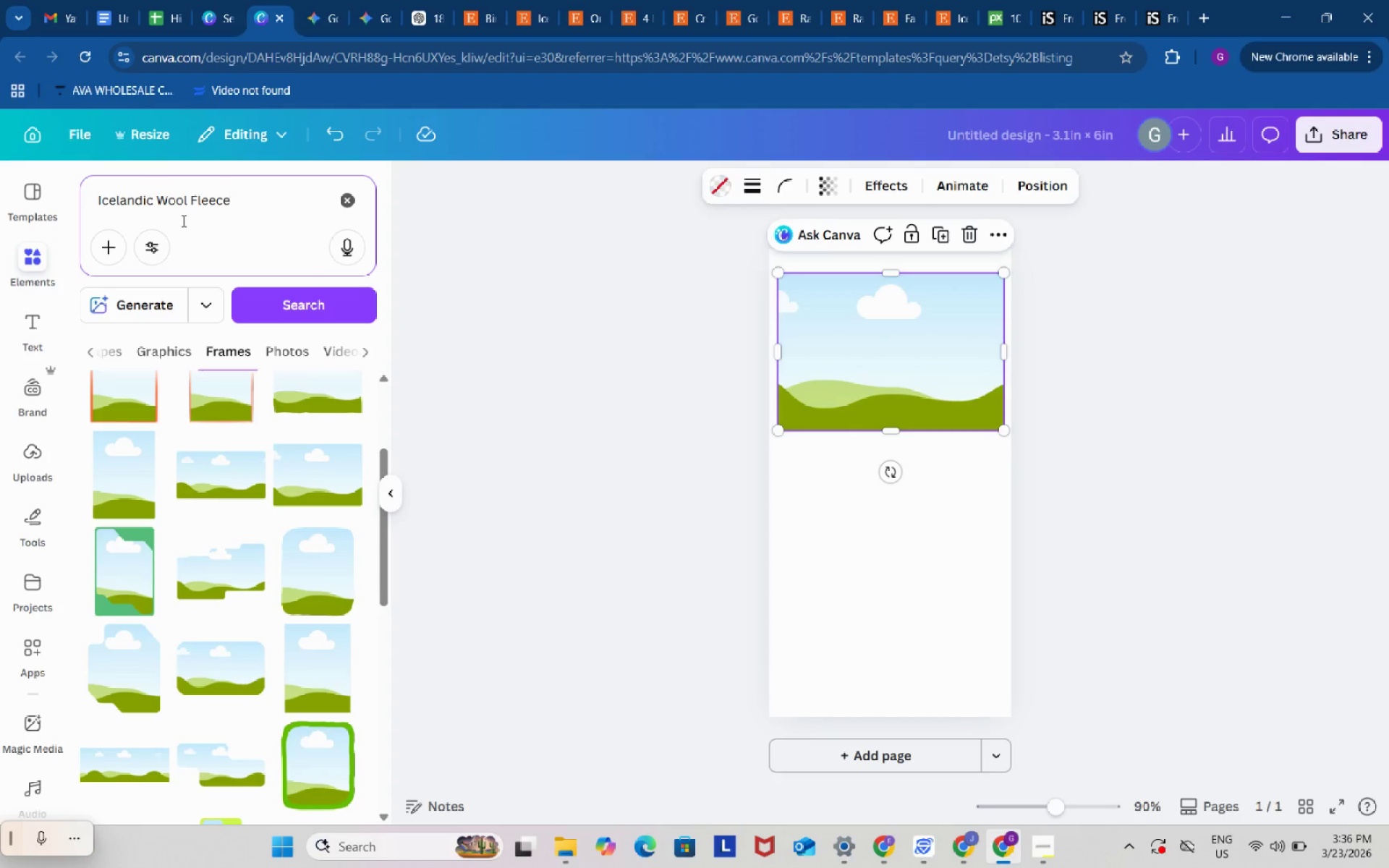 
key(Enter)
 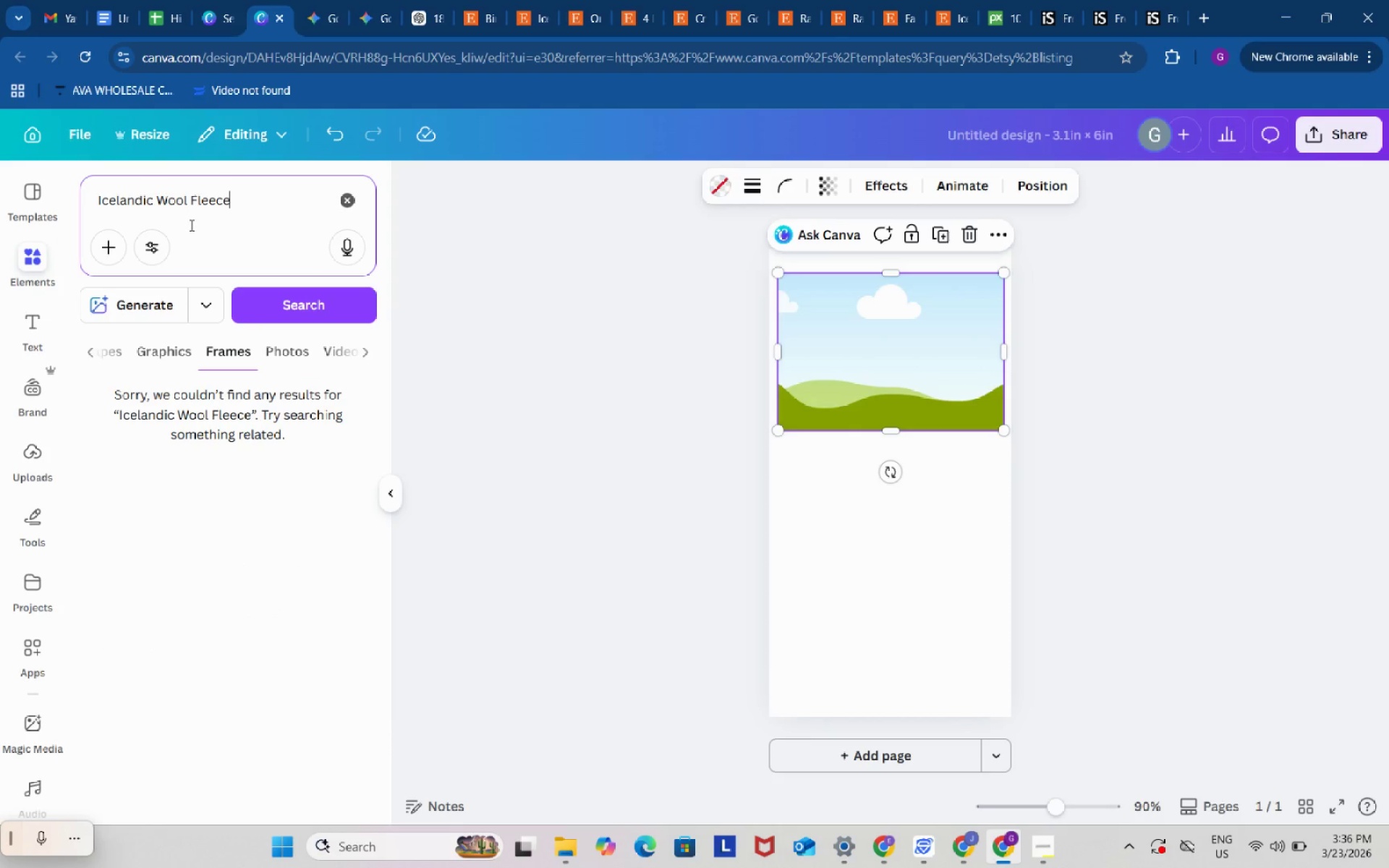 
left_click([200, 302])
 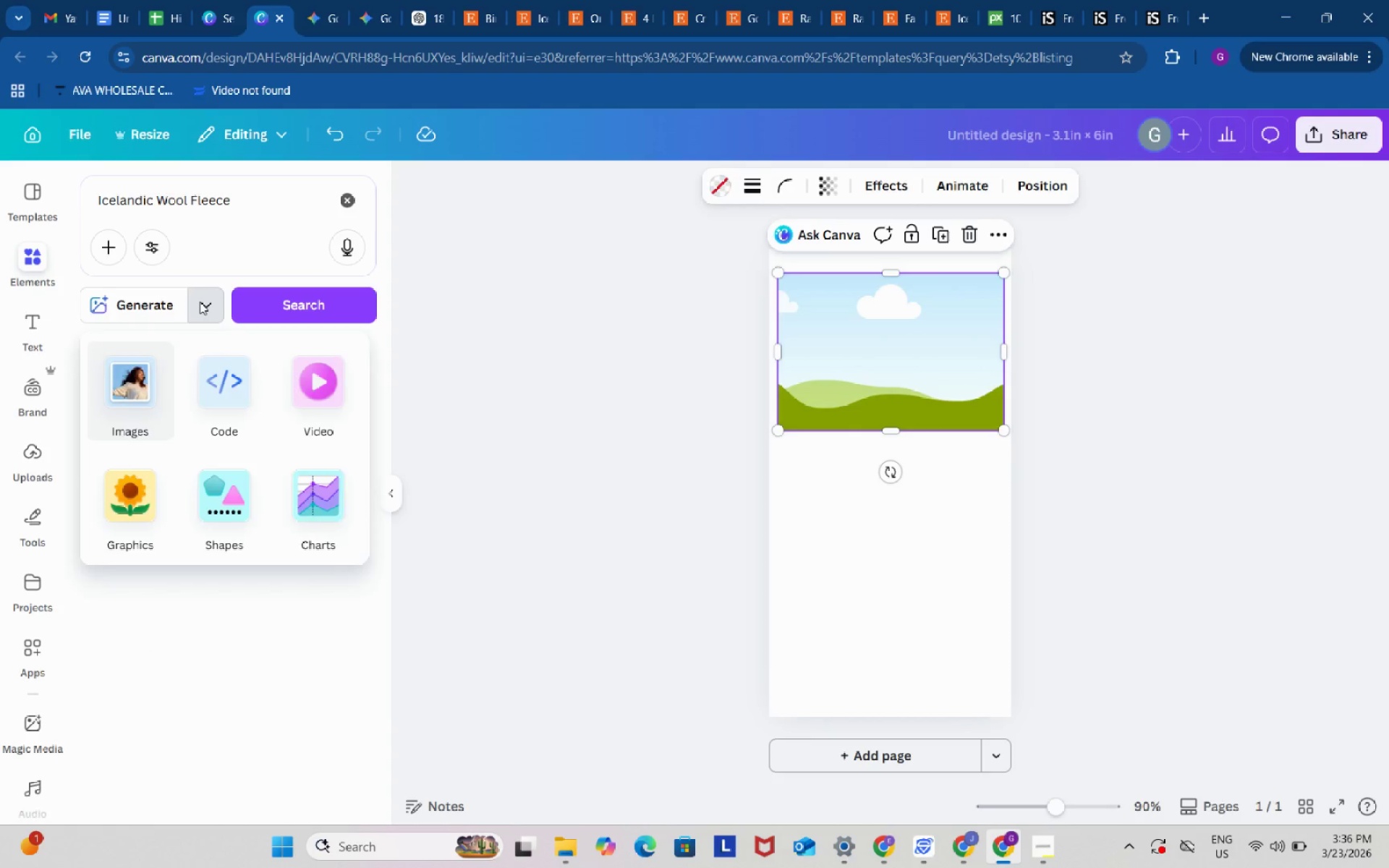 
left_click([200, 302])
 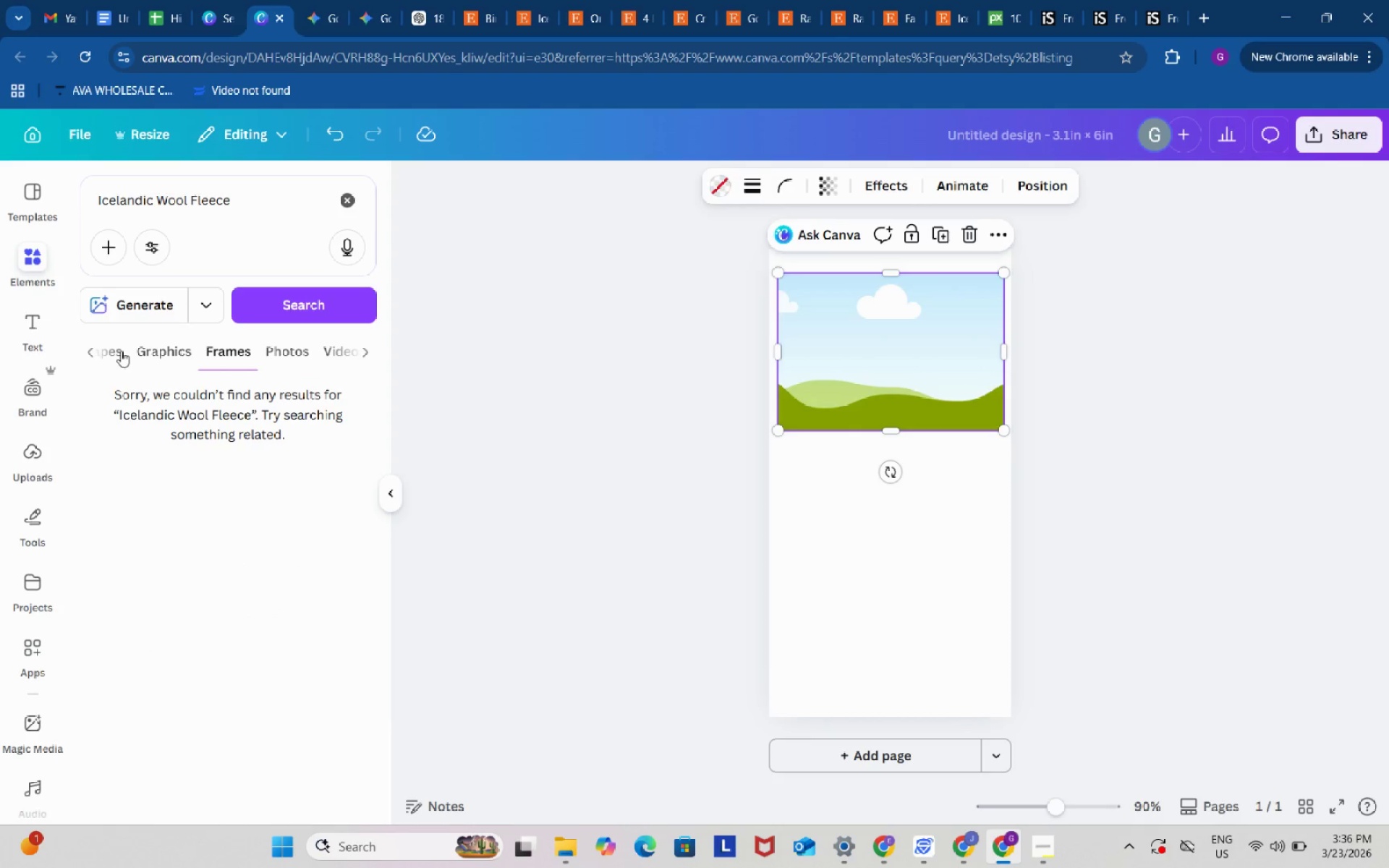 
left_click([121, 351])
 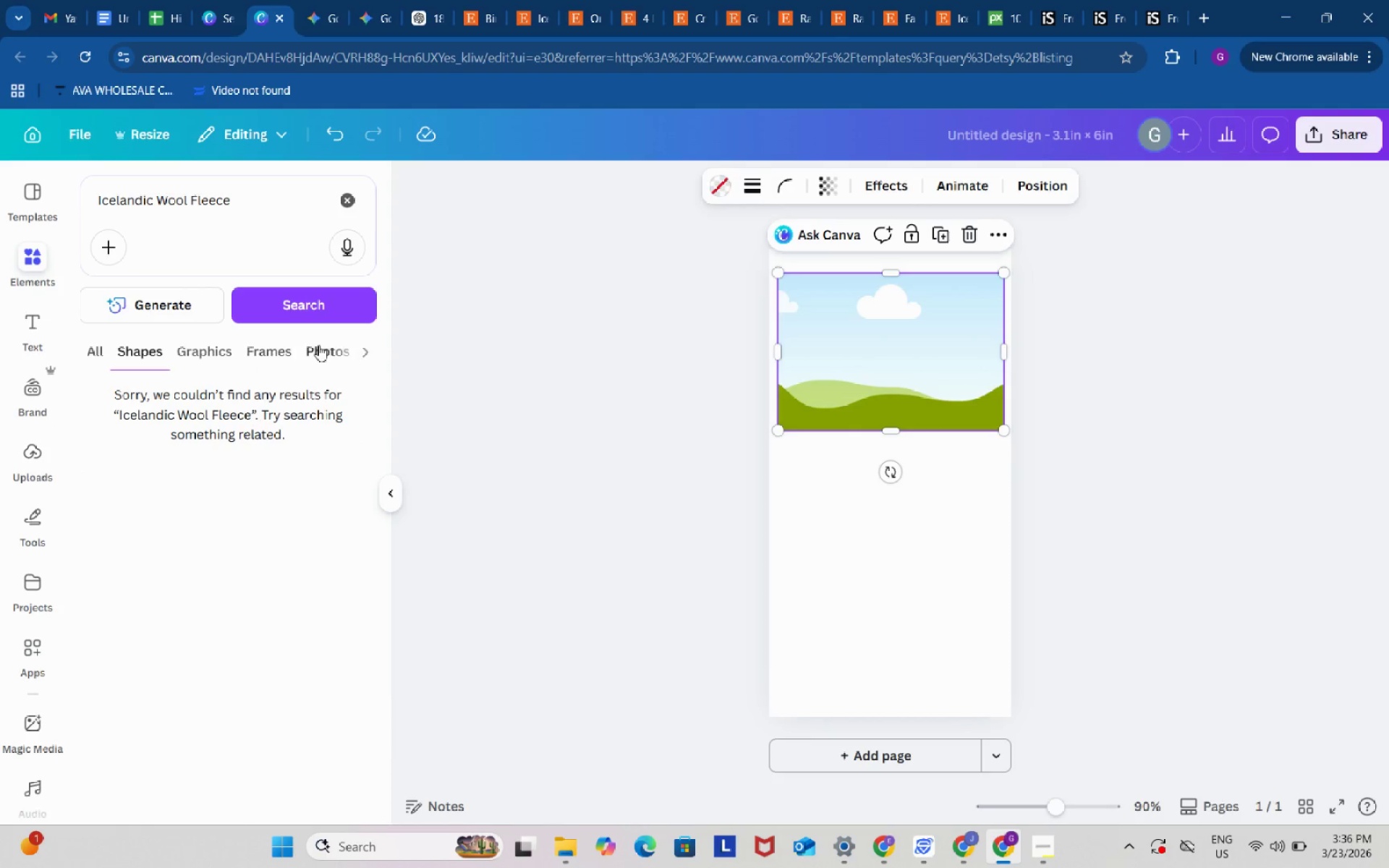 
left_click([318, 345])
 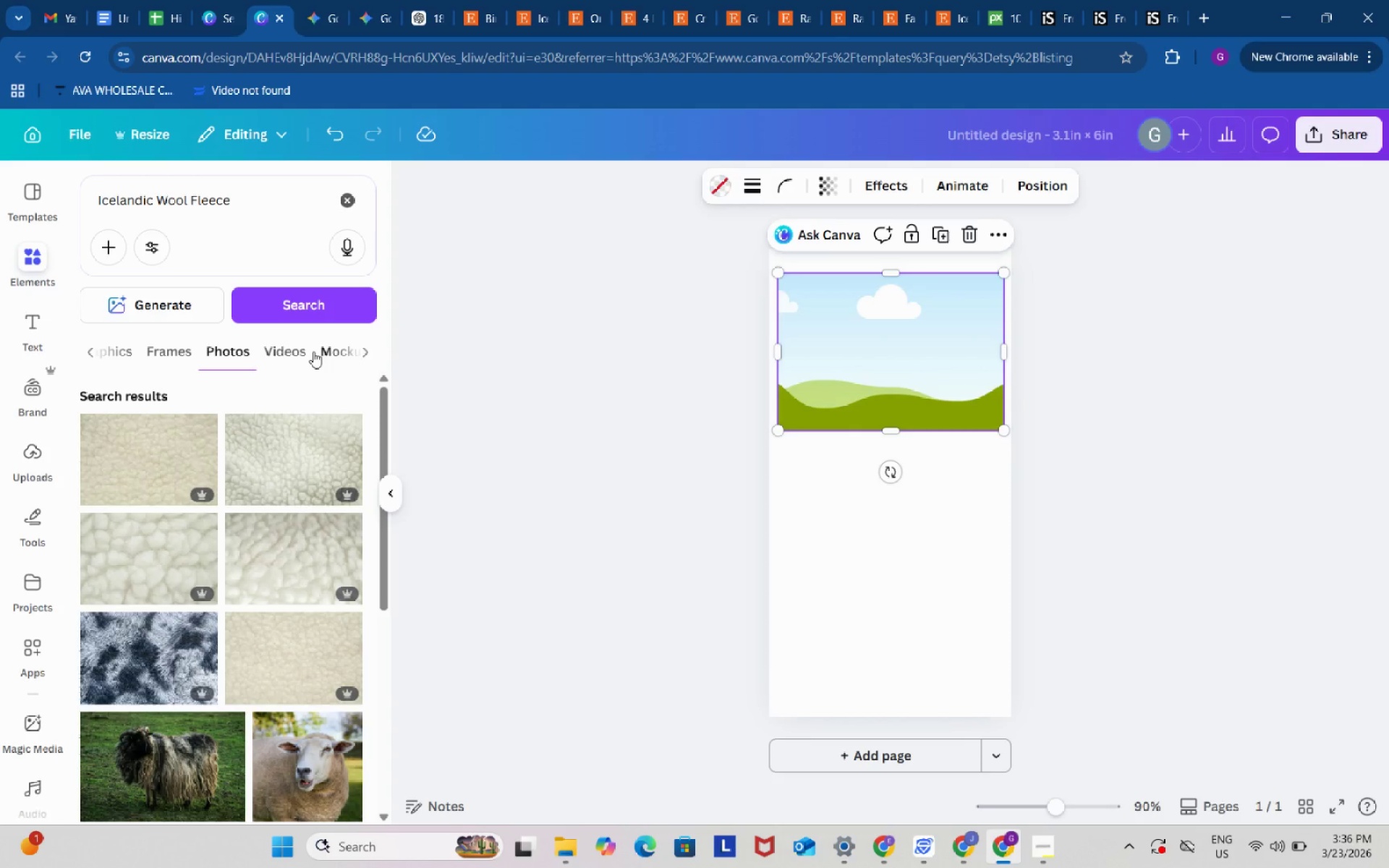 
scroll: coordinate [276, 593], scroll_direction: down, amount: 17.0
 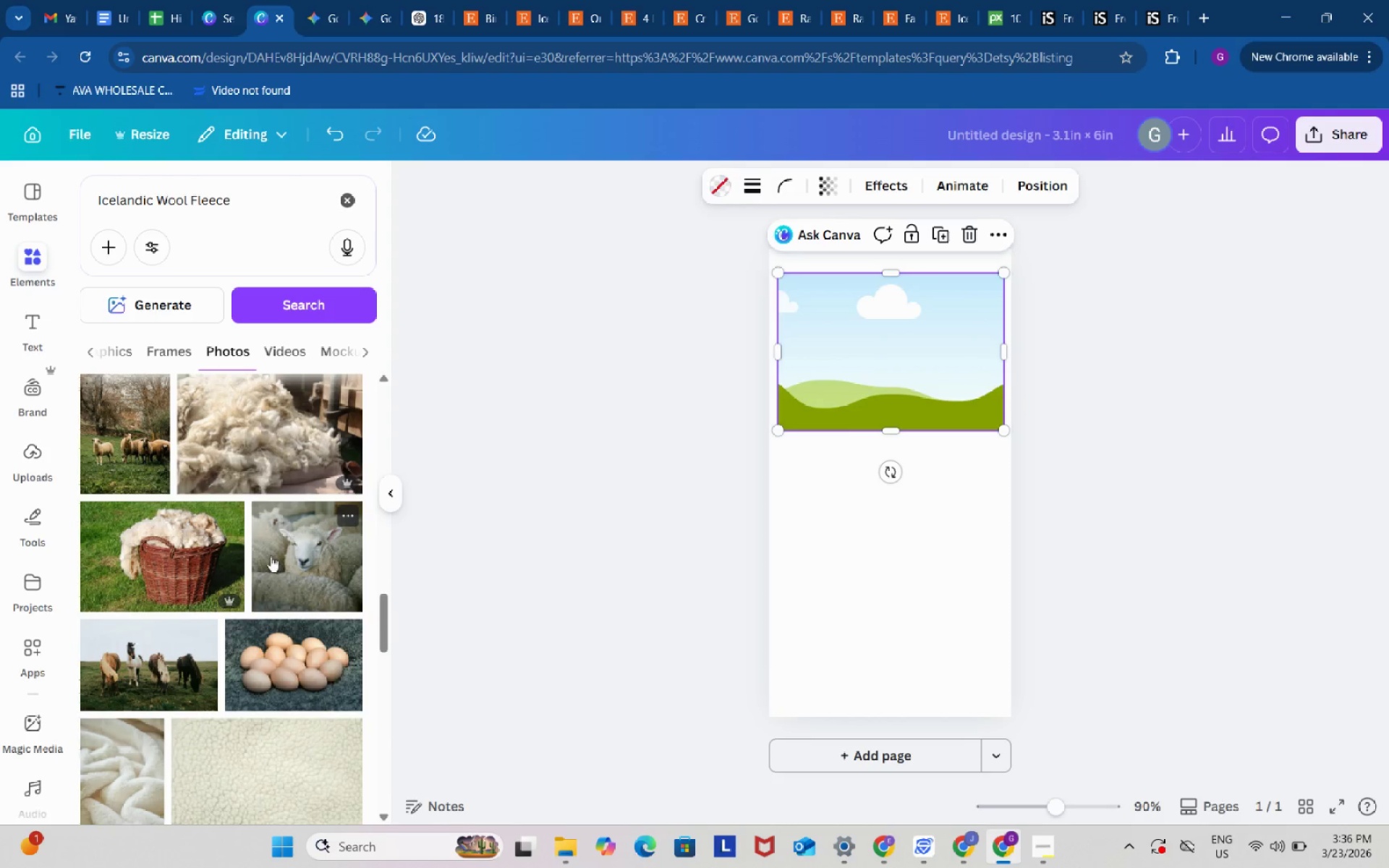 
scroll: coordinate [271, 556], scroll_direction: up, amount: 1.0
 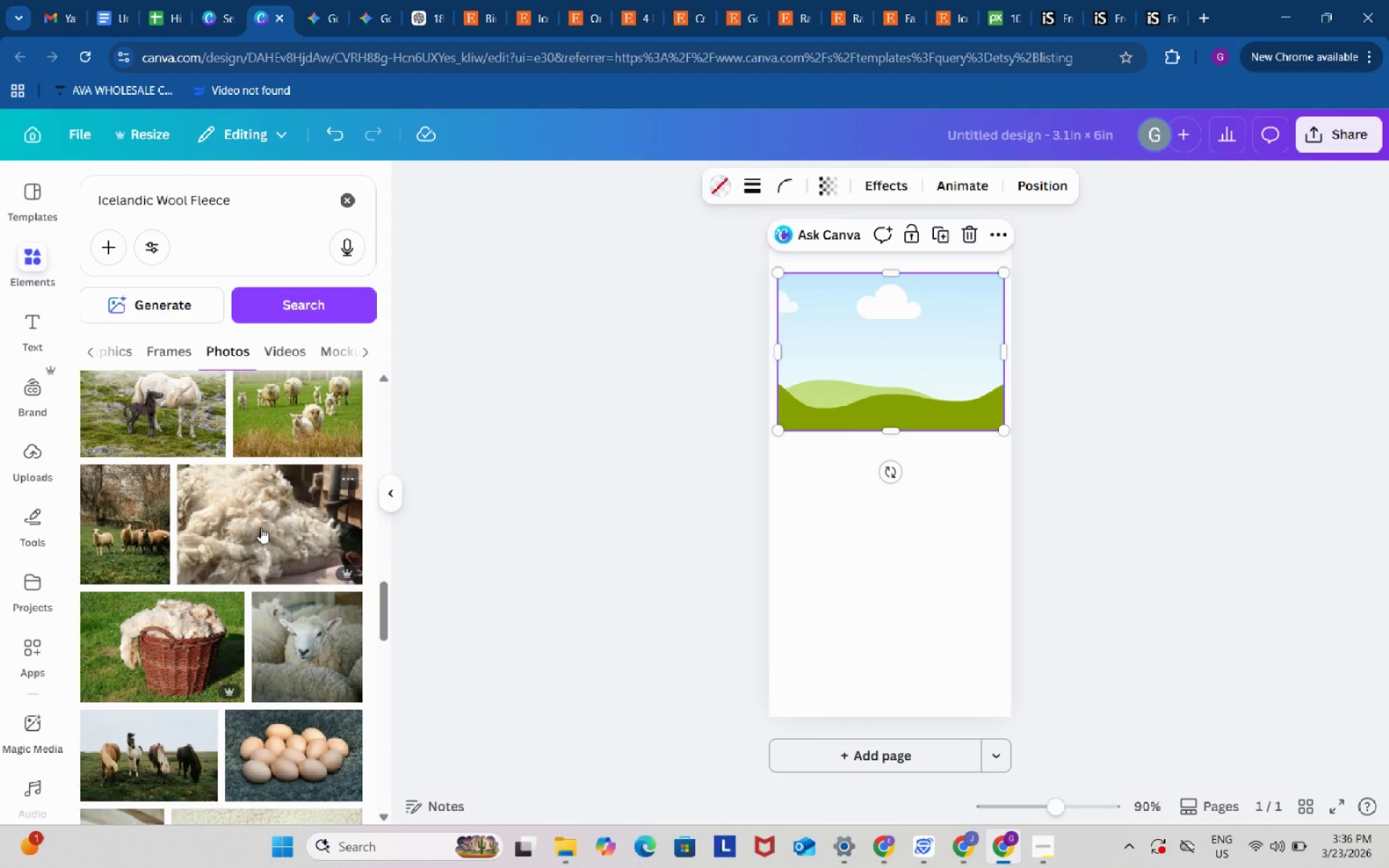 
left_click([260, 527])
 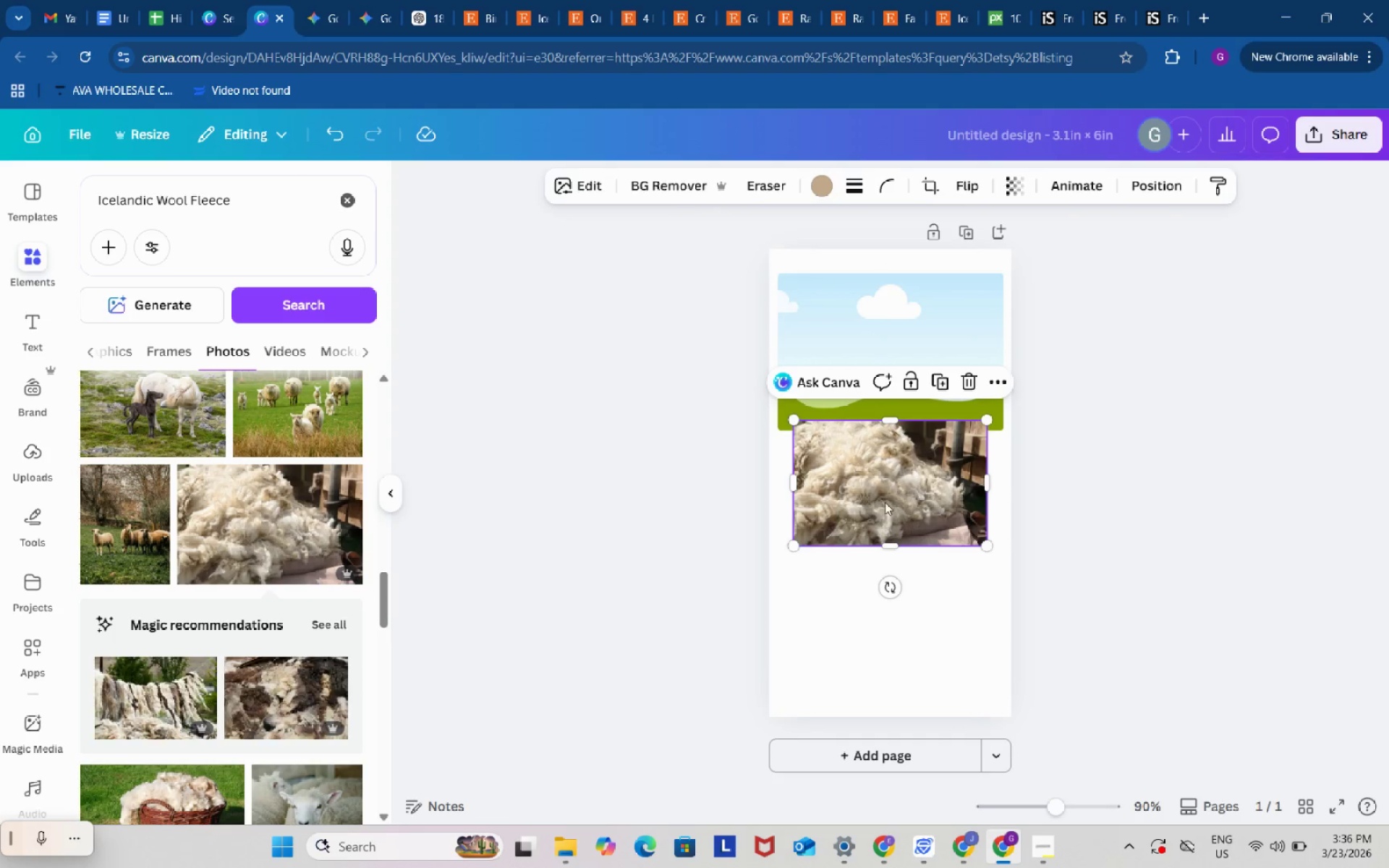 
left_click_drag(start_coordinate=[885, 503], to_coordinate=[871, 386])
 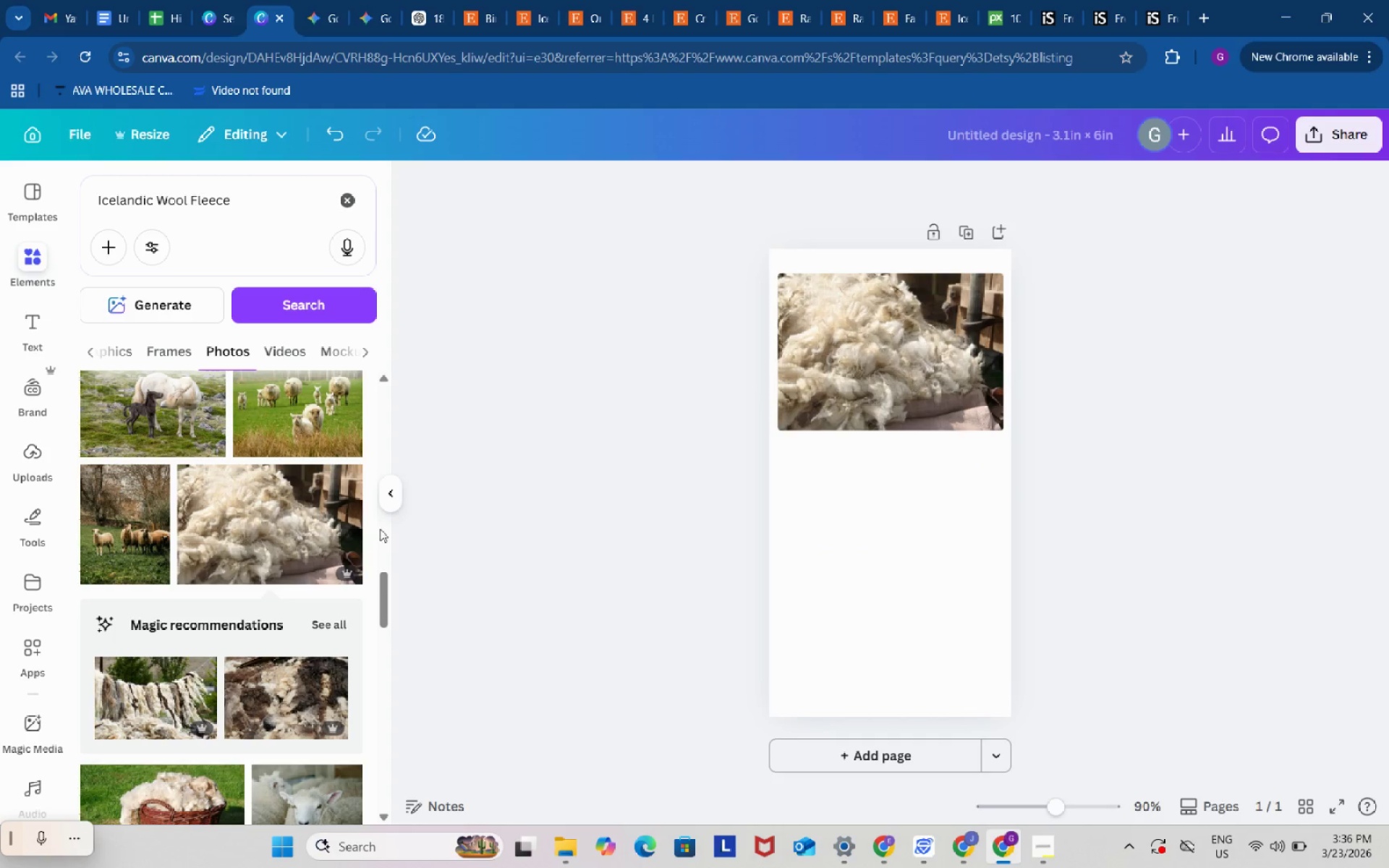 
scroll: coordinate [297, 561], scroll_direction: down, amount: 3.0
 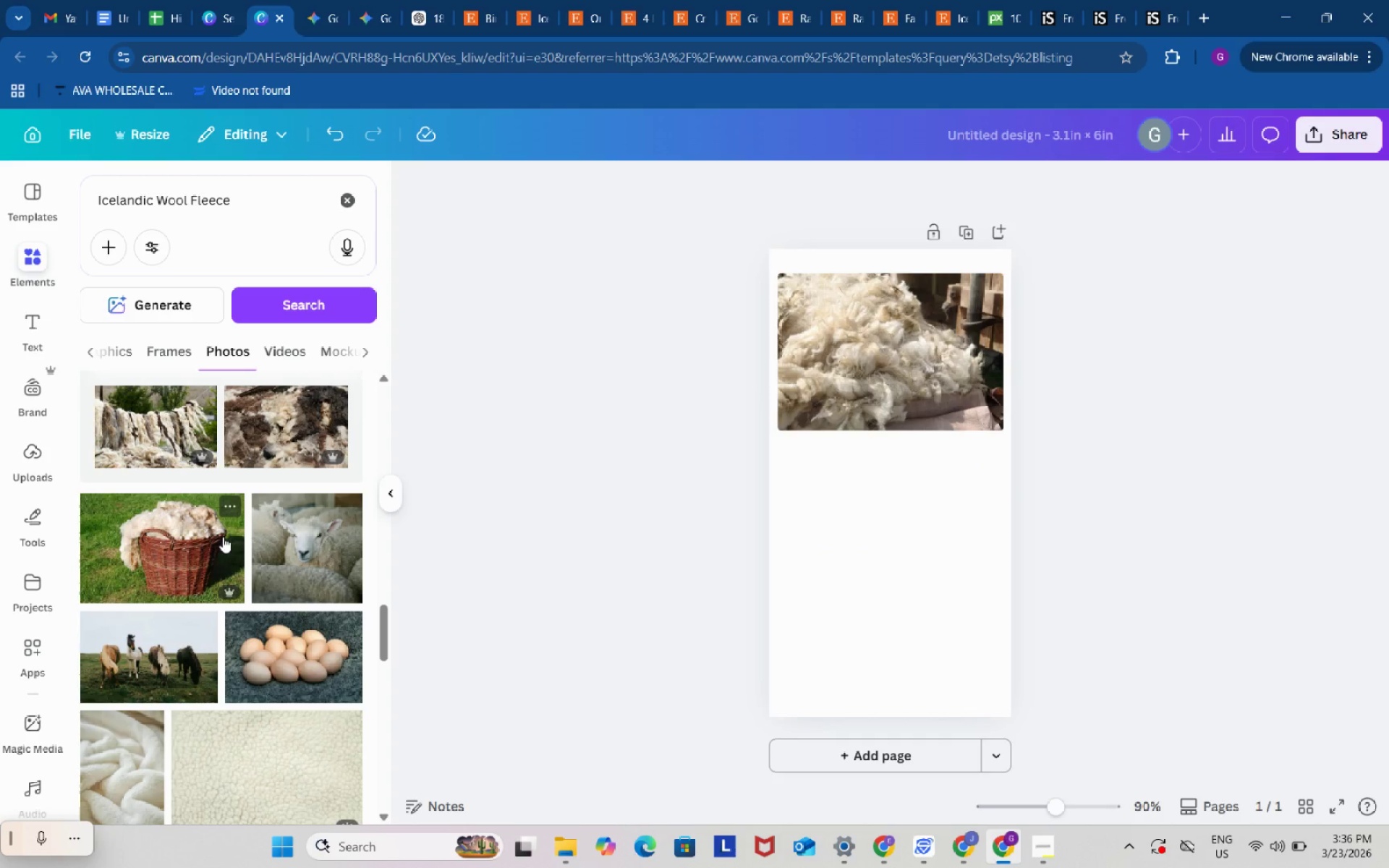 
left_click_drag(start_coordinate=[144, 558], to_coordinate=[815, 367])
 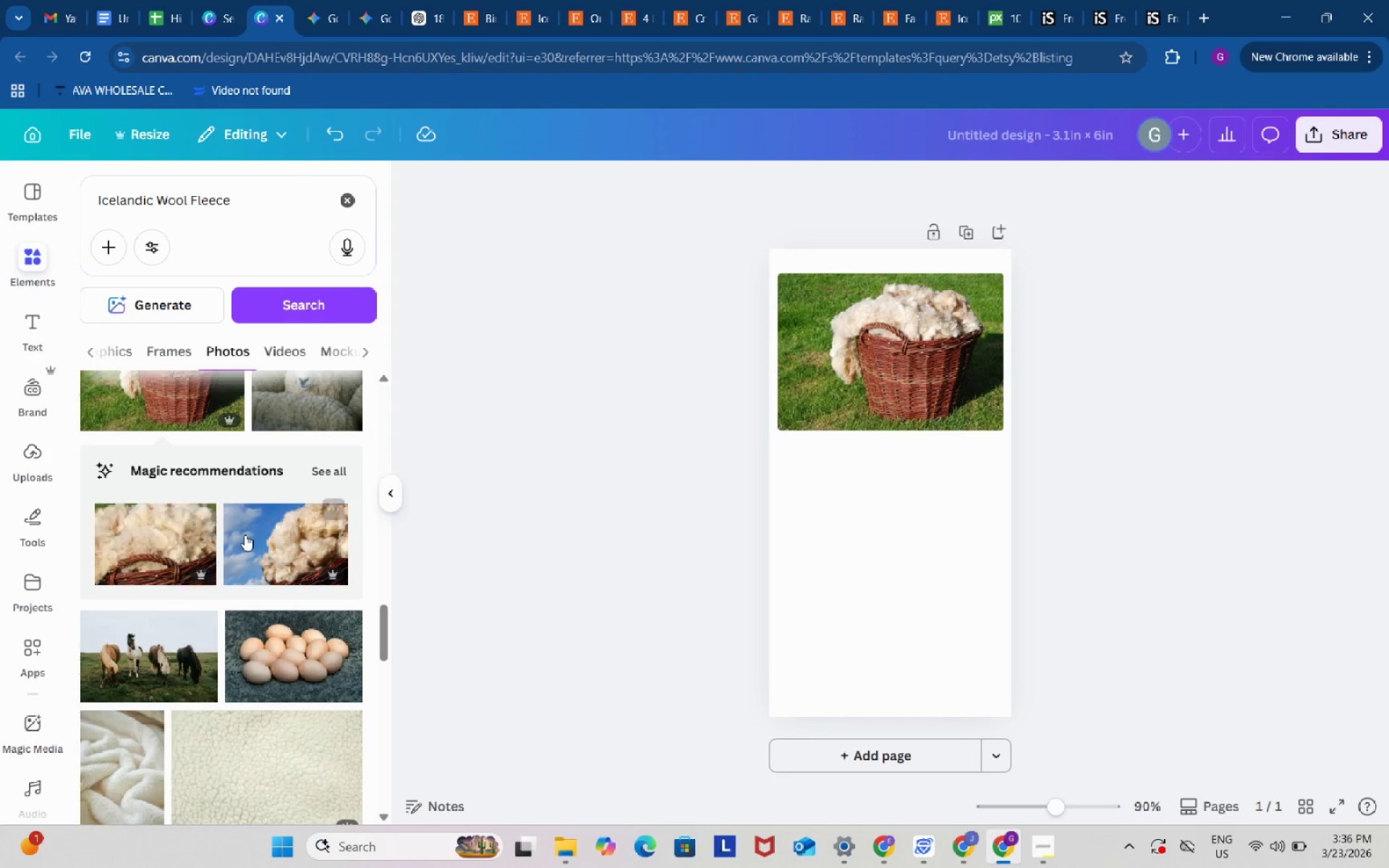 
scroll: coordinate [297, 603], scroll_direction: down, amount: 16.0
 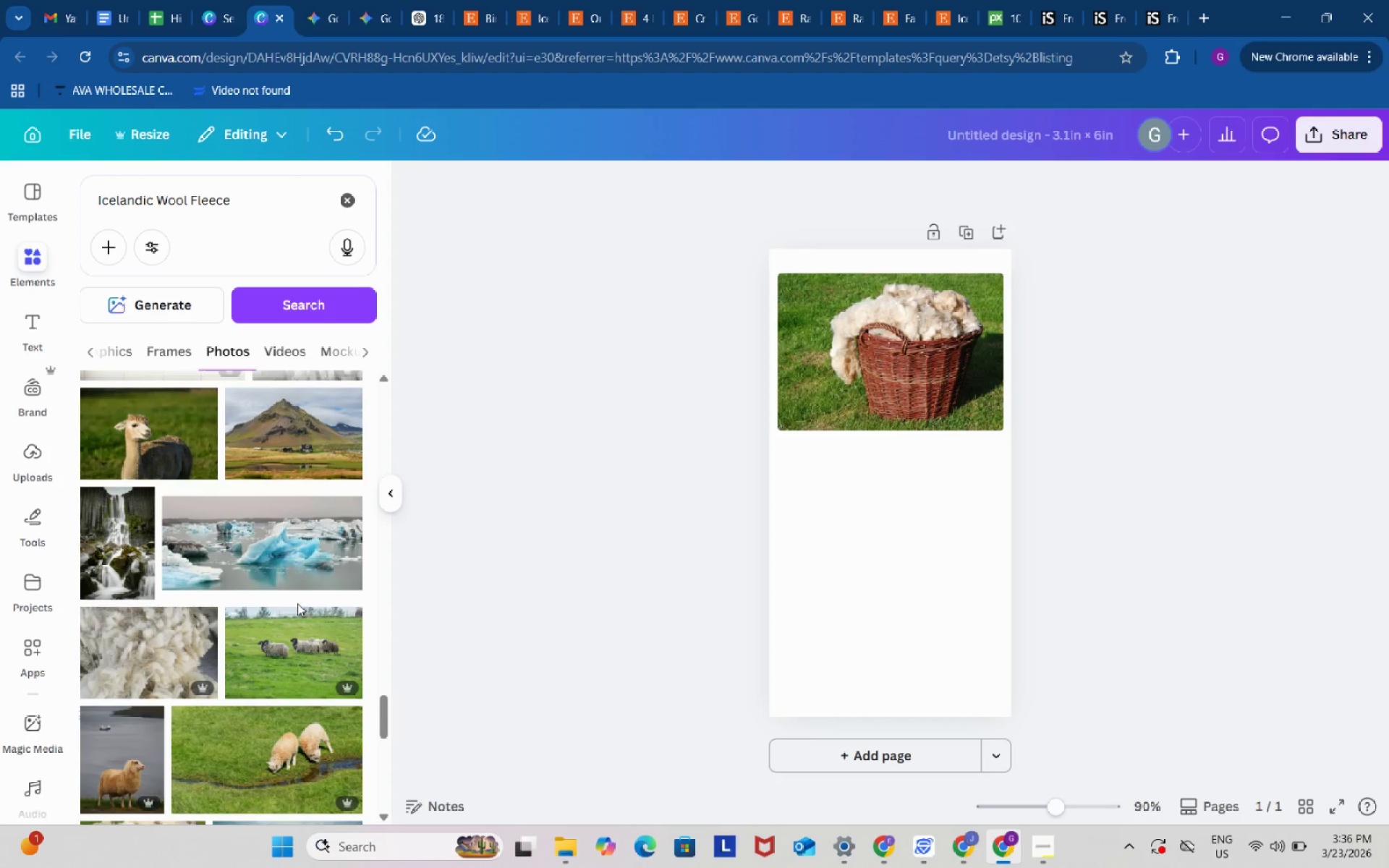 
scroll: coordinate [297, 603], scroll_direction: down, amount: 4.0
 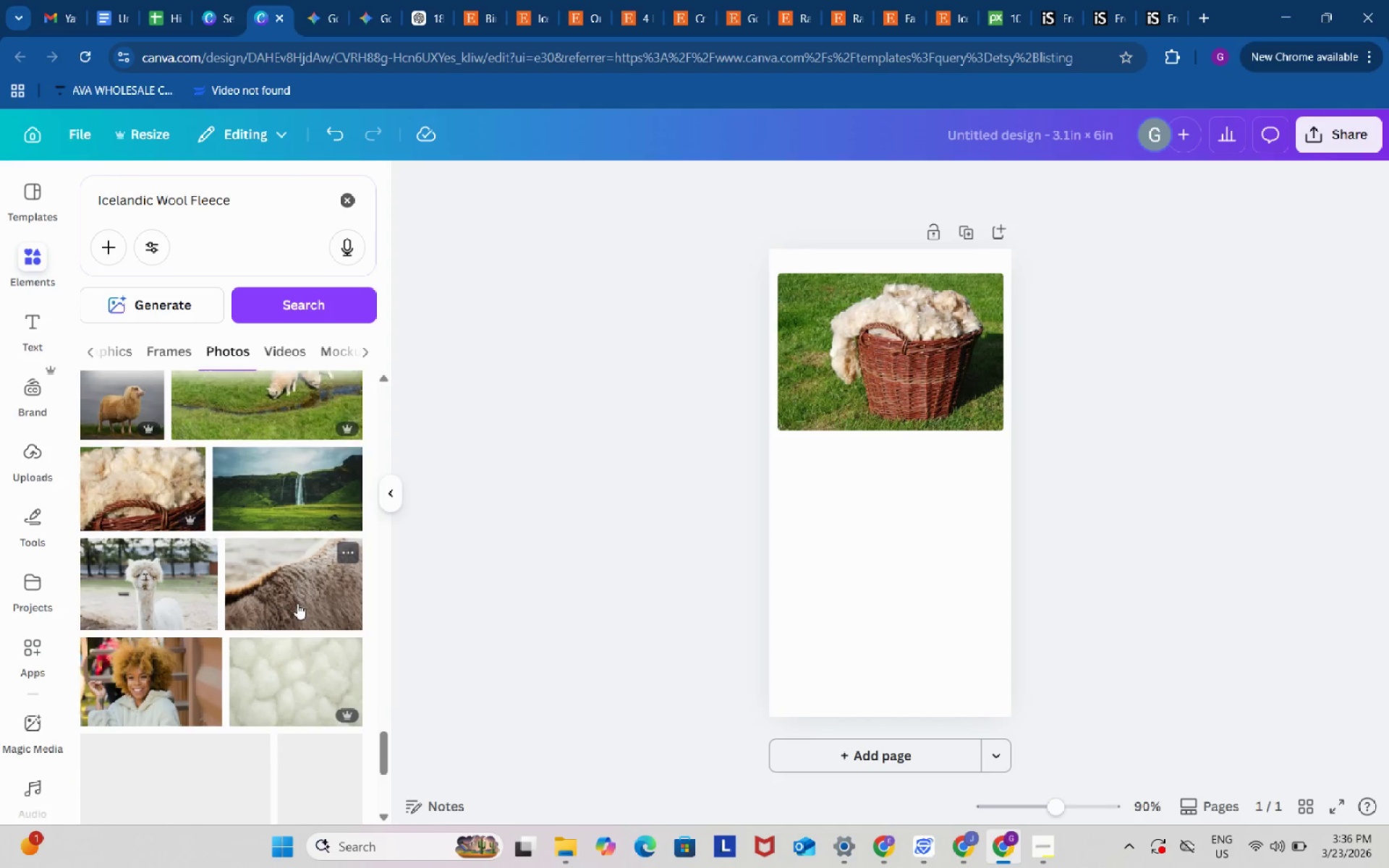 
scroll: coordinate [297, 603], scroll_direction: none, amount: 0.0
 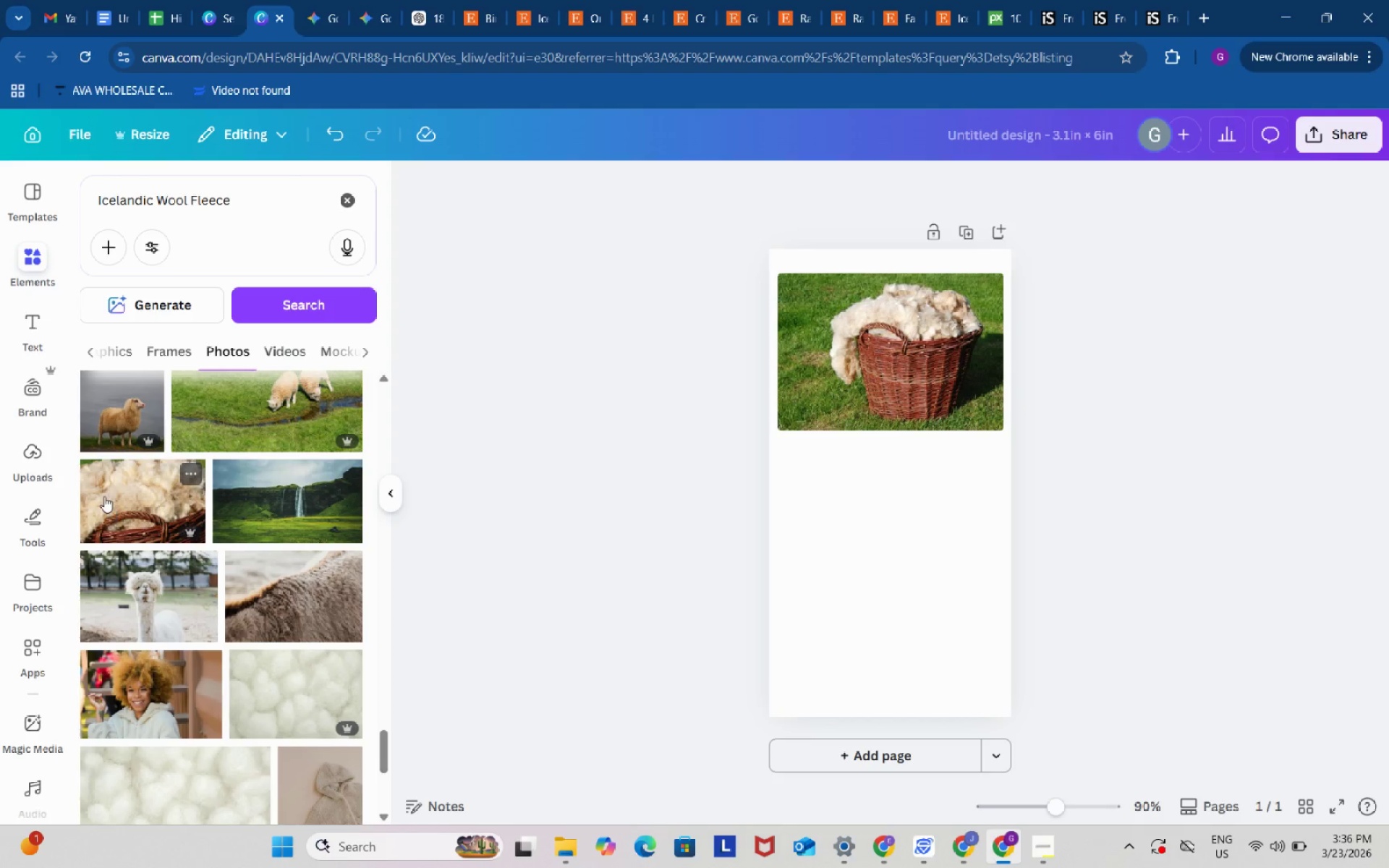 
left_click_drag(start_coordinate=[106, 495], to_coordinate=[872, 325])
 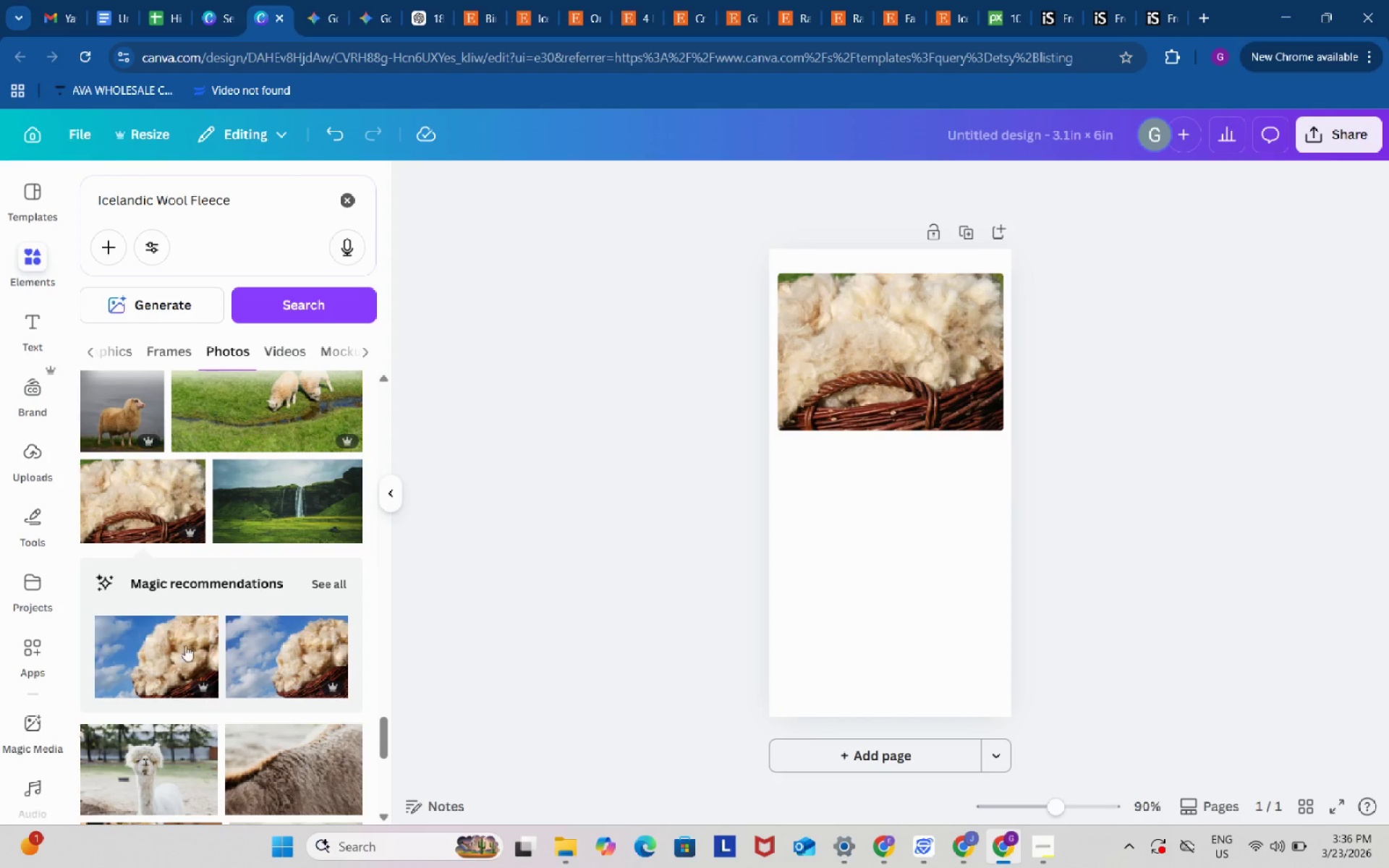 
scroll: coordinate [180, 651], scroll_direction: down, amount: 2.0
 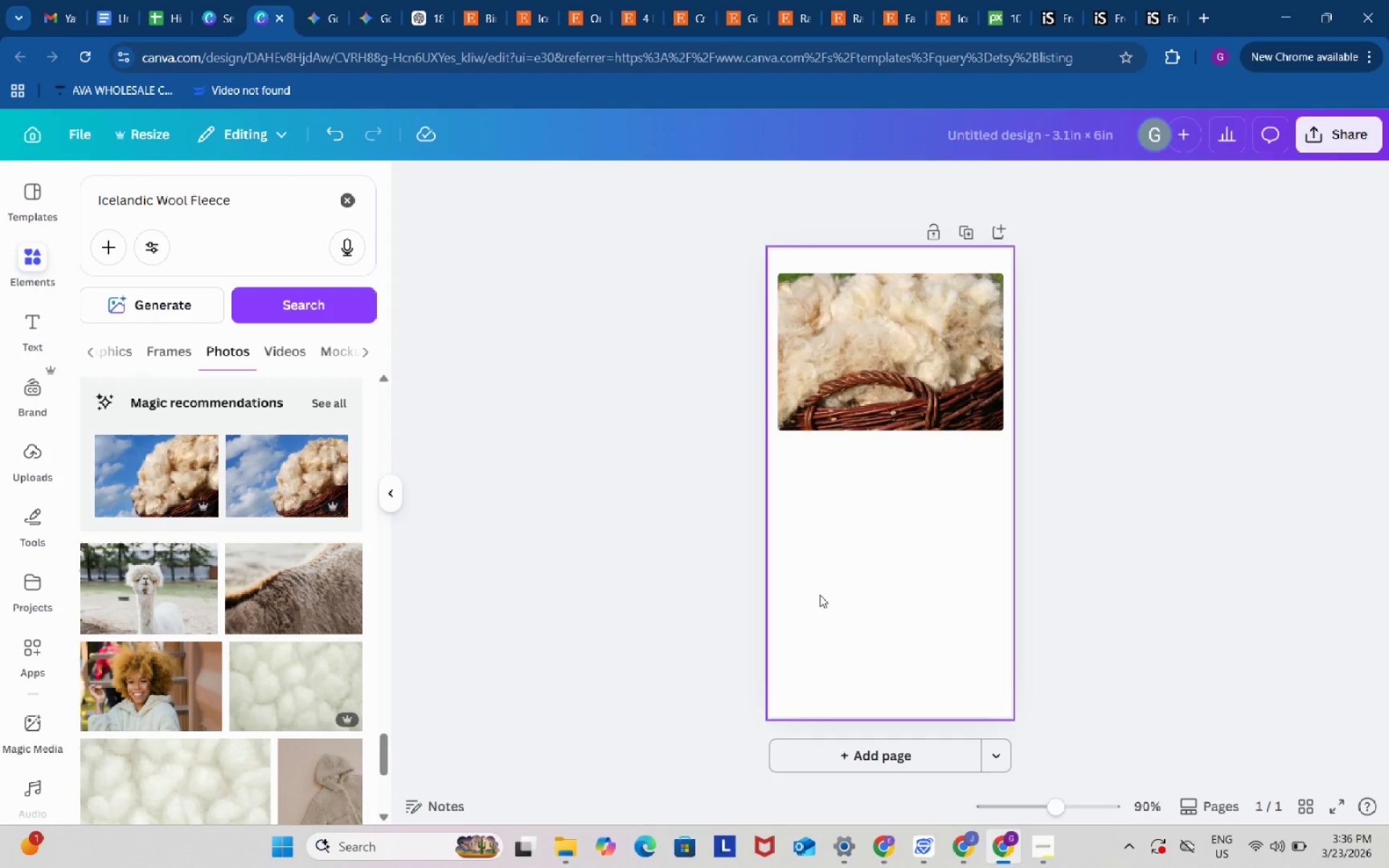 
left_click([838, 590])
 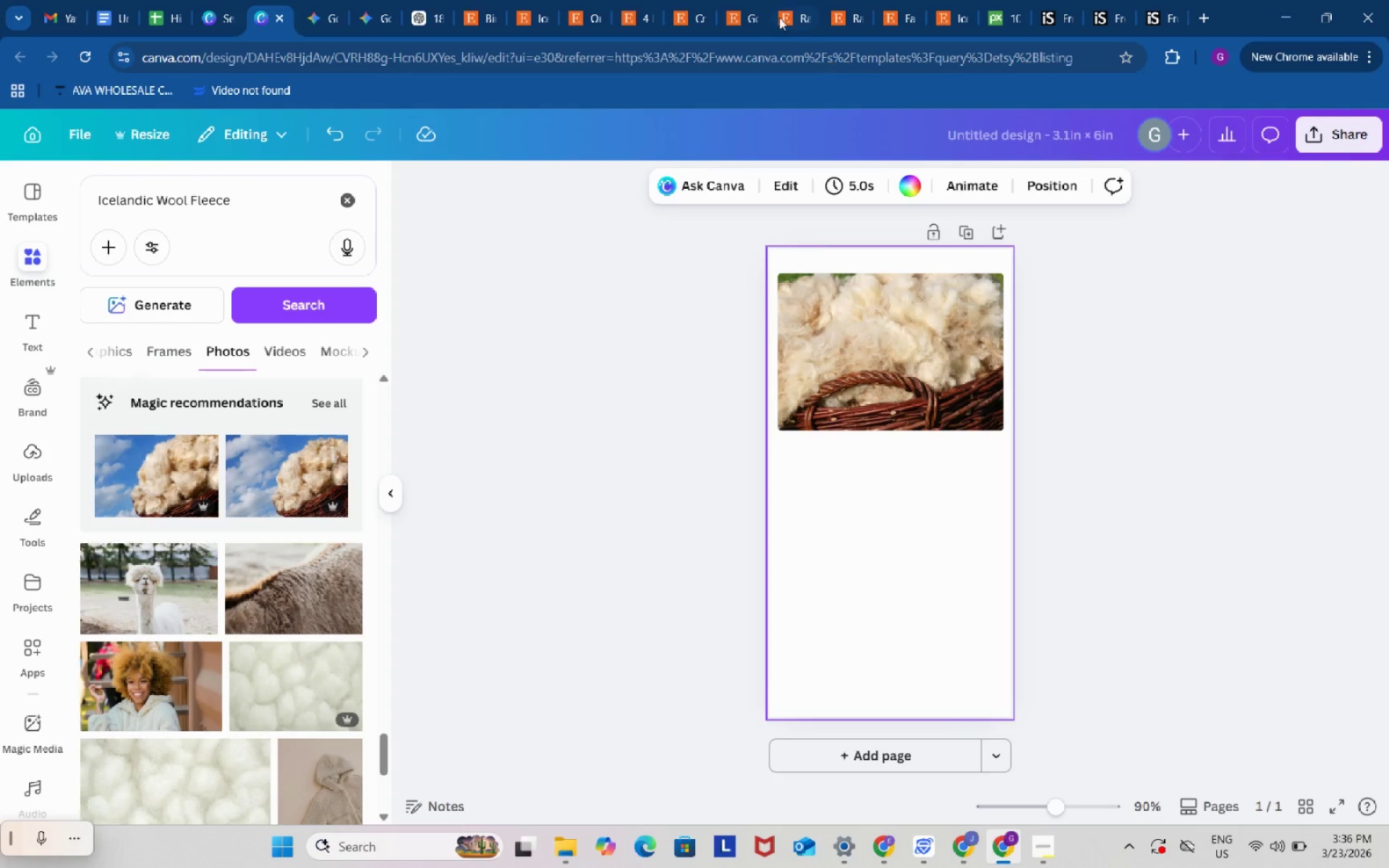 
left_click([779, 17])
 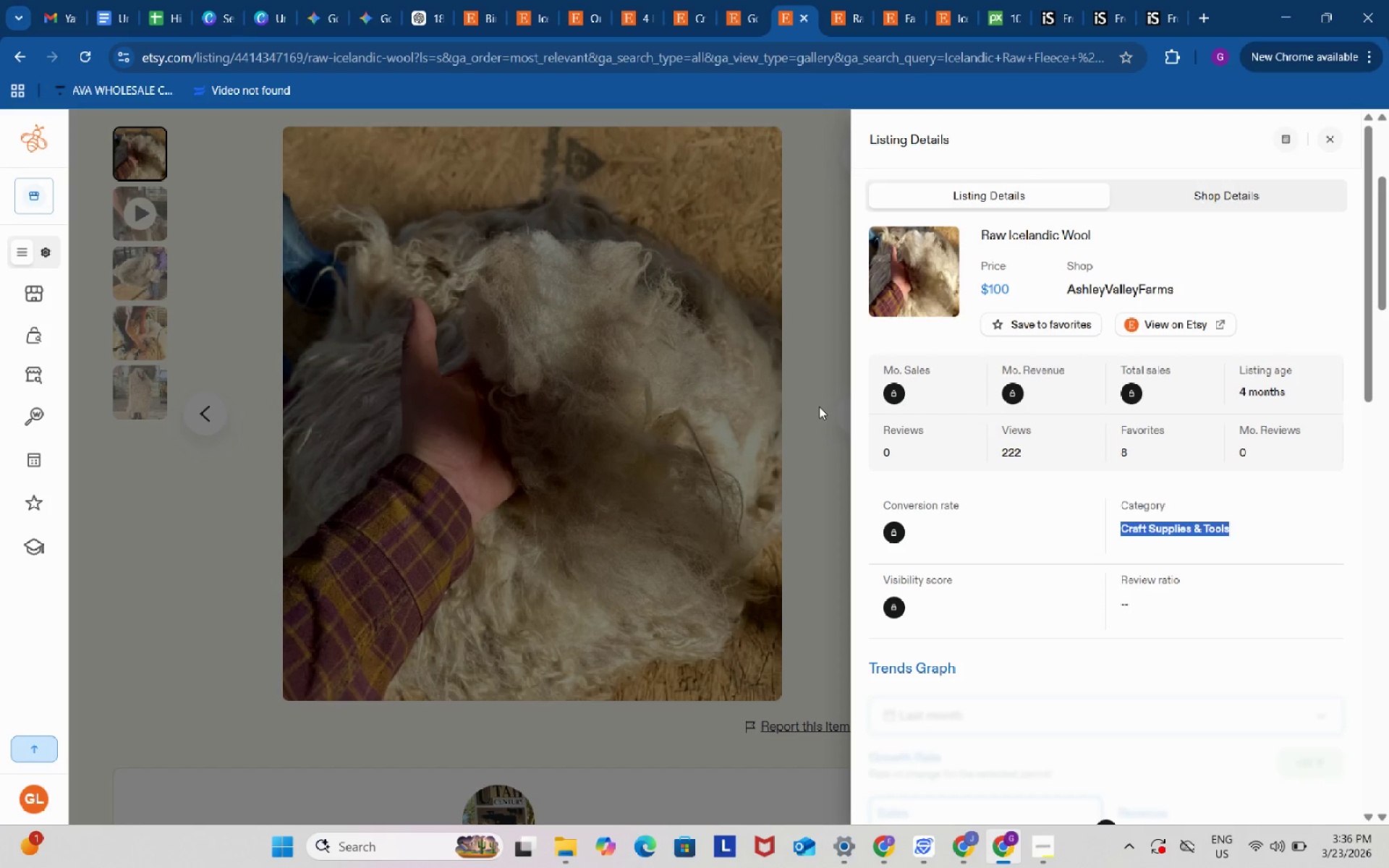 
left_click([816, 407])
 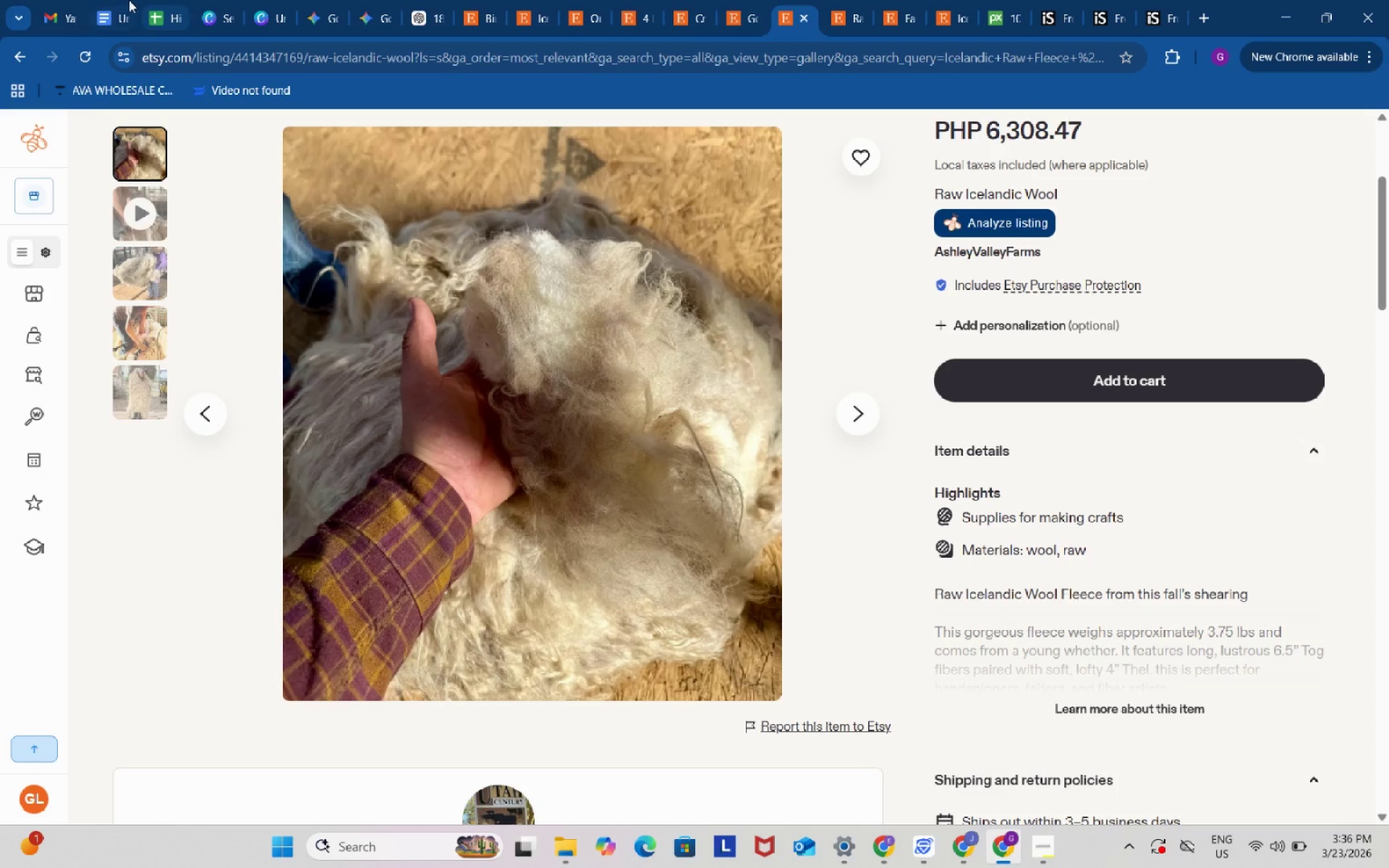 
left_click([116, 0])
 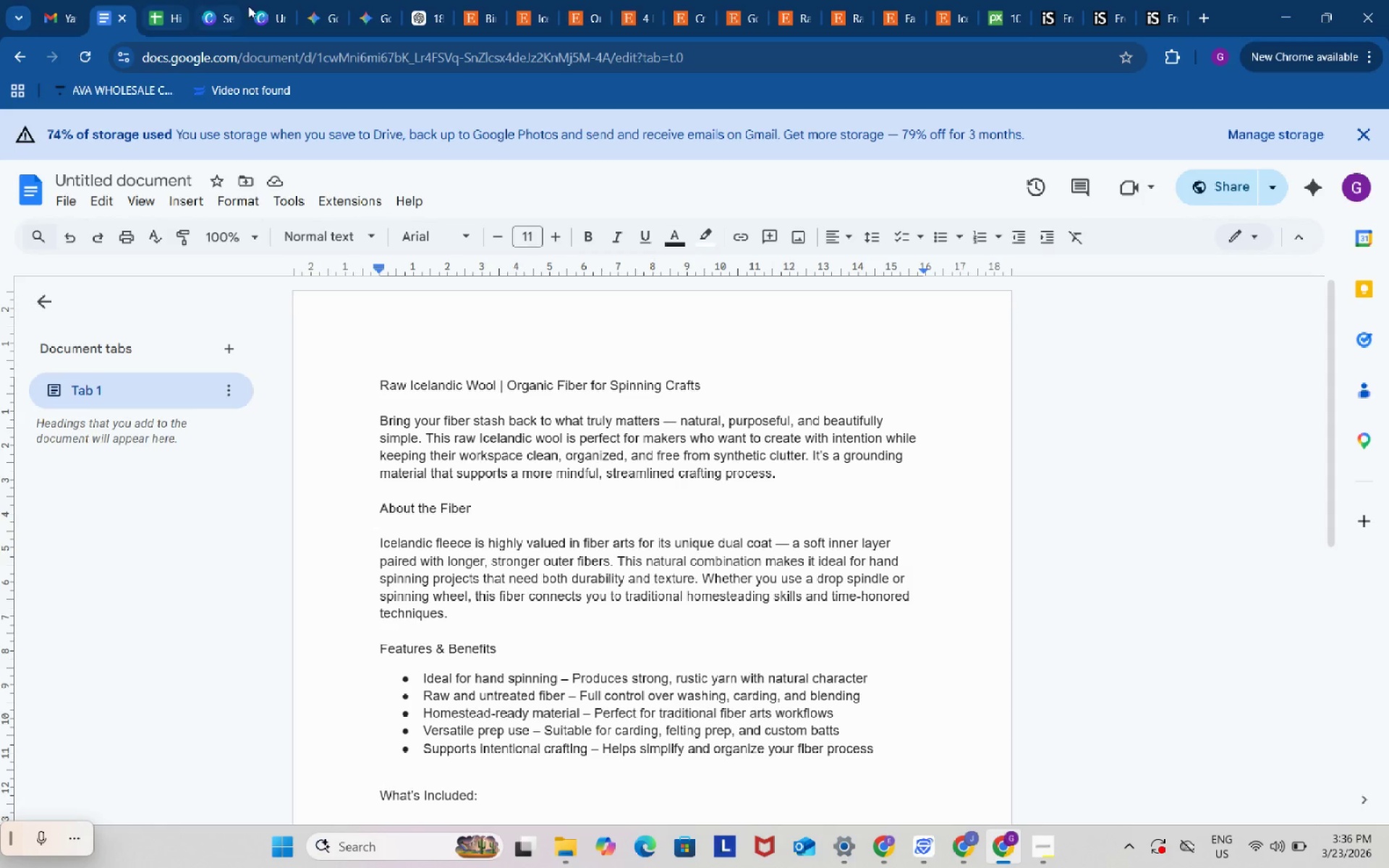 
left_click([269, 6])
 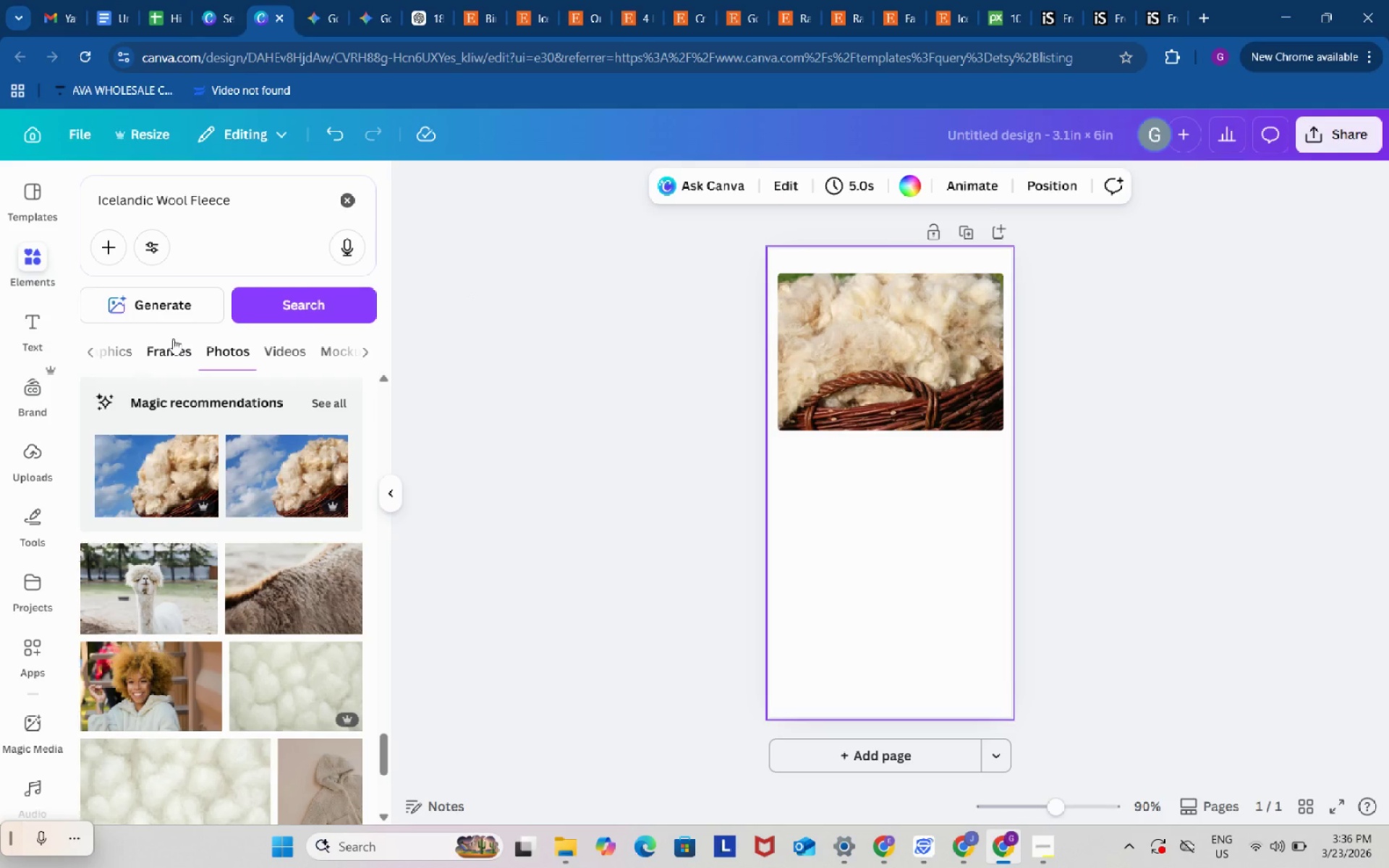 
wait(8.43)
 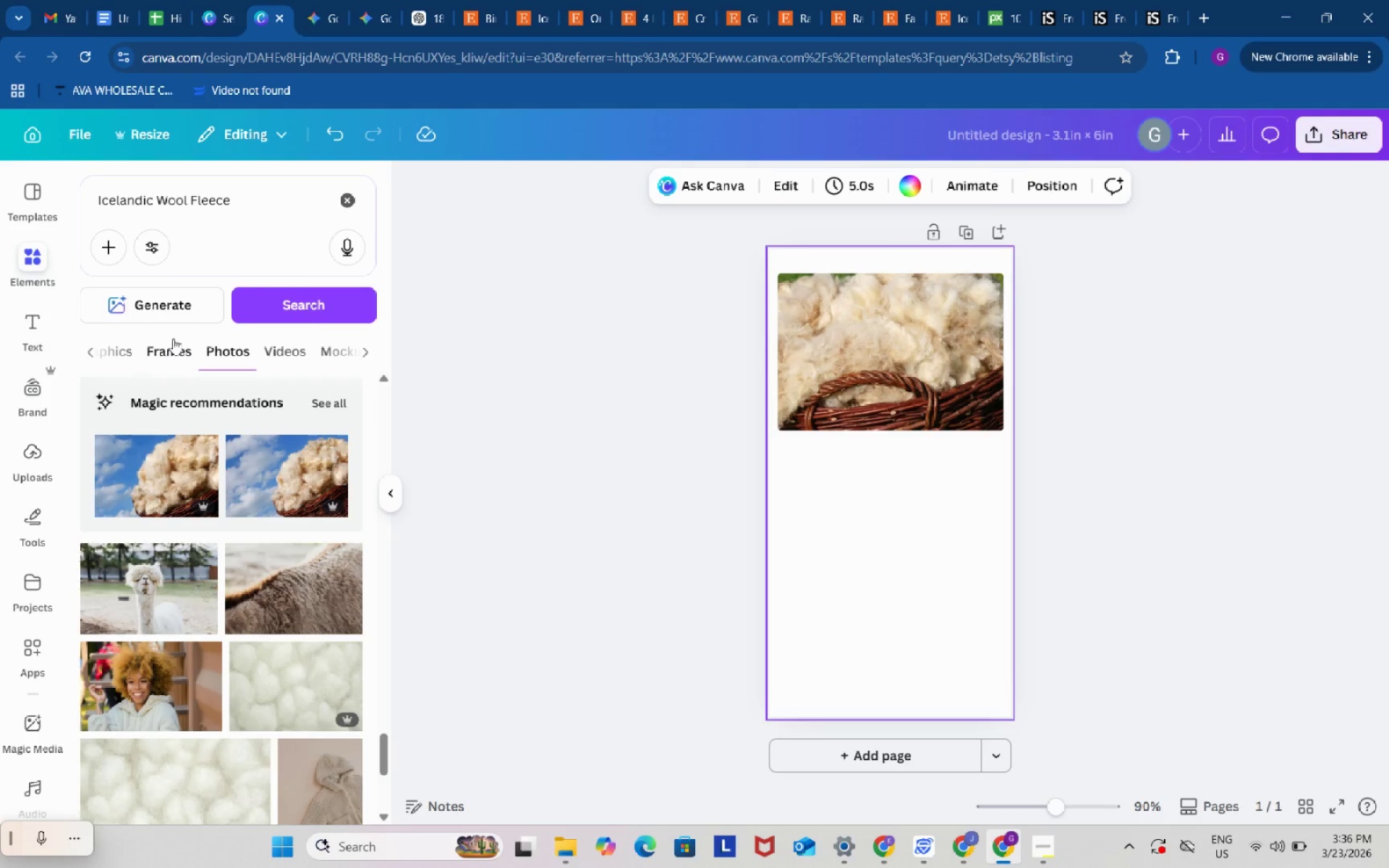 
left_click([171, 0])
 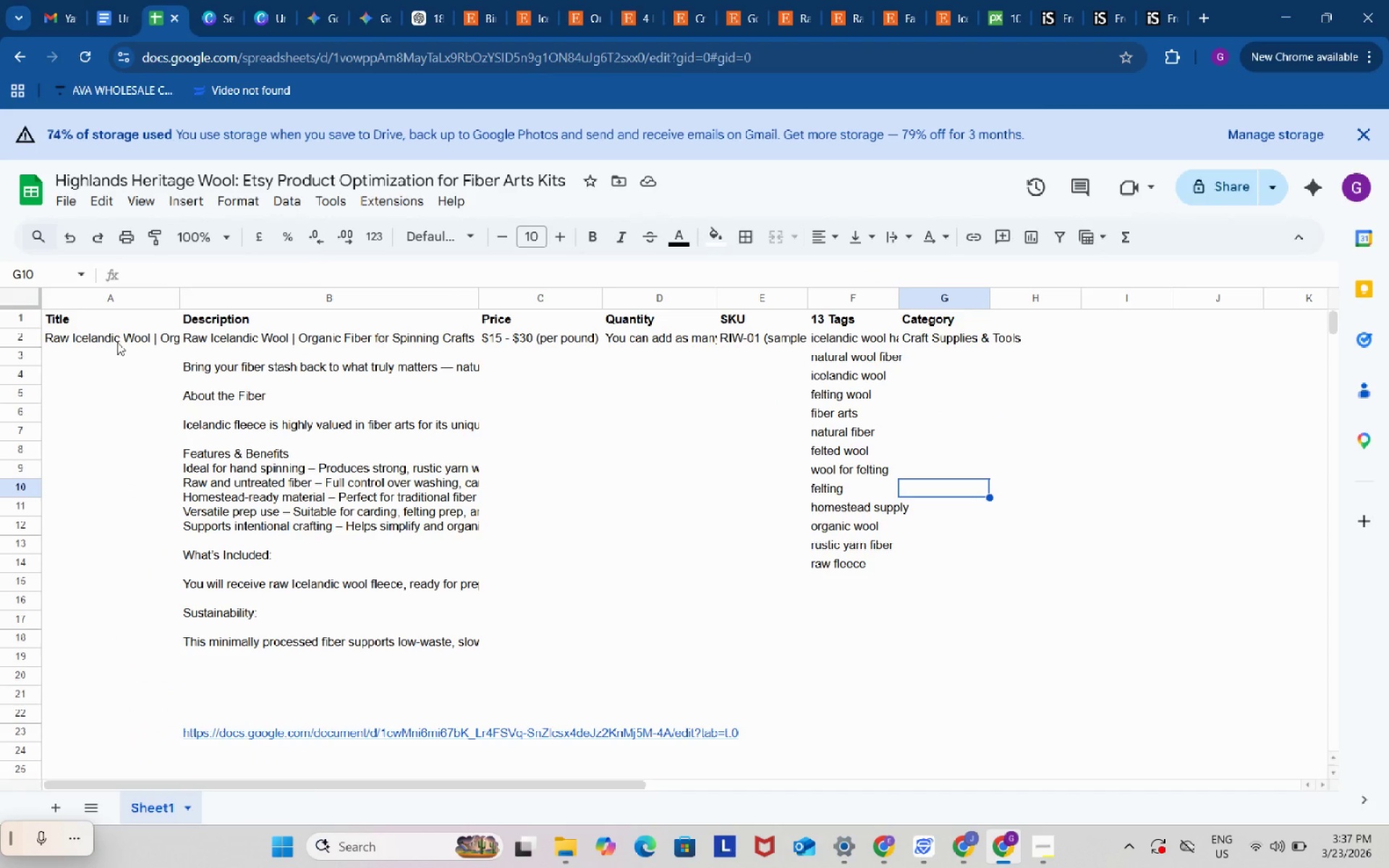 
left_click([117, 342])
 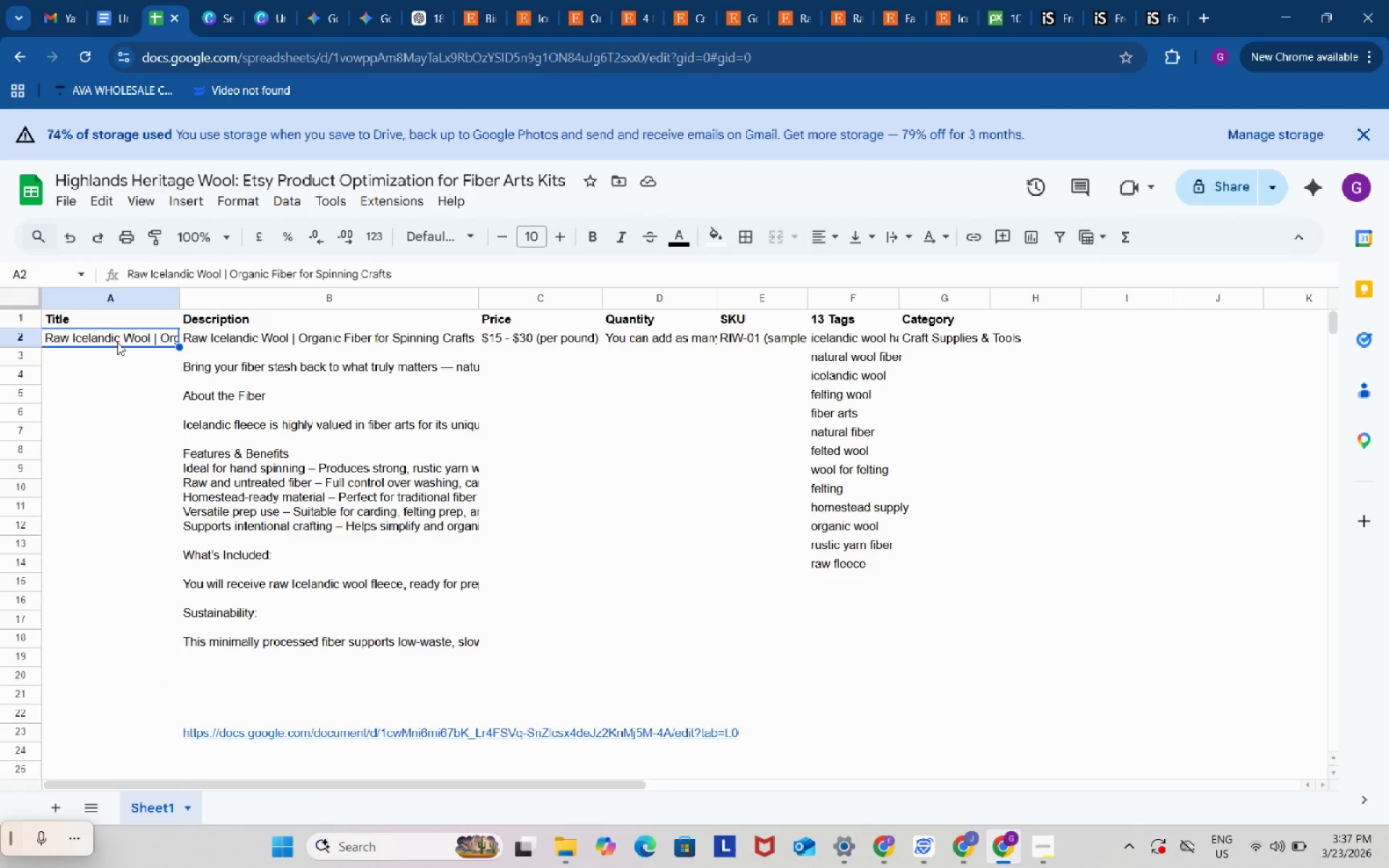 
key(Control+C)
 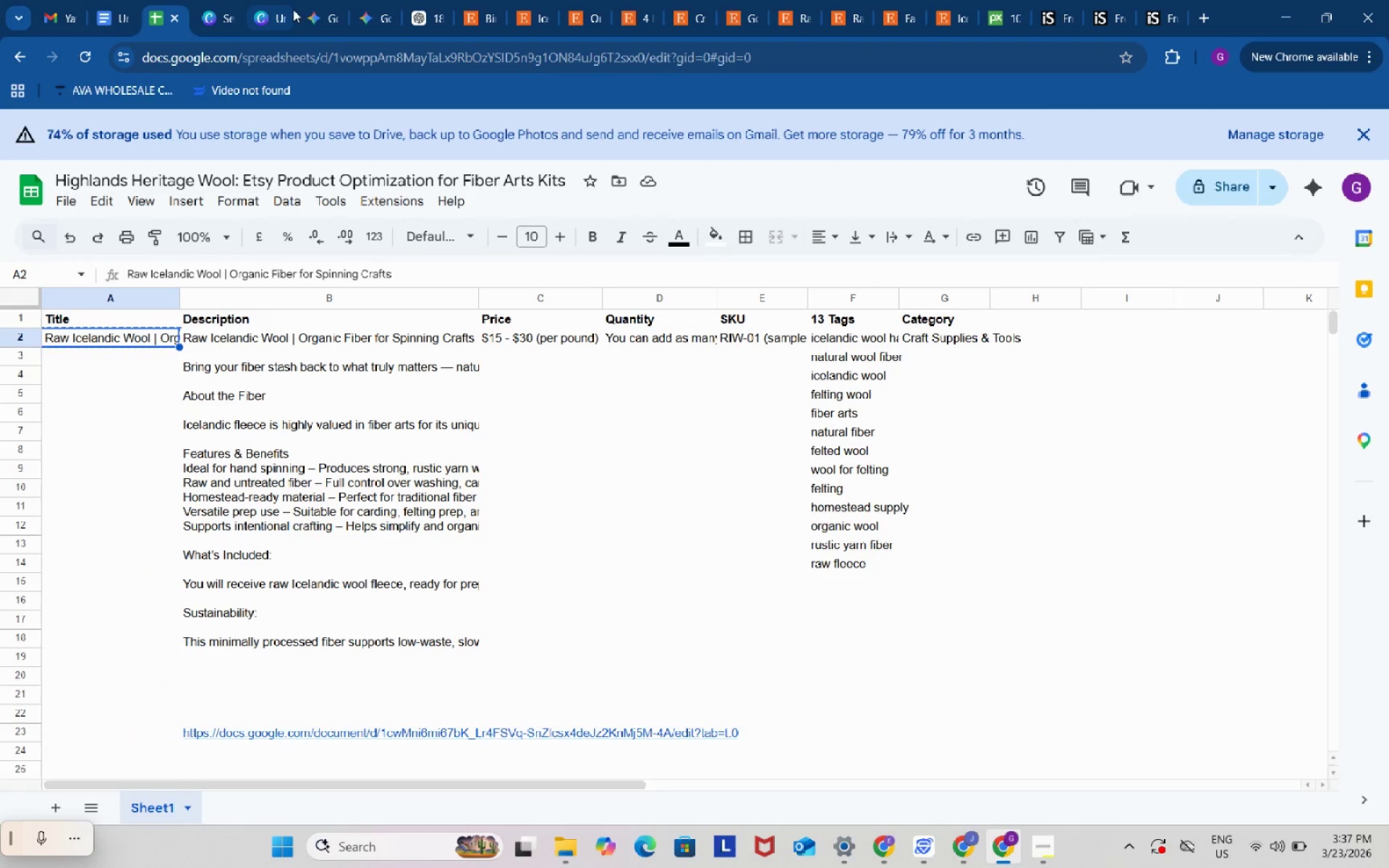 
left_click([276, 4])
 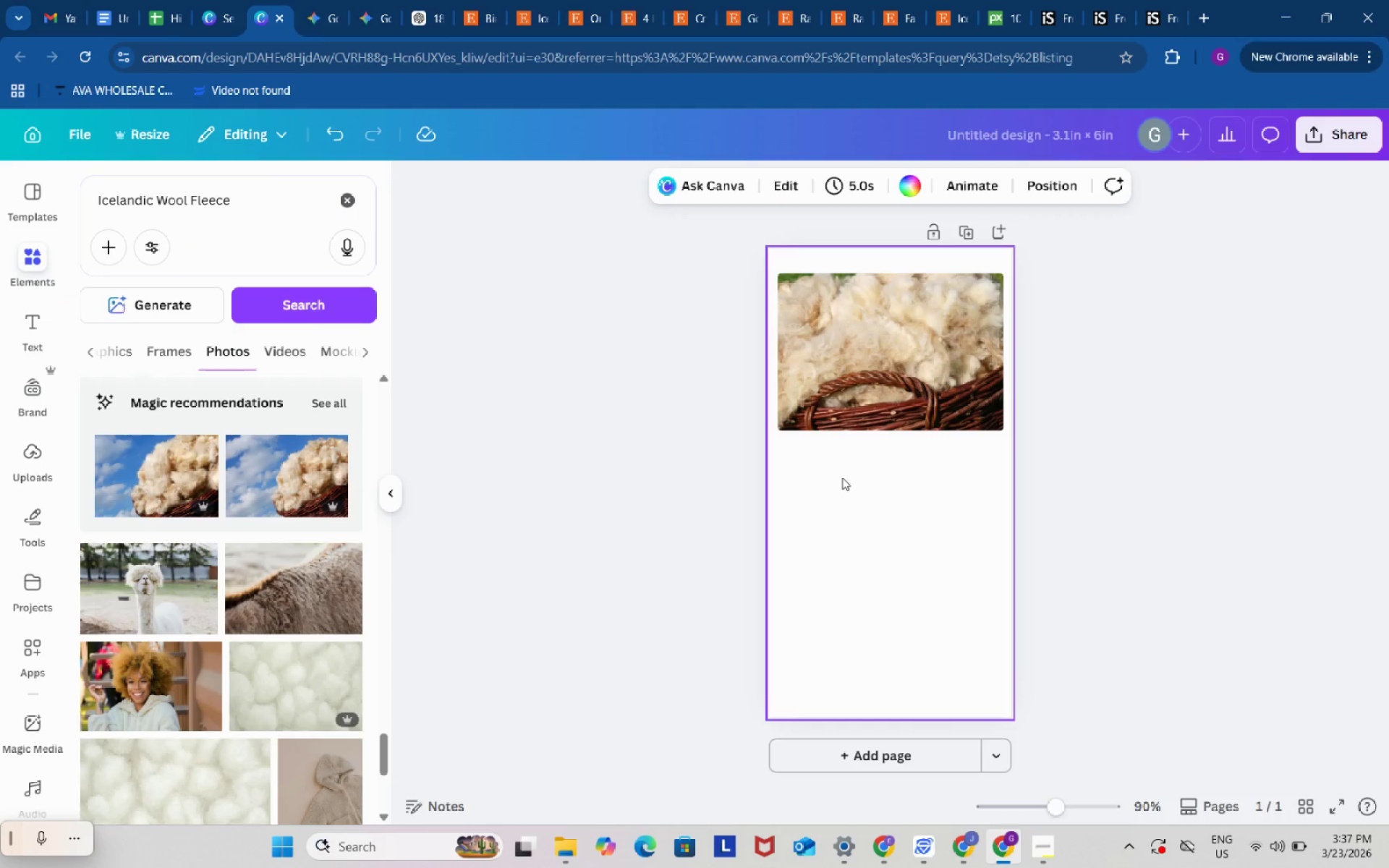 
left_click([842, 477])
 